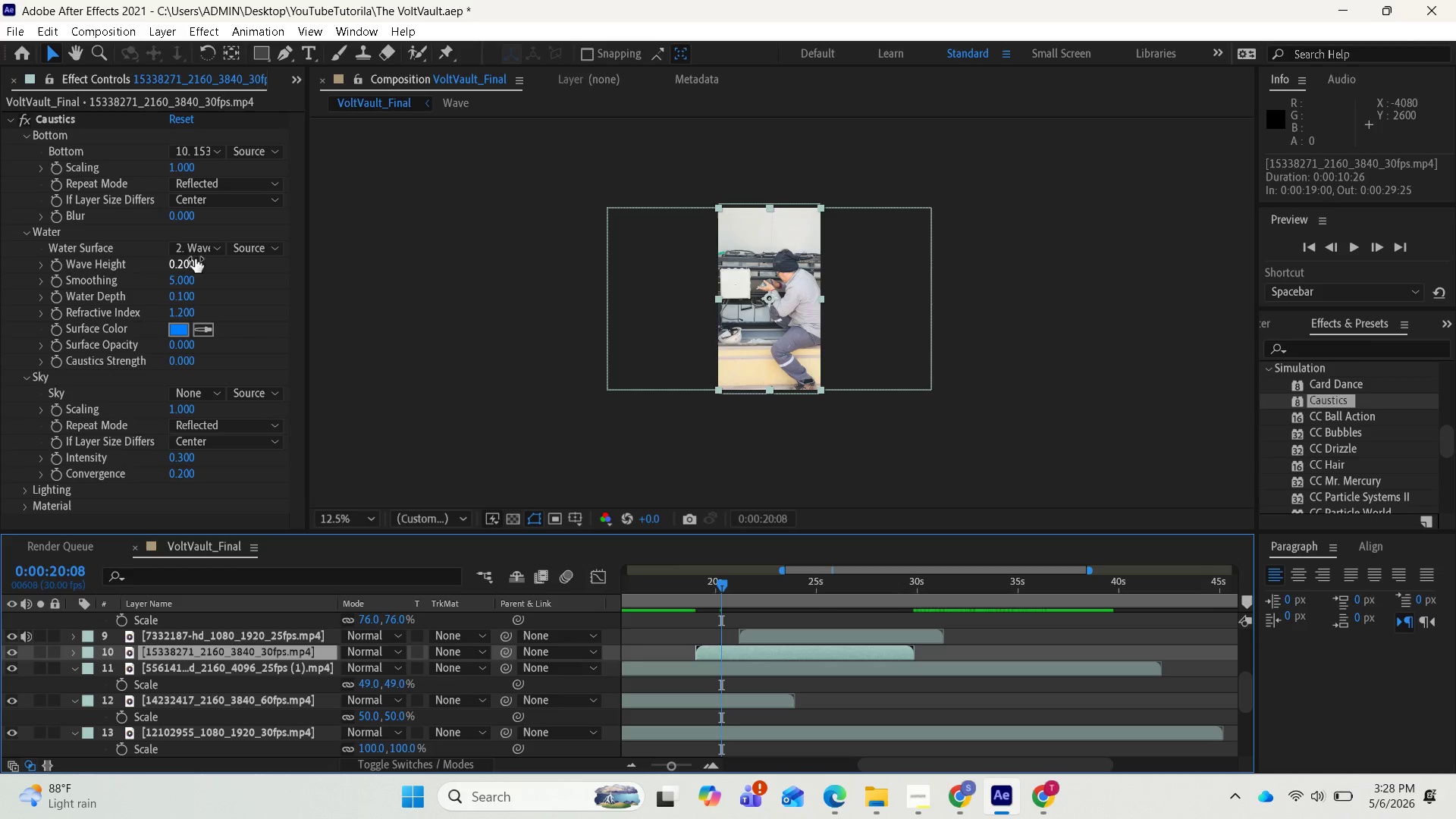 
left_click([200, 247])
 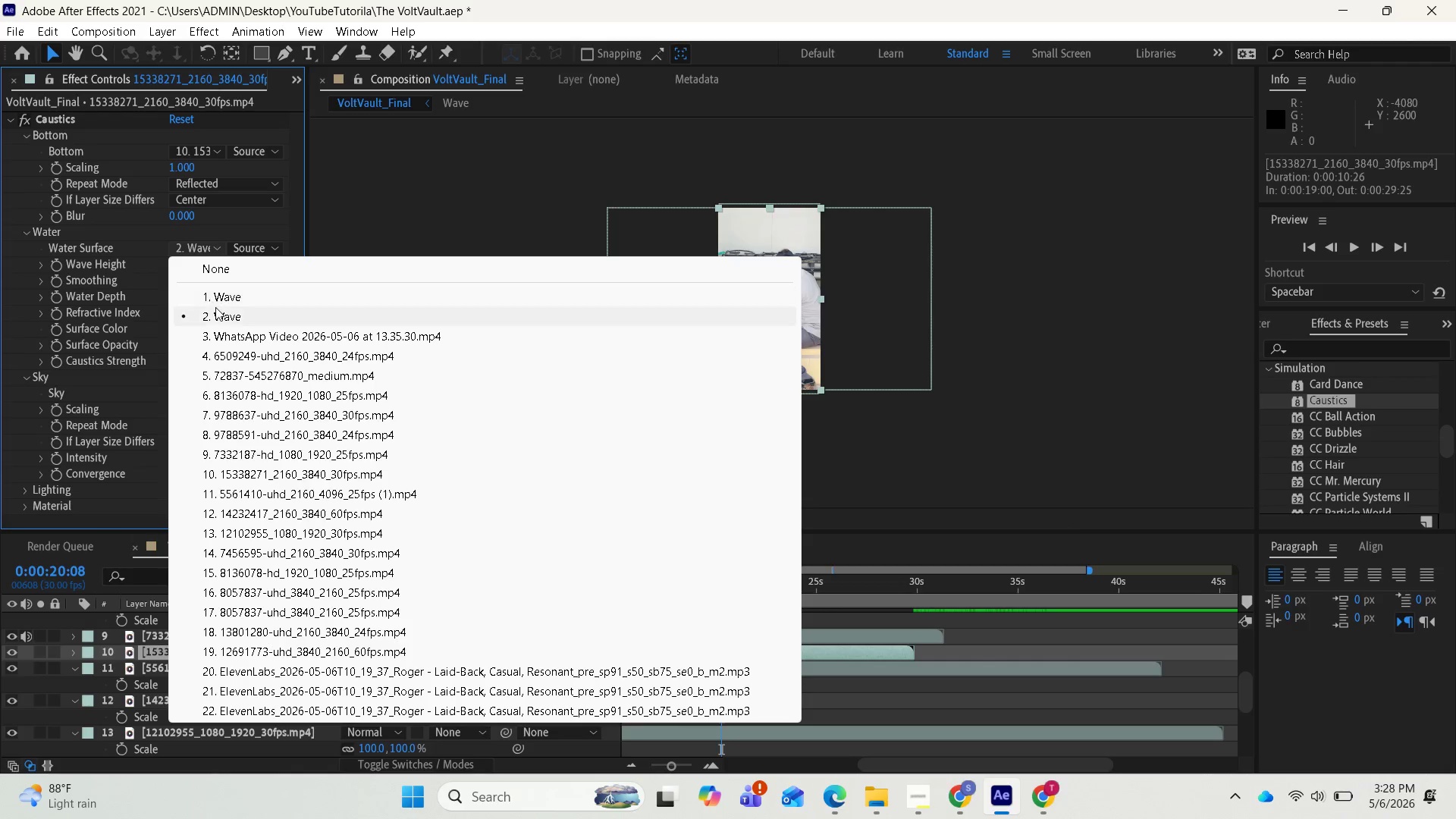 
left_click([218, 309])
 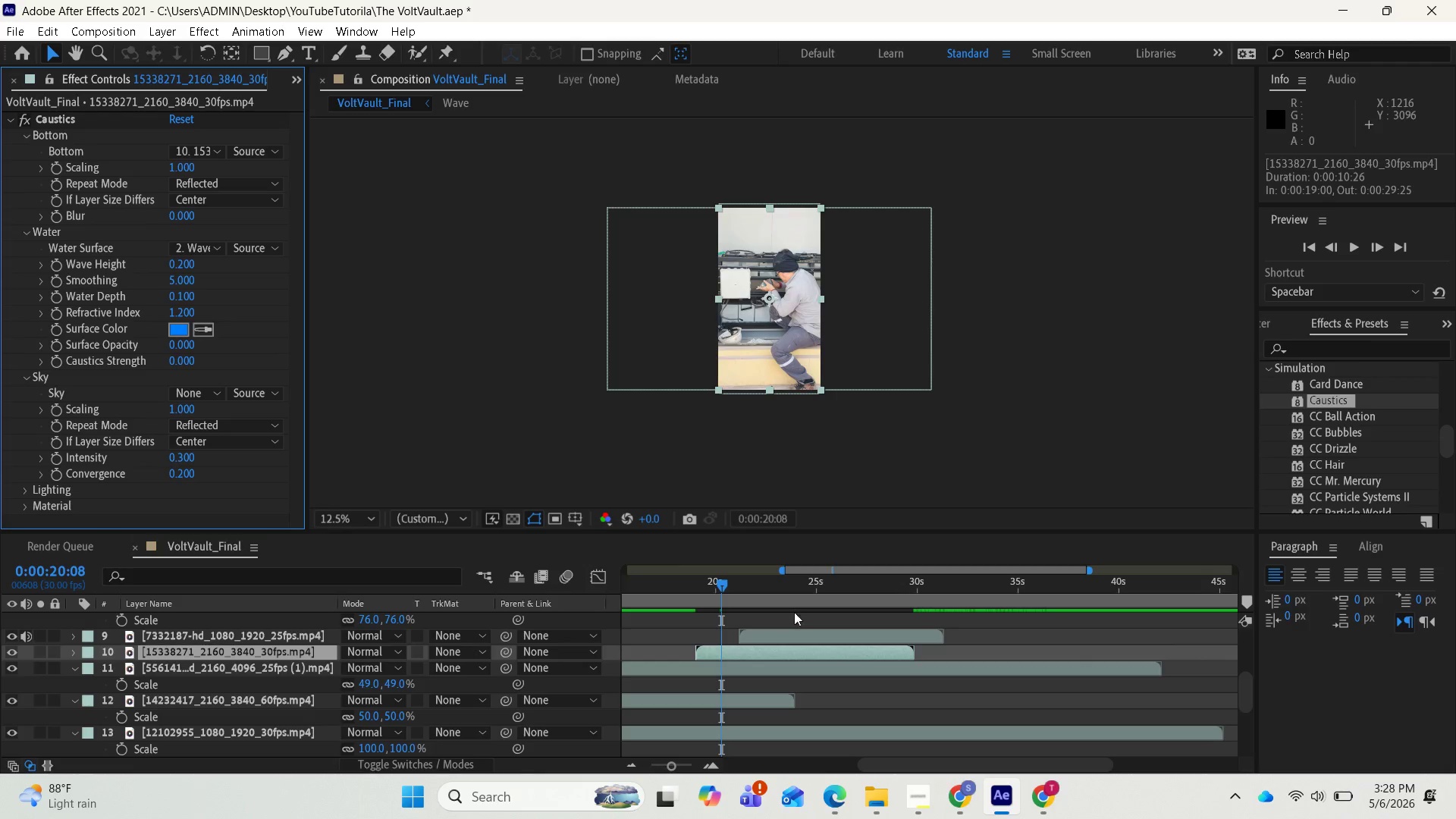 
scroll: coordinate [806, 610], scroll_direction: up, amount: 4.0
 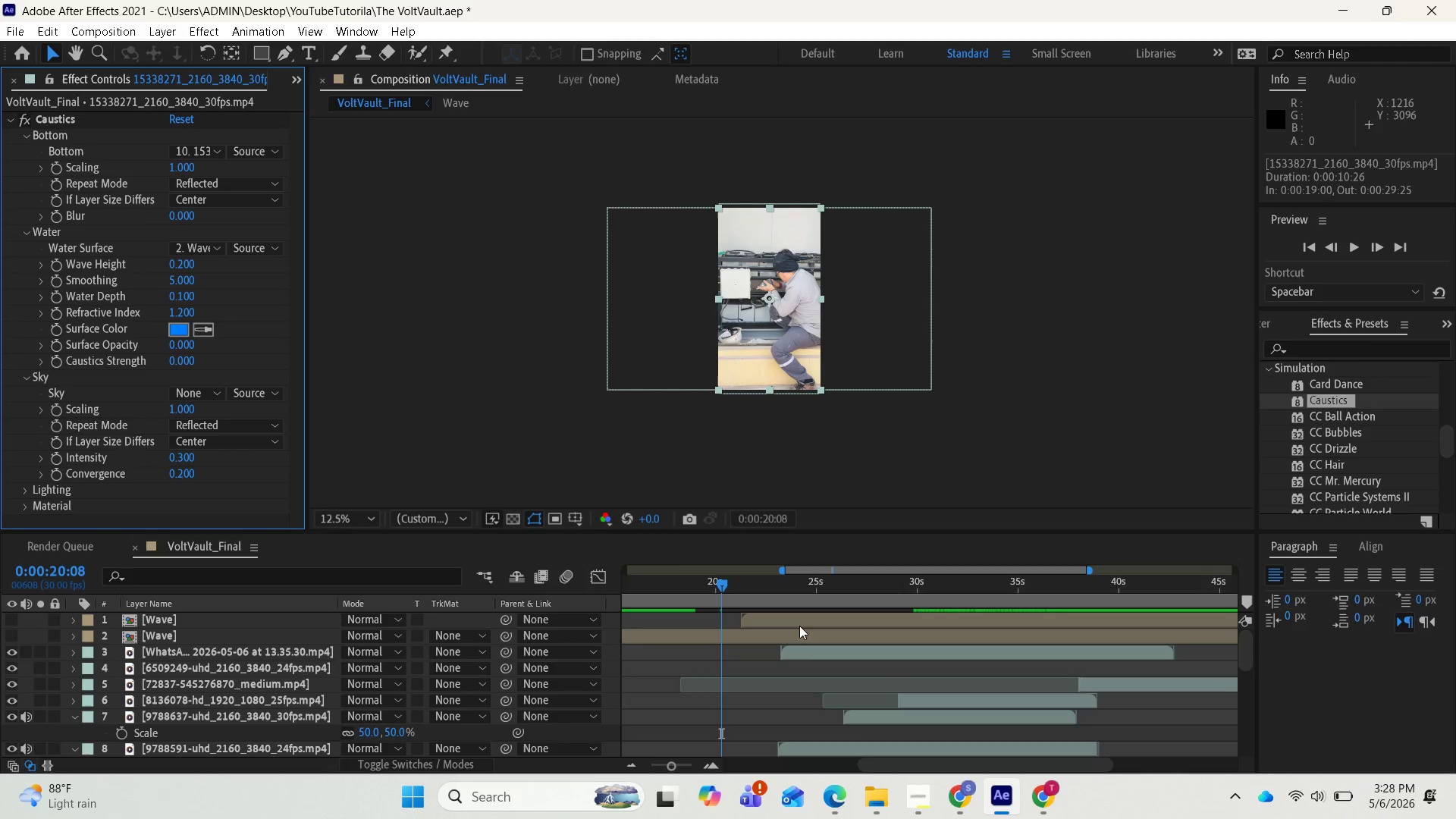 
left_click_drag(start_coordinate=[799, 622], to_coordinate=[790, 617])
 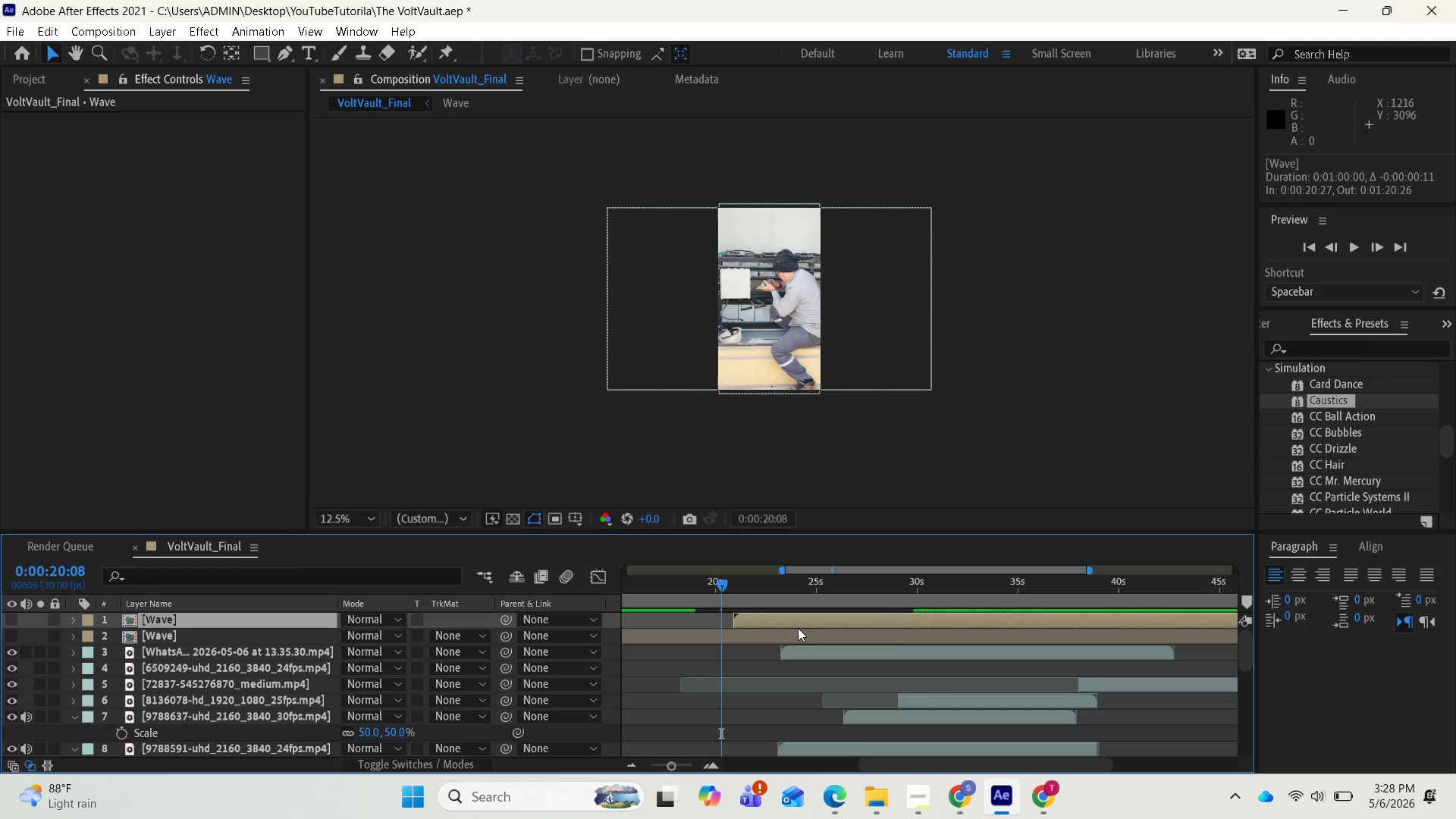 
scroll: coordinate [799, 632], scroll_direction: down, amount: 2.0
 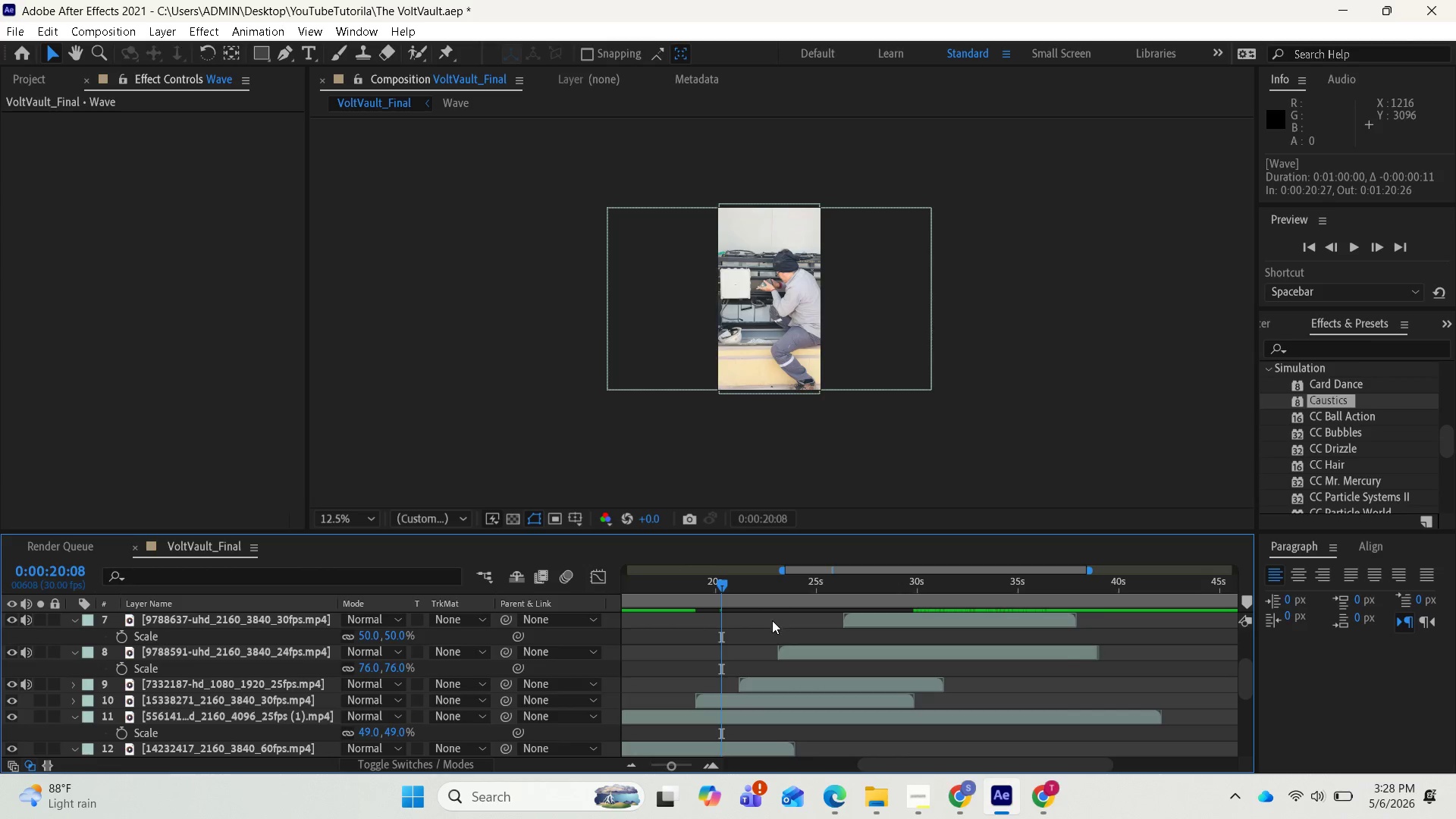 
scroll: coordinate [769, 633], scroll_direction: up, amount: 2.0
 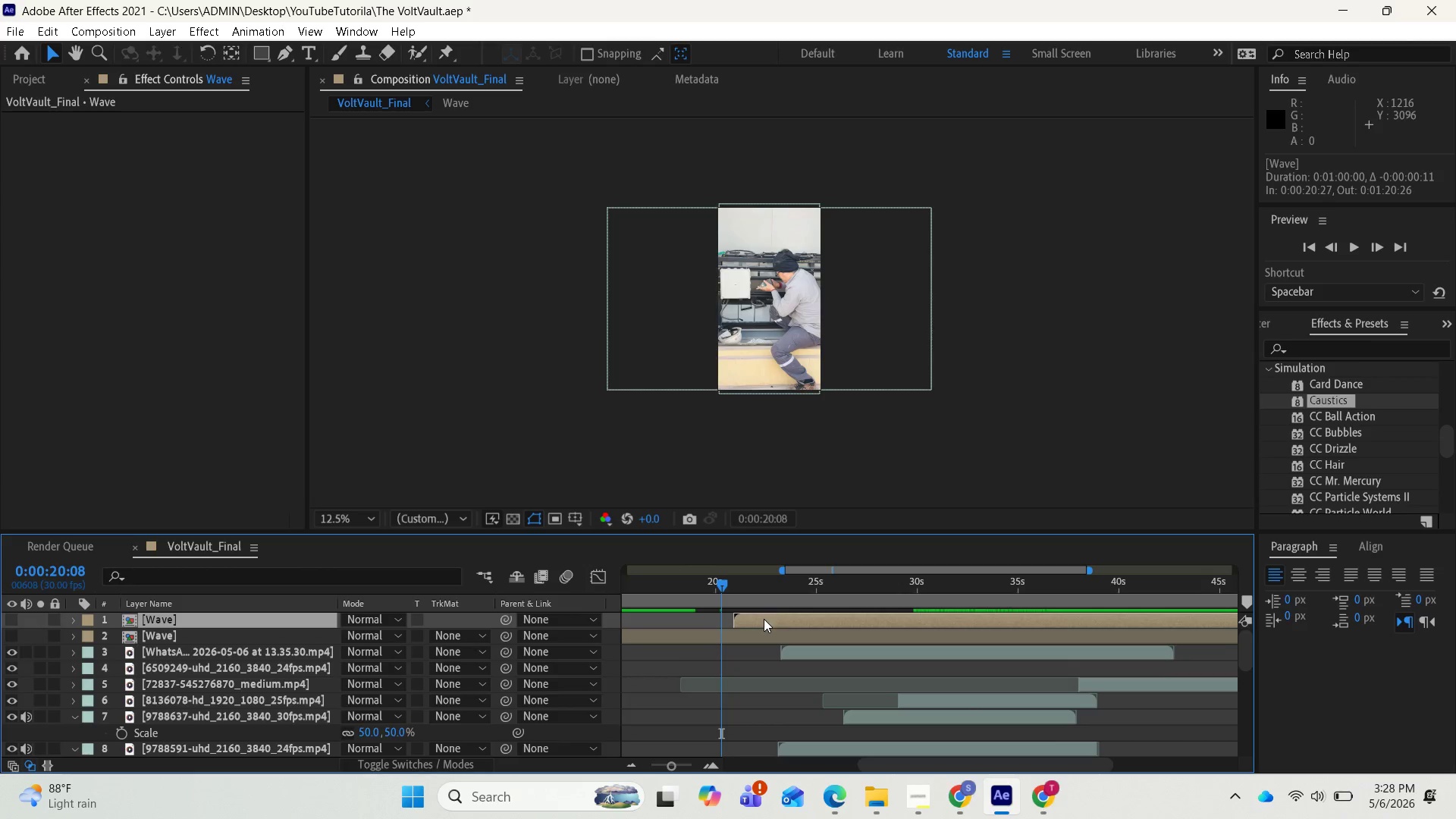 
left_click_drag(start_coordinate=[764, 619], to_coordinate=[756, 626])
 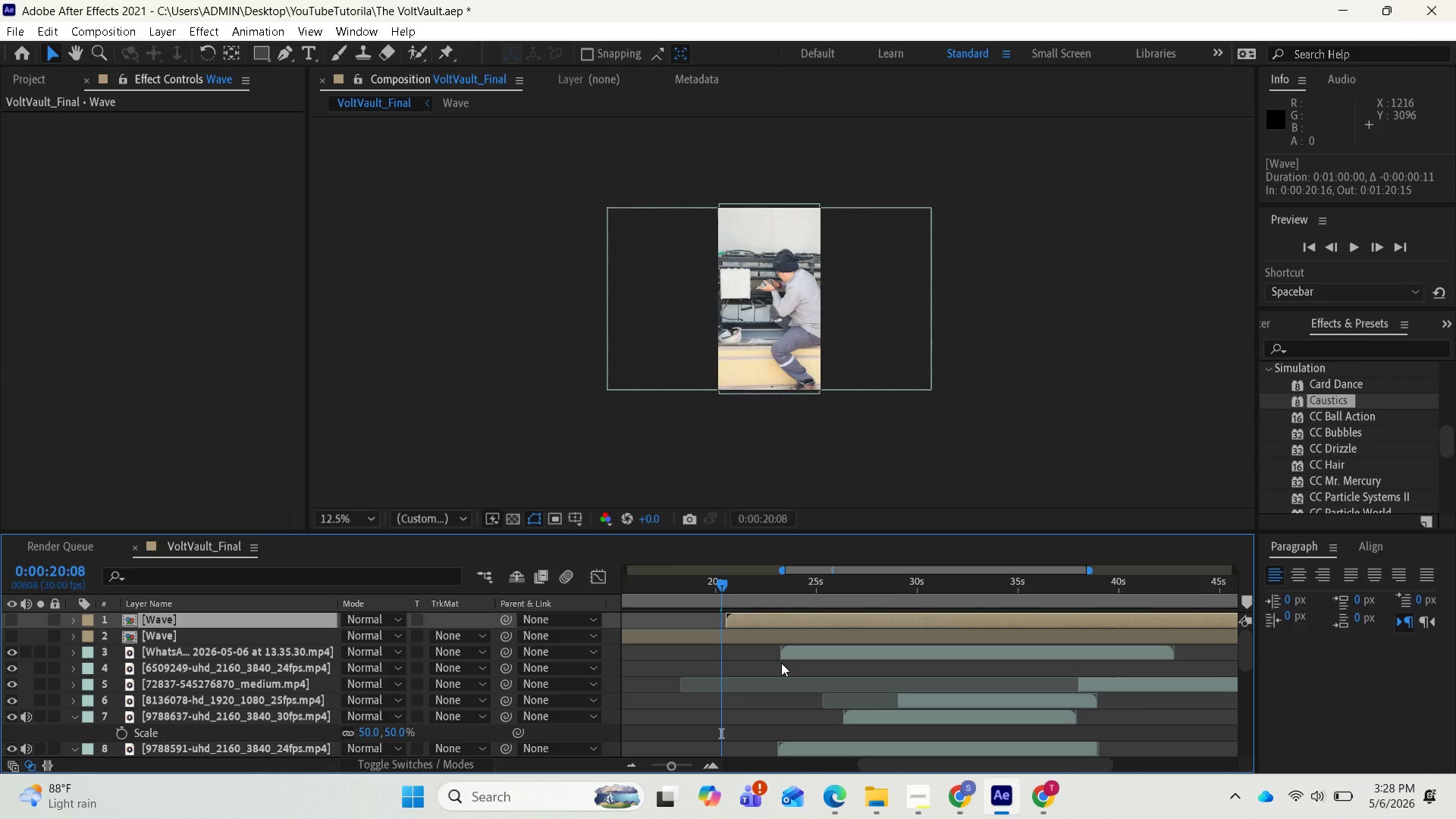 
scroll: coordinate [780, 669], scroll_direction: down, amount: 2.0
 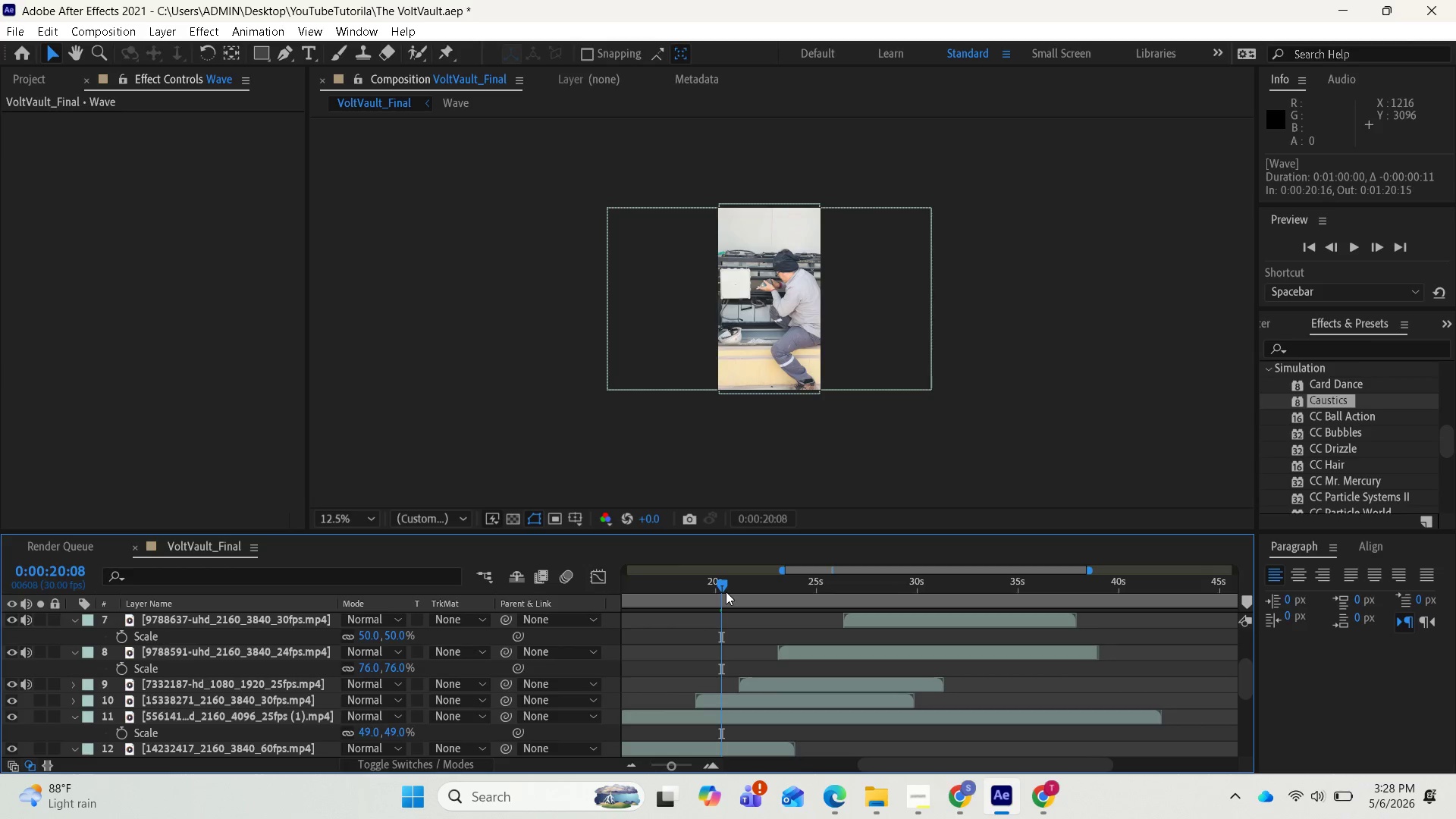 
left_click_drag(start_coordinate=[725, 589], to_coordinate=[720, 584])
 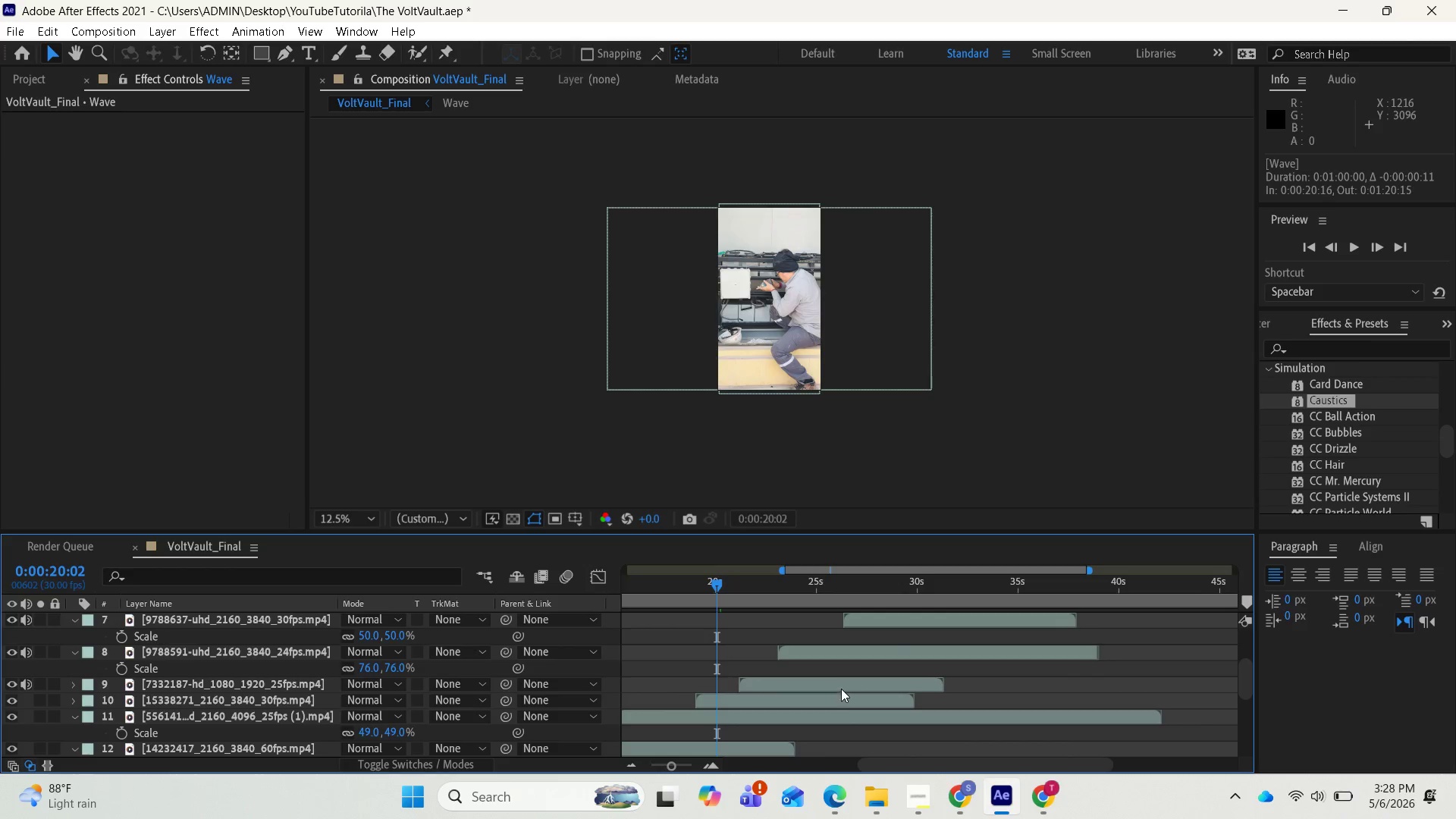 
scroll: coordinate [841, 673], scroll_direction: up, amount: 2.0
 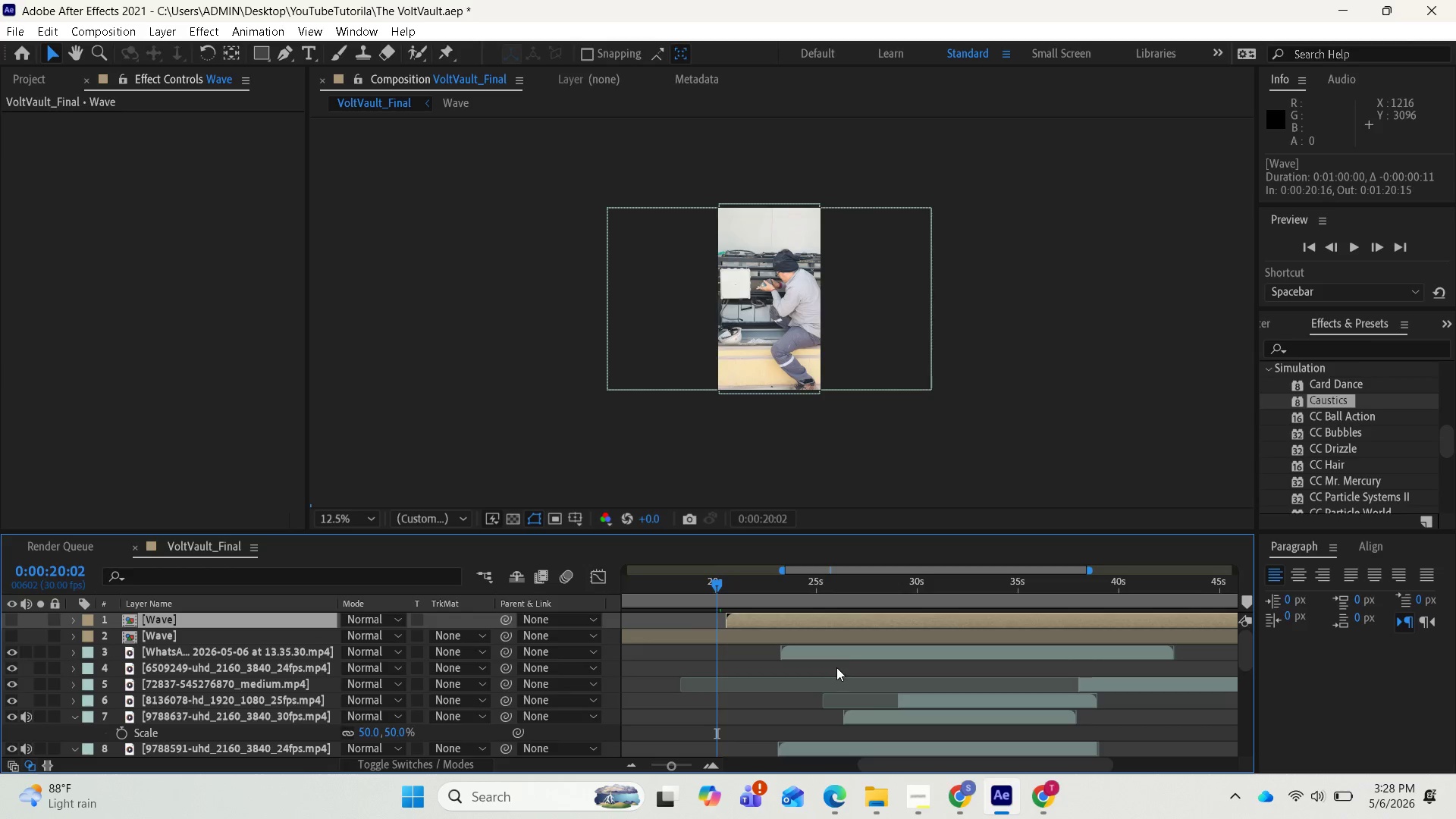 
scroll: coordinate [829, 664], scroll_direction: none, amount: 0.0
 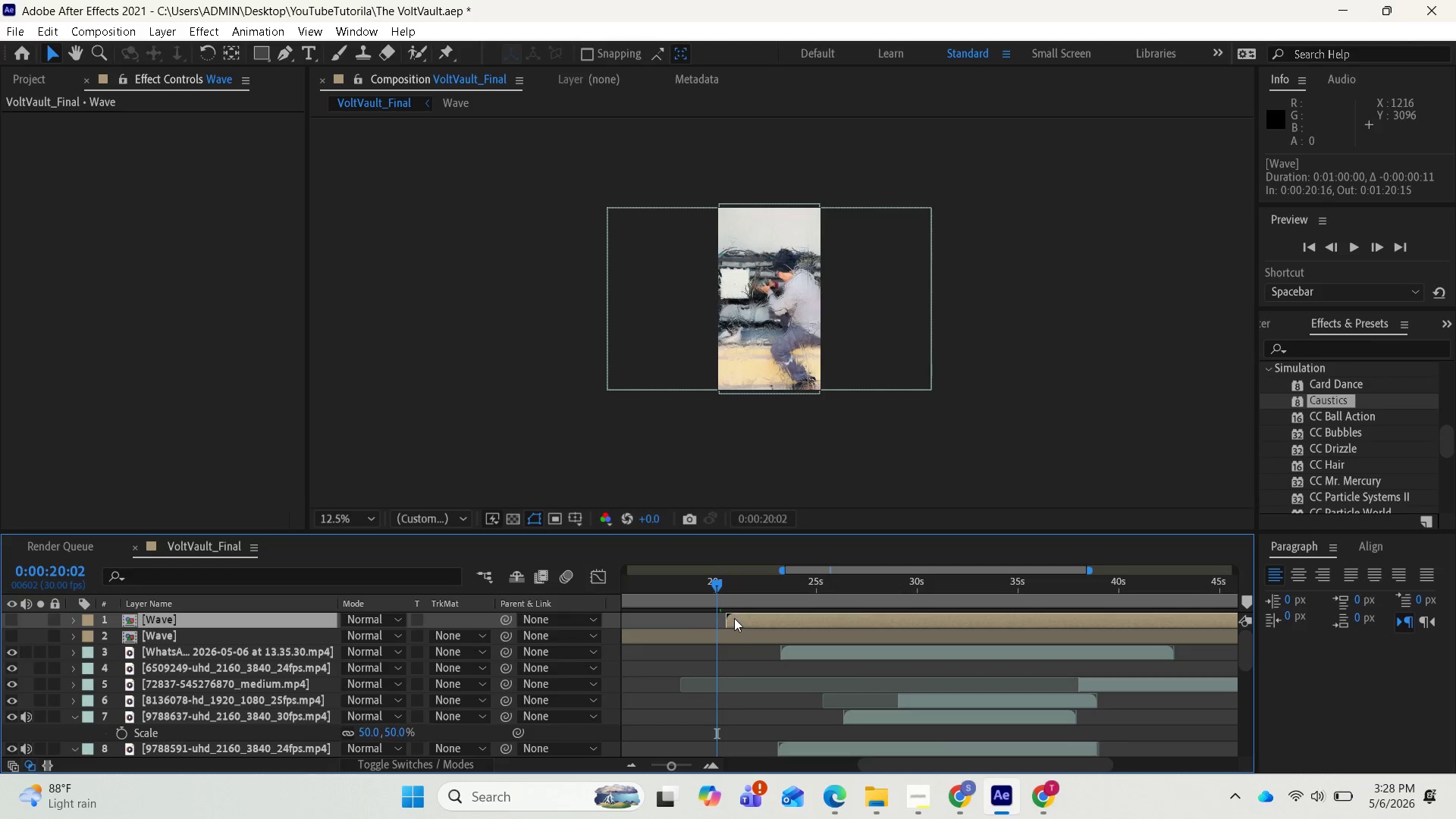 
left_click_drag(start_coordinate=[734, 616], to_coordinate=[738, 618])
 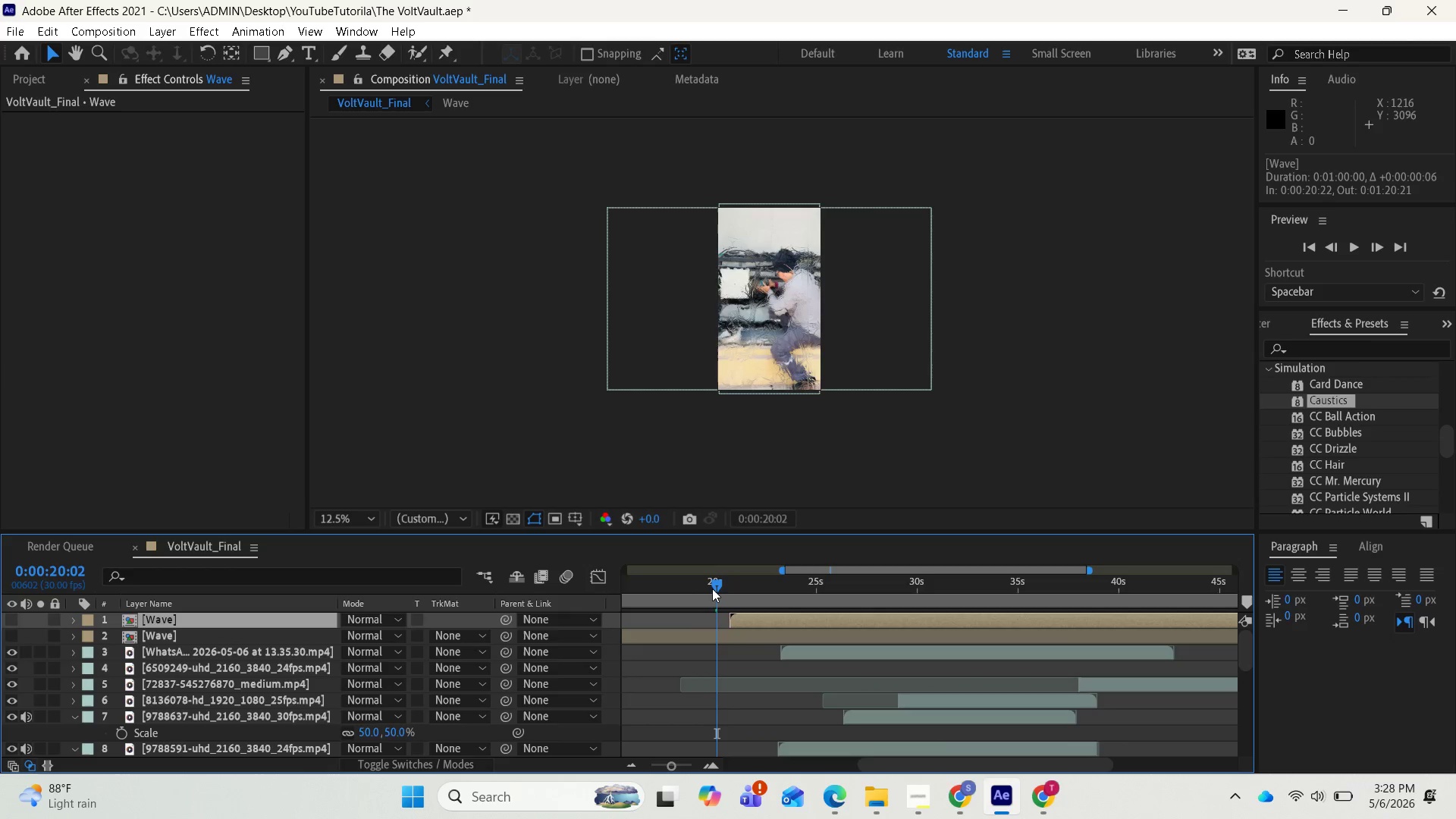 
left_click_drag(start_coordinate=[712, 588], to_coordinate=[723, 589])
 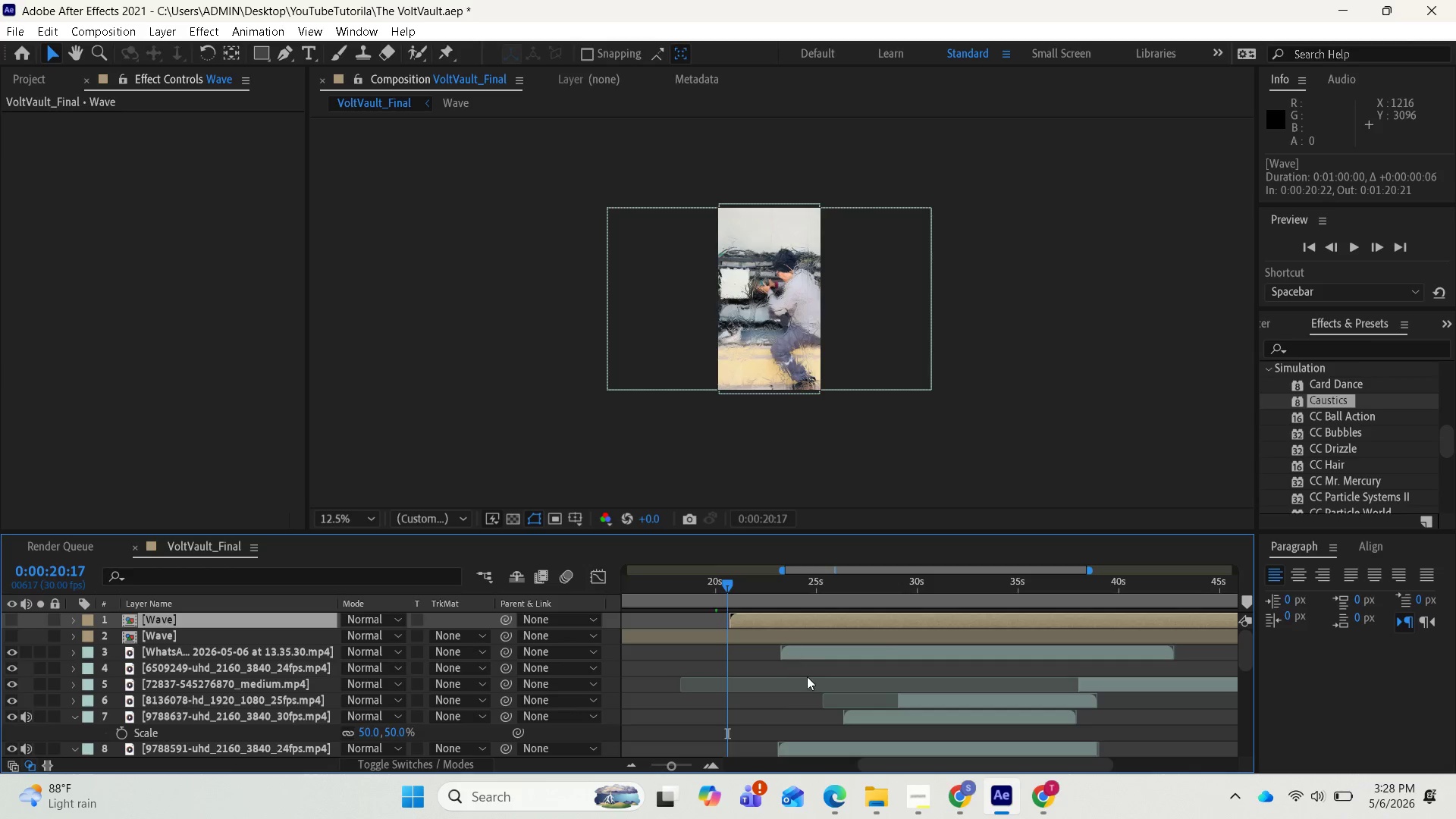 
scroll: coordinate [827, 677], scroll_direction: down, amount: 3.0
 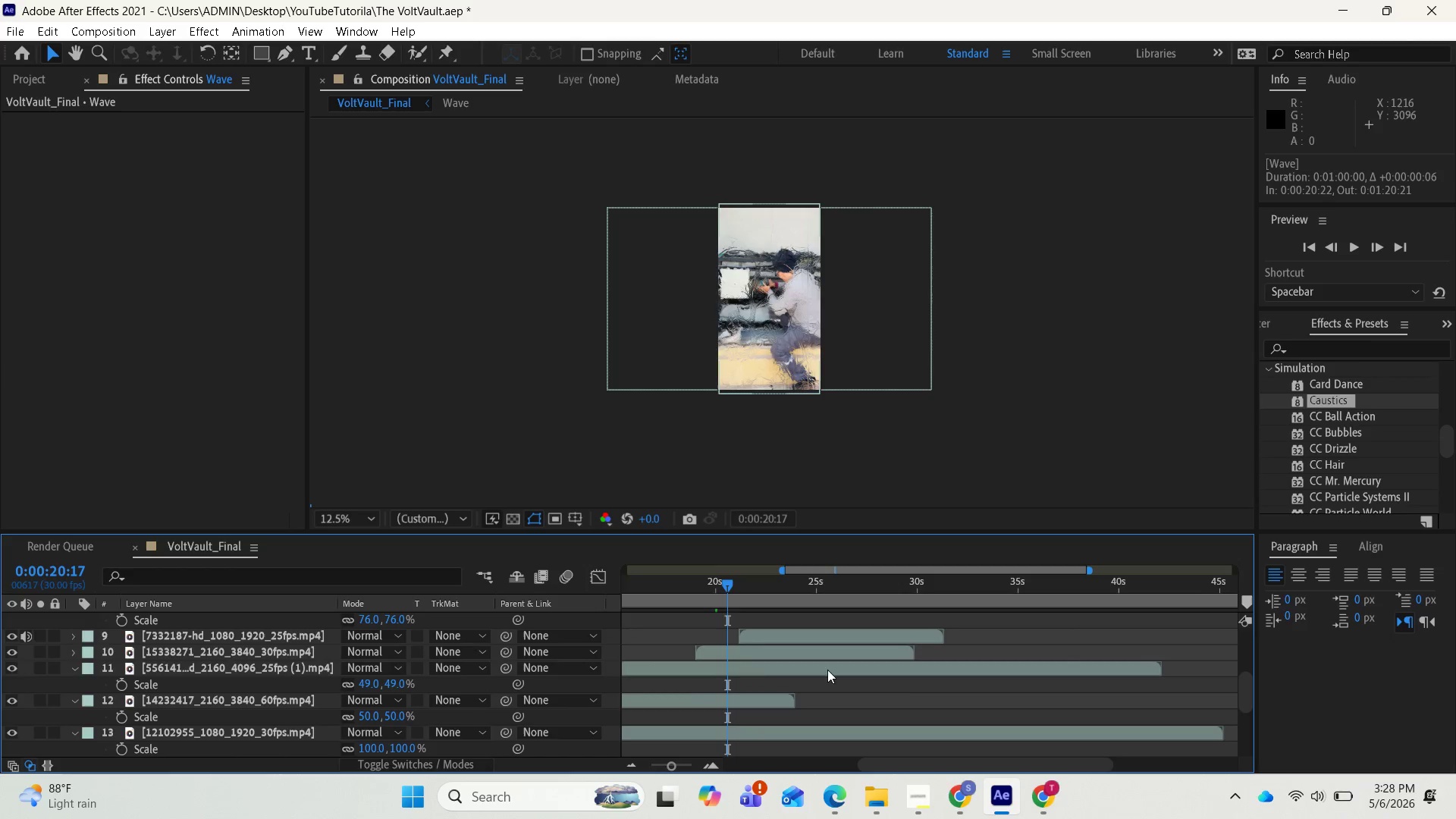 
key(Space)
 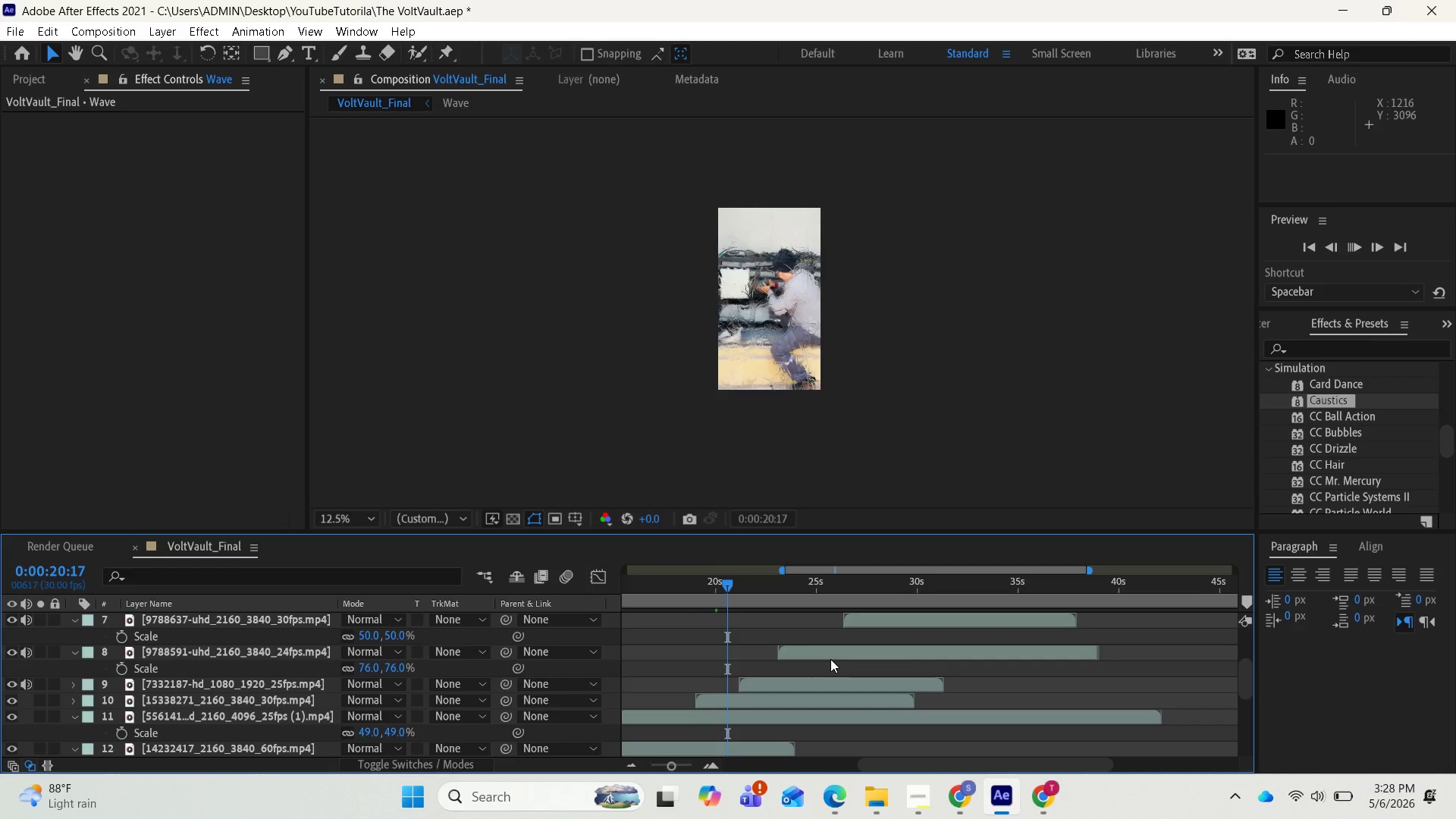 
scroll: coordinate [832, 651], scroll_direction: up, amount: 5.0
 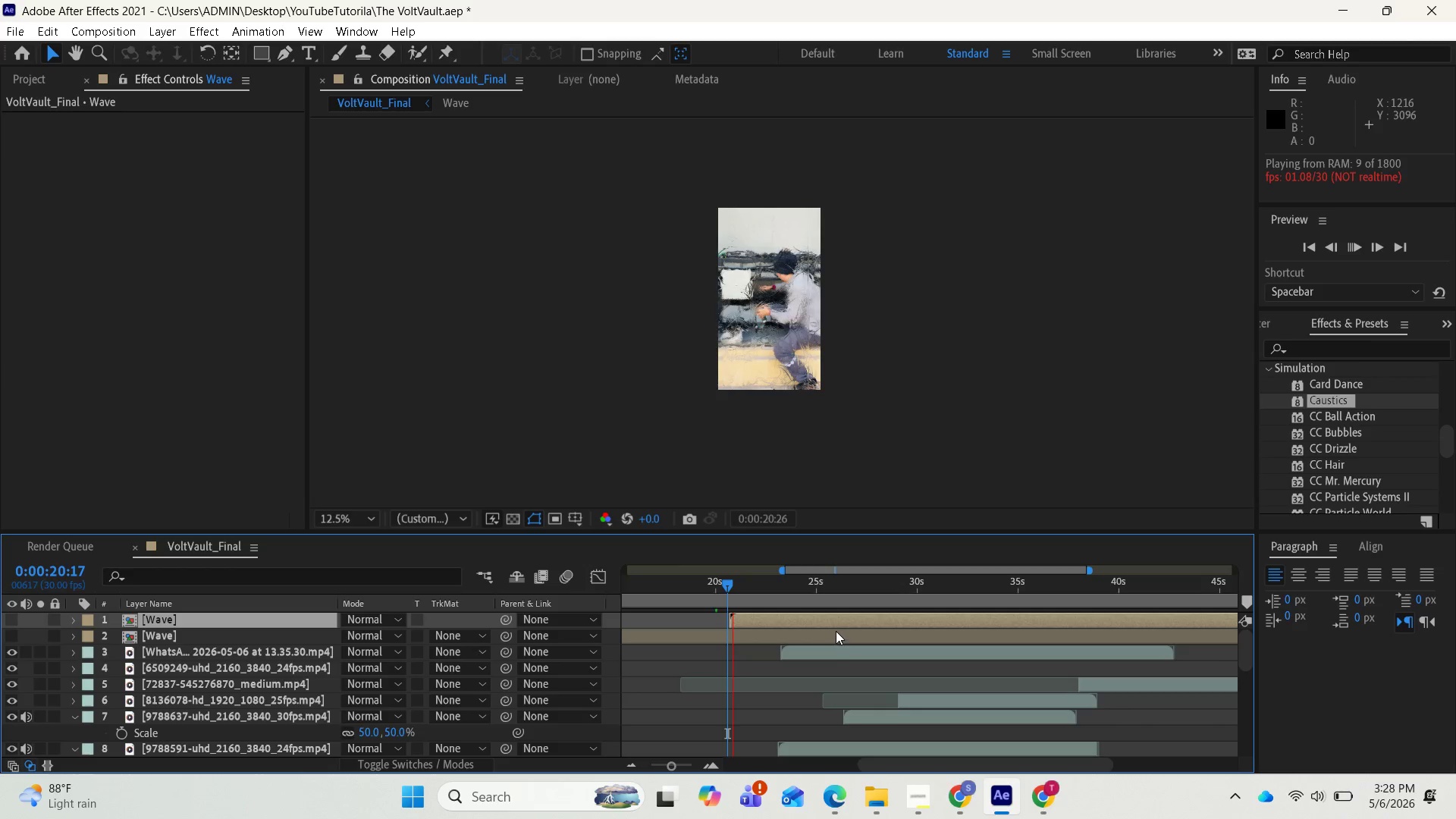 
wait(12.97)
 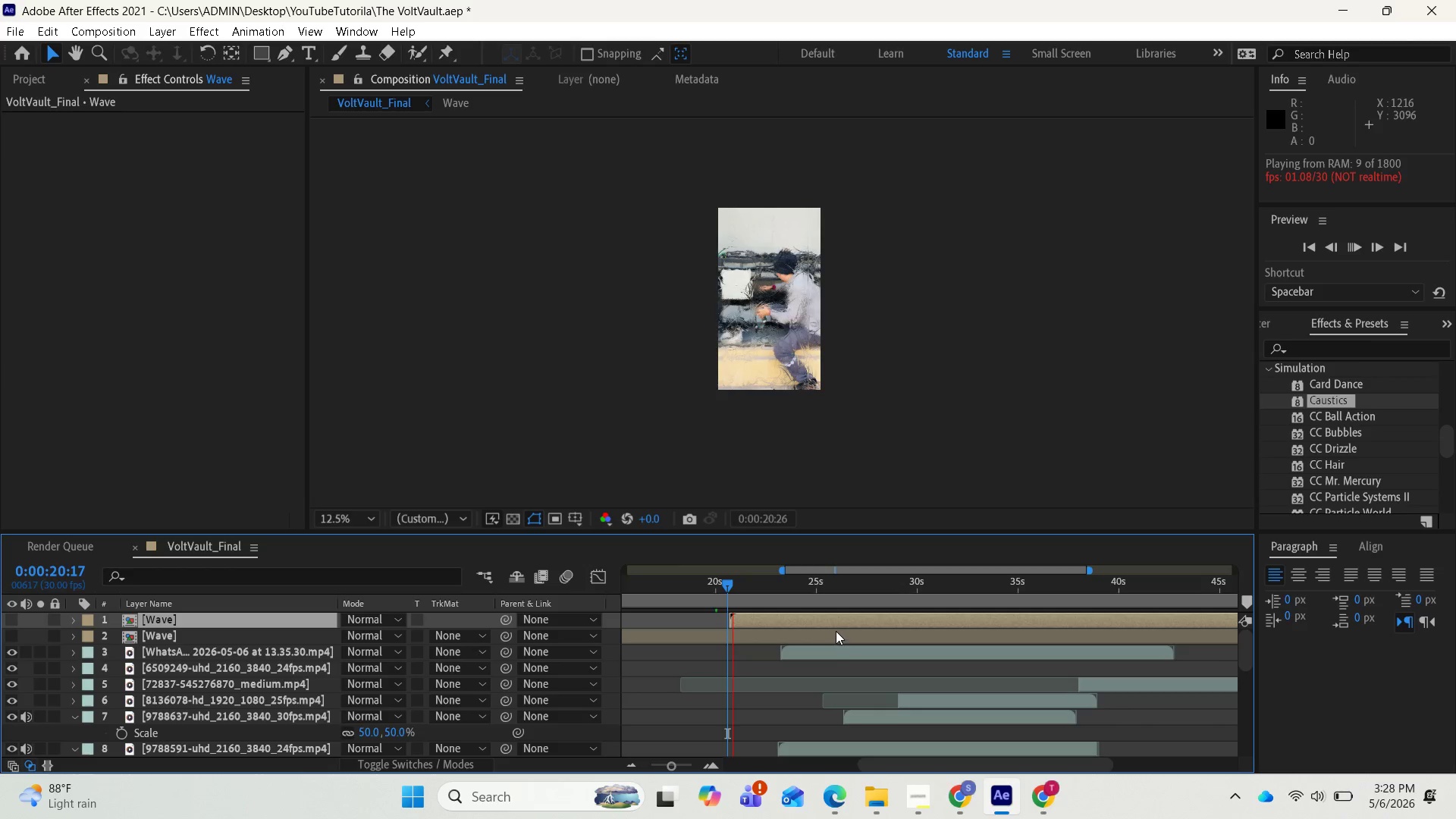 
key(Space)
 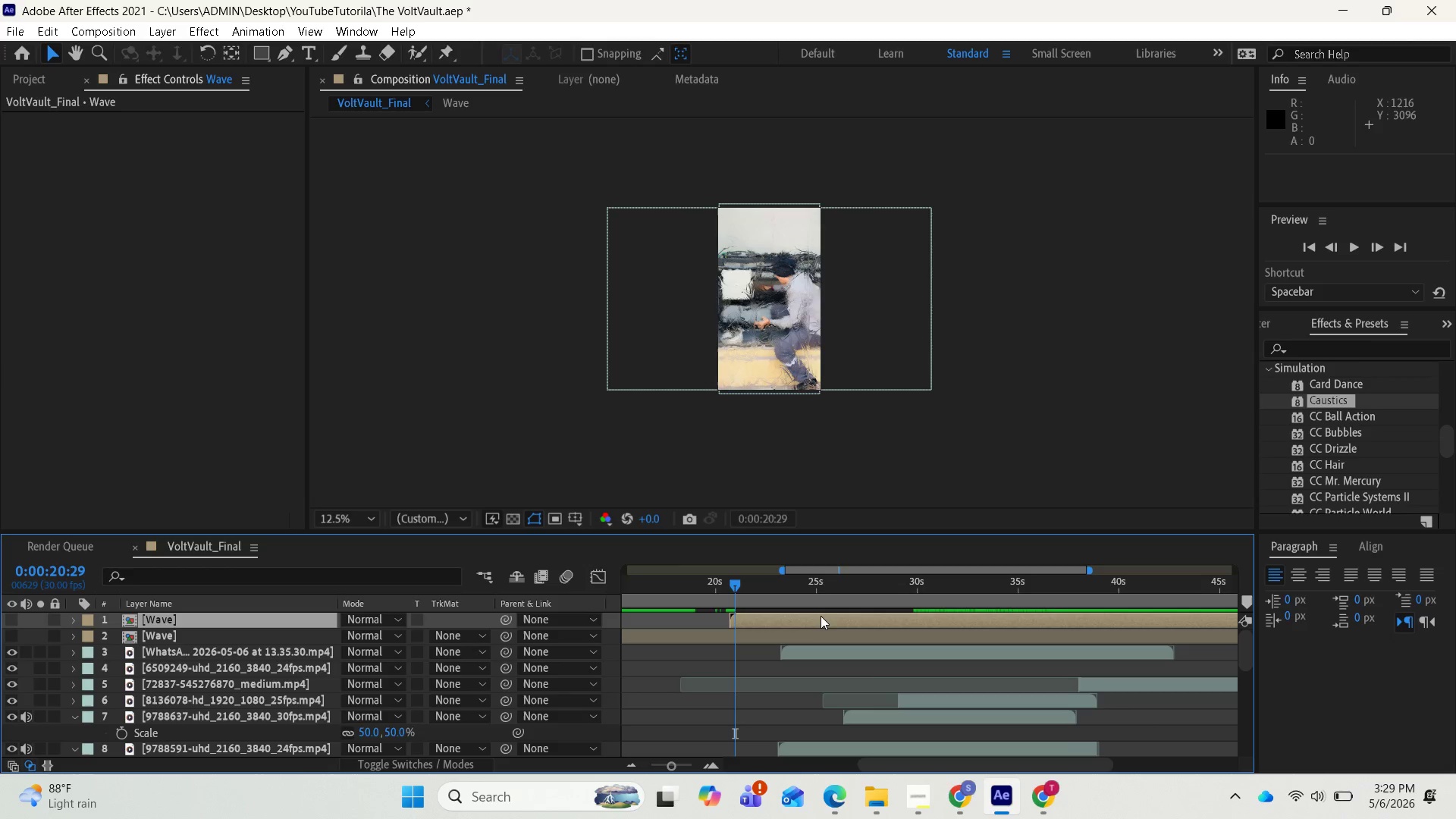 
wait(5.94)
 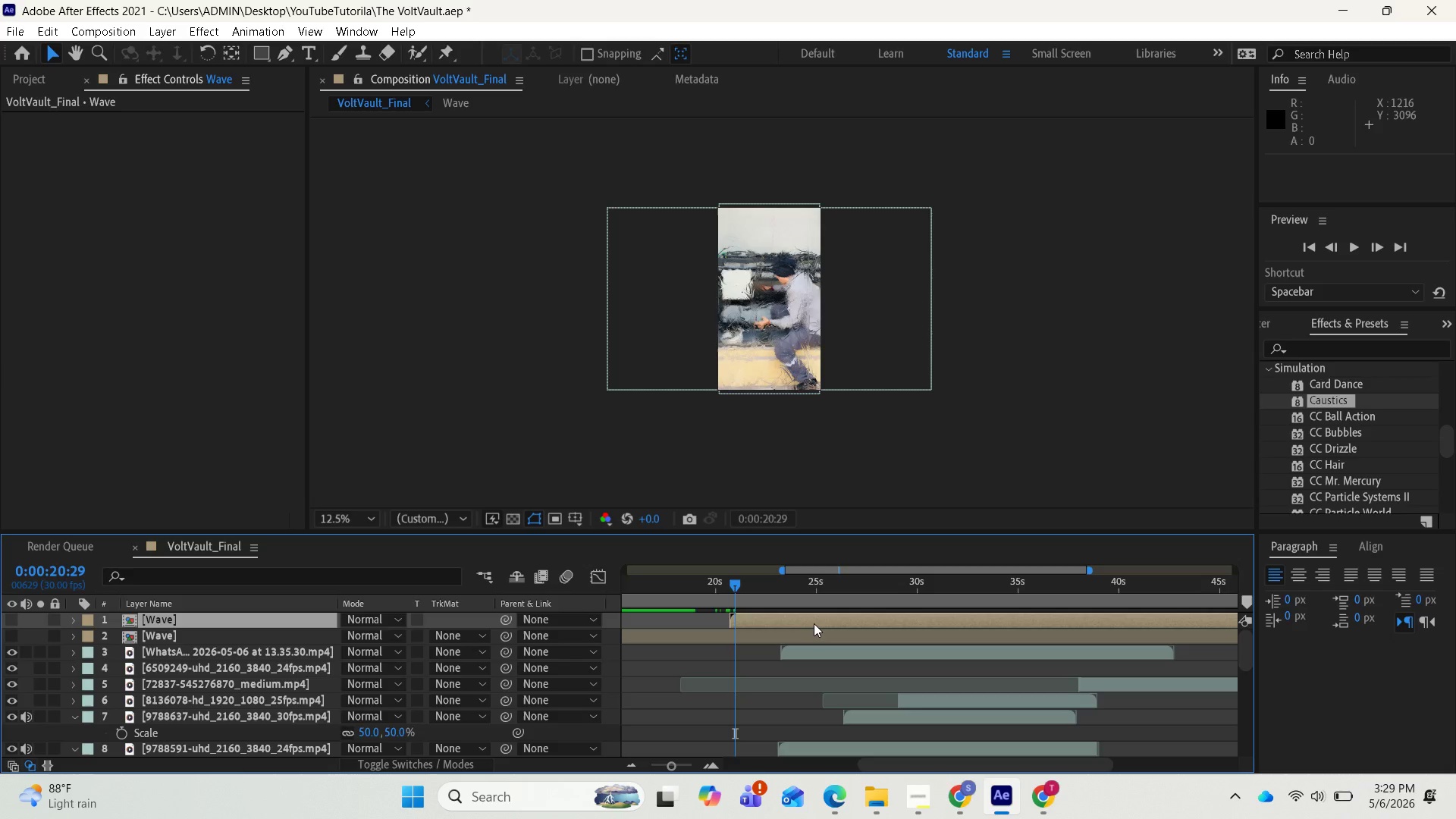 
left_click_drag(start_coordinate=[726, 582], to_coordinate=[709, 579])
 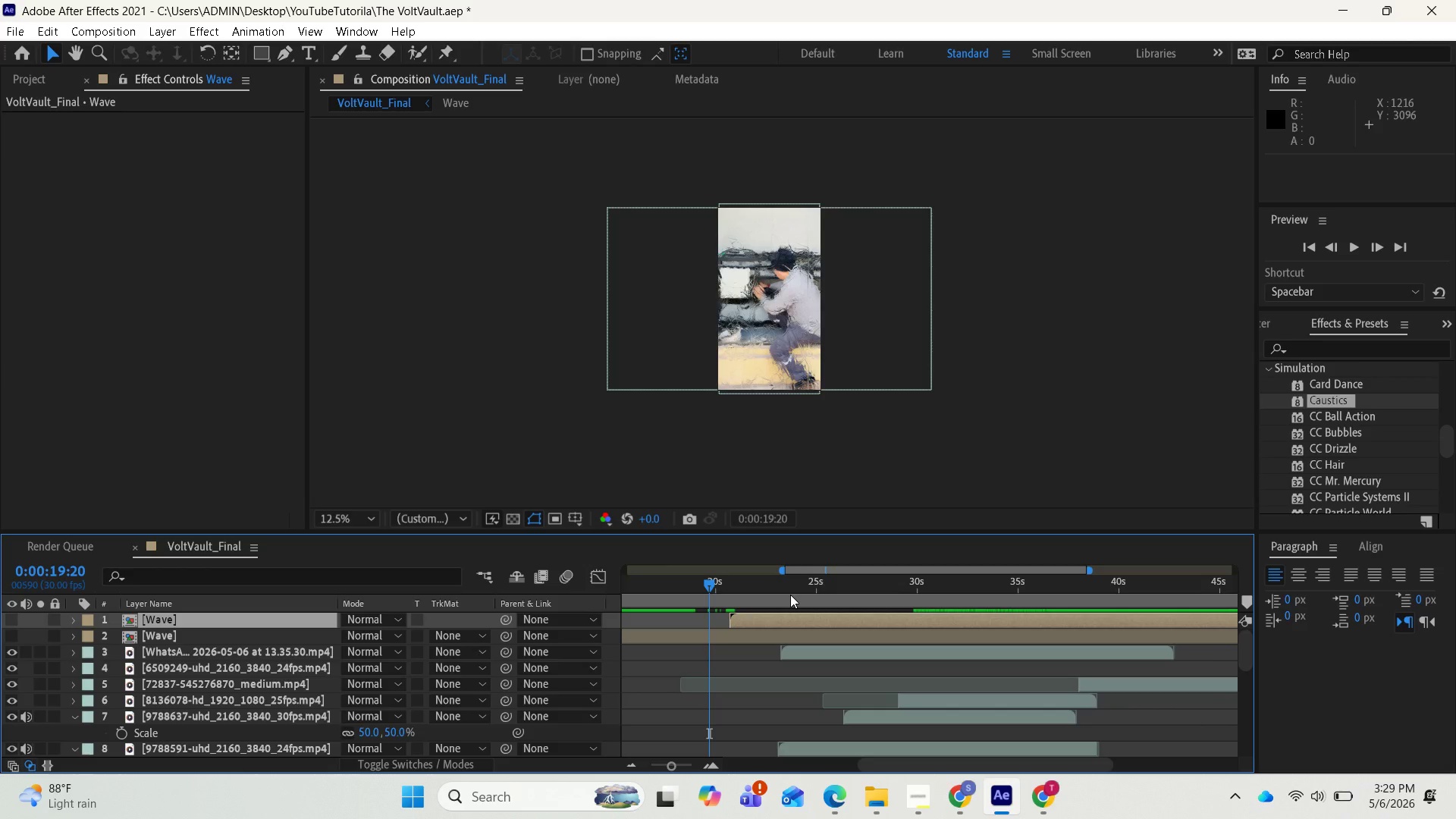 
wait(13.89)
 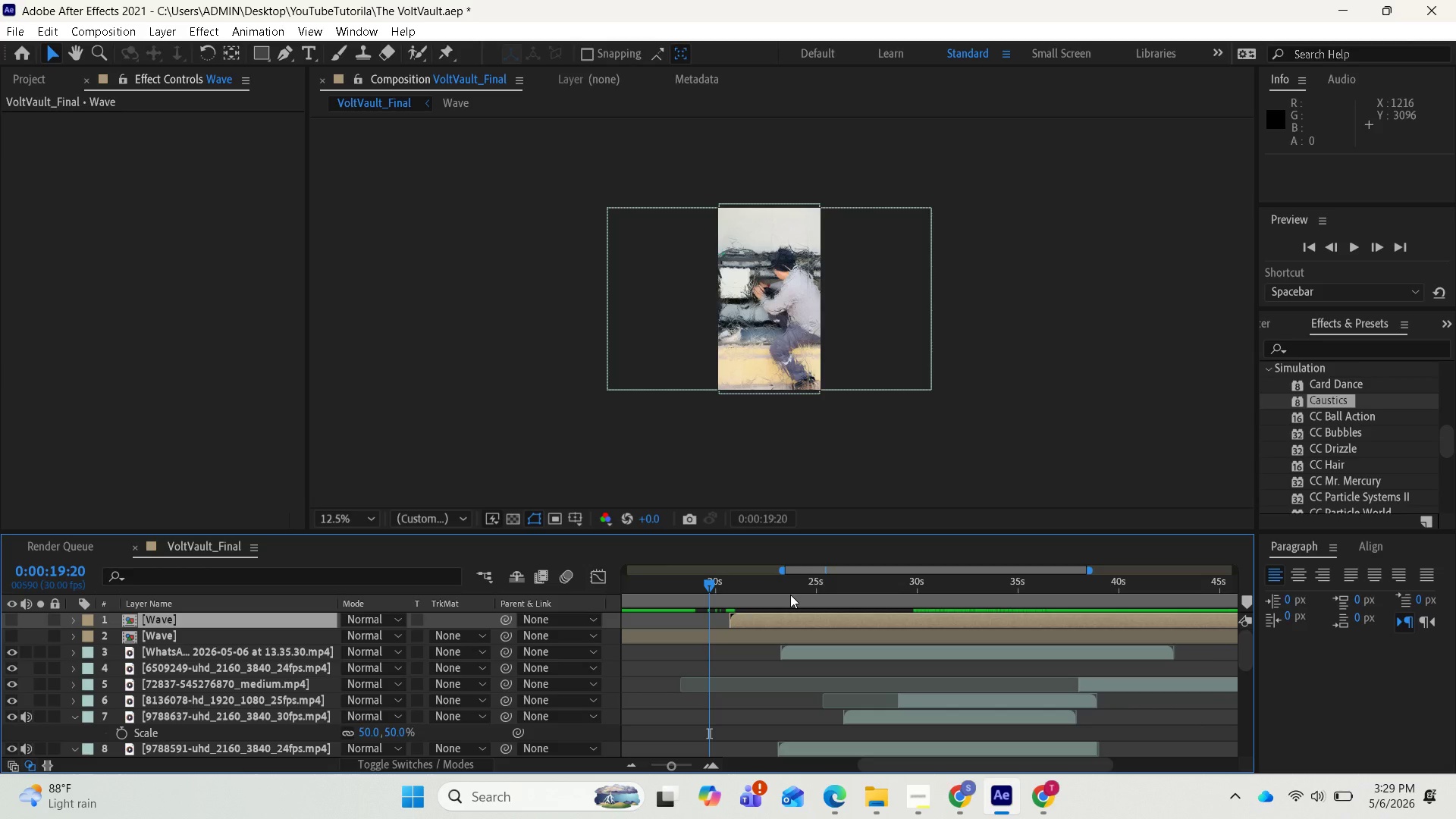 
key(Space)
 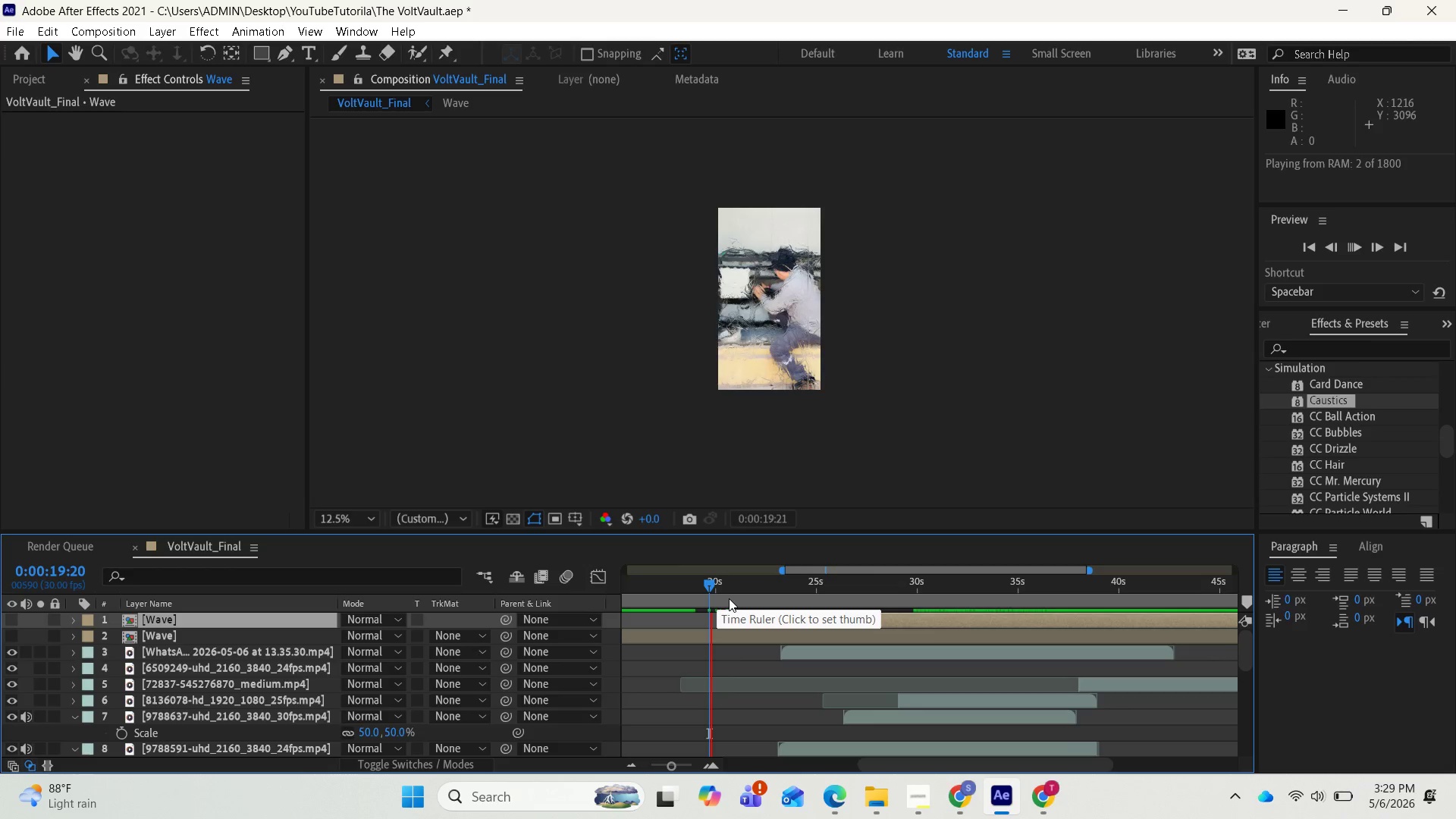 
wait(8.53)
 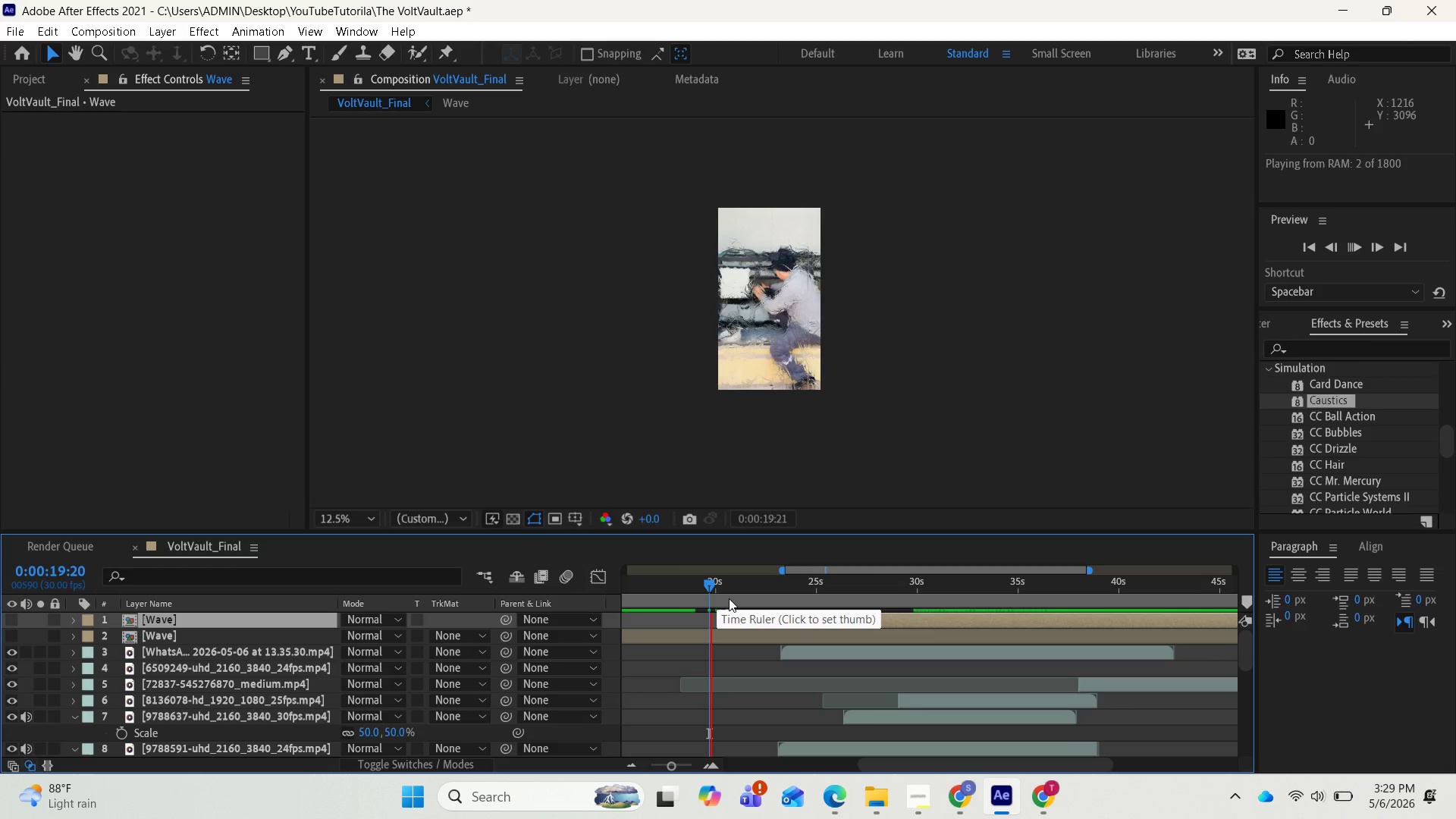 
key(Space)
 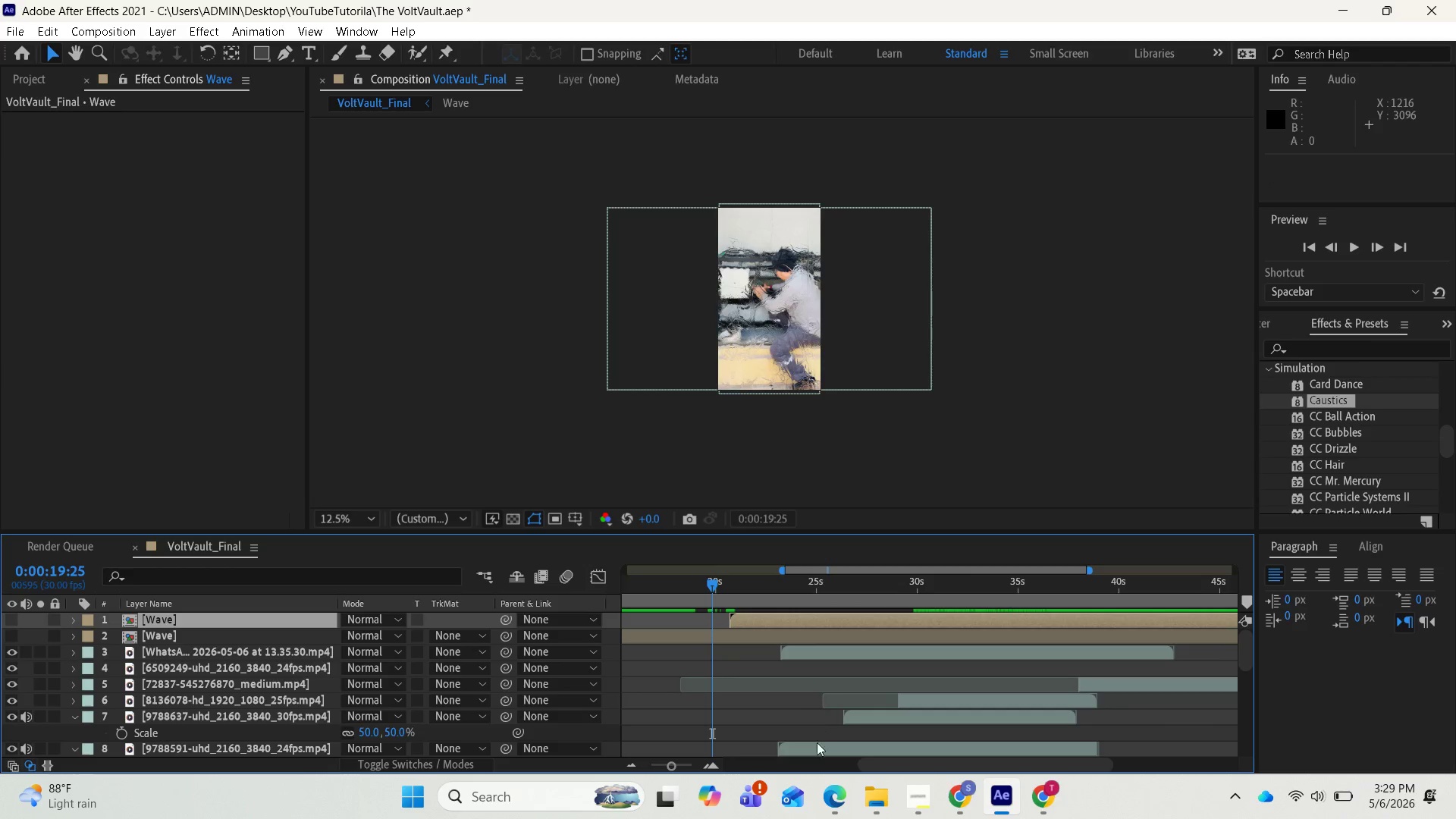 
scroll: coordinate [823, 749], scroll_direction: down, amount: 2.0
 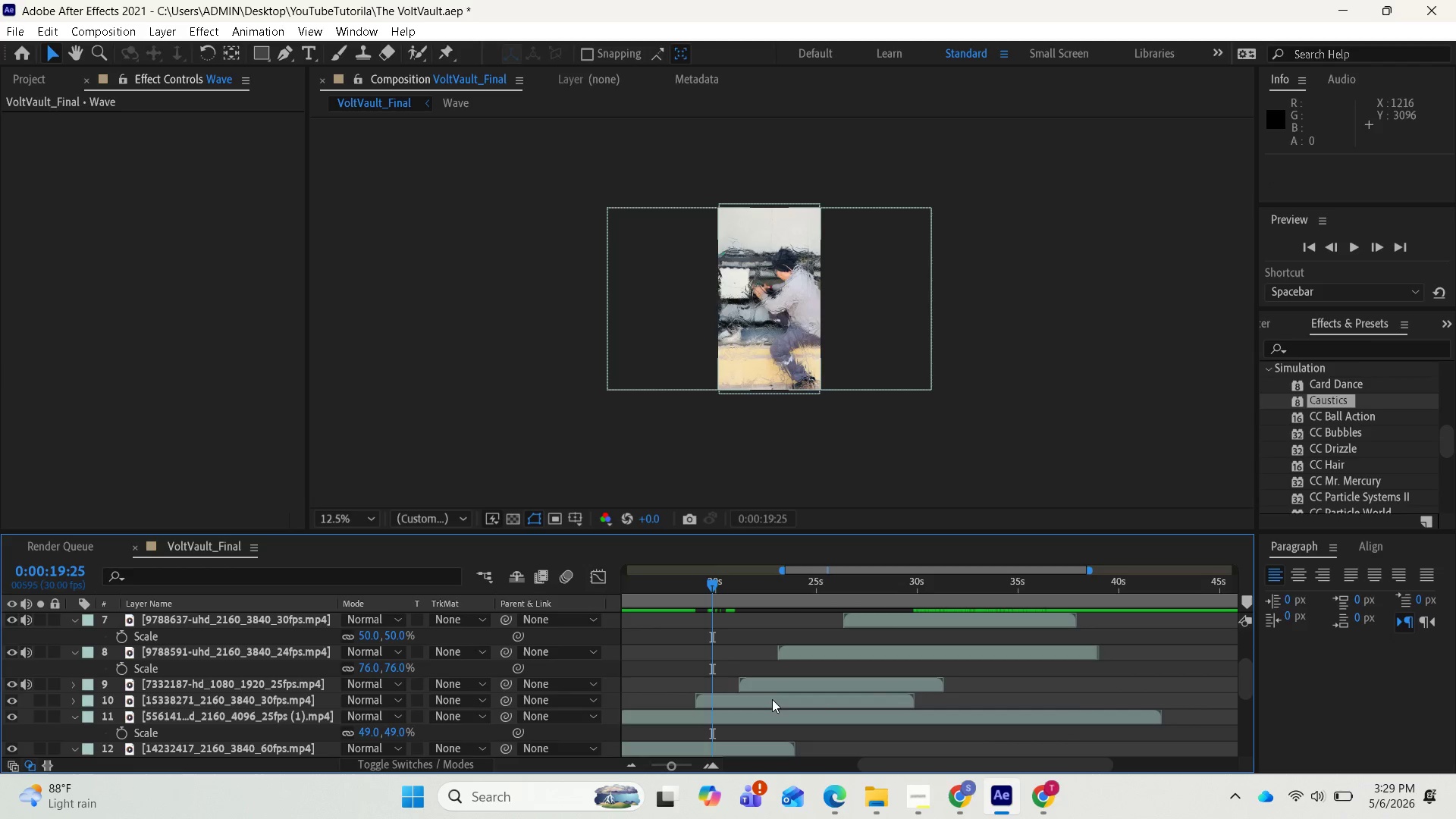 
left_click([772, 699])
 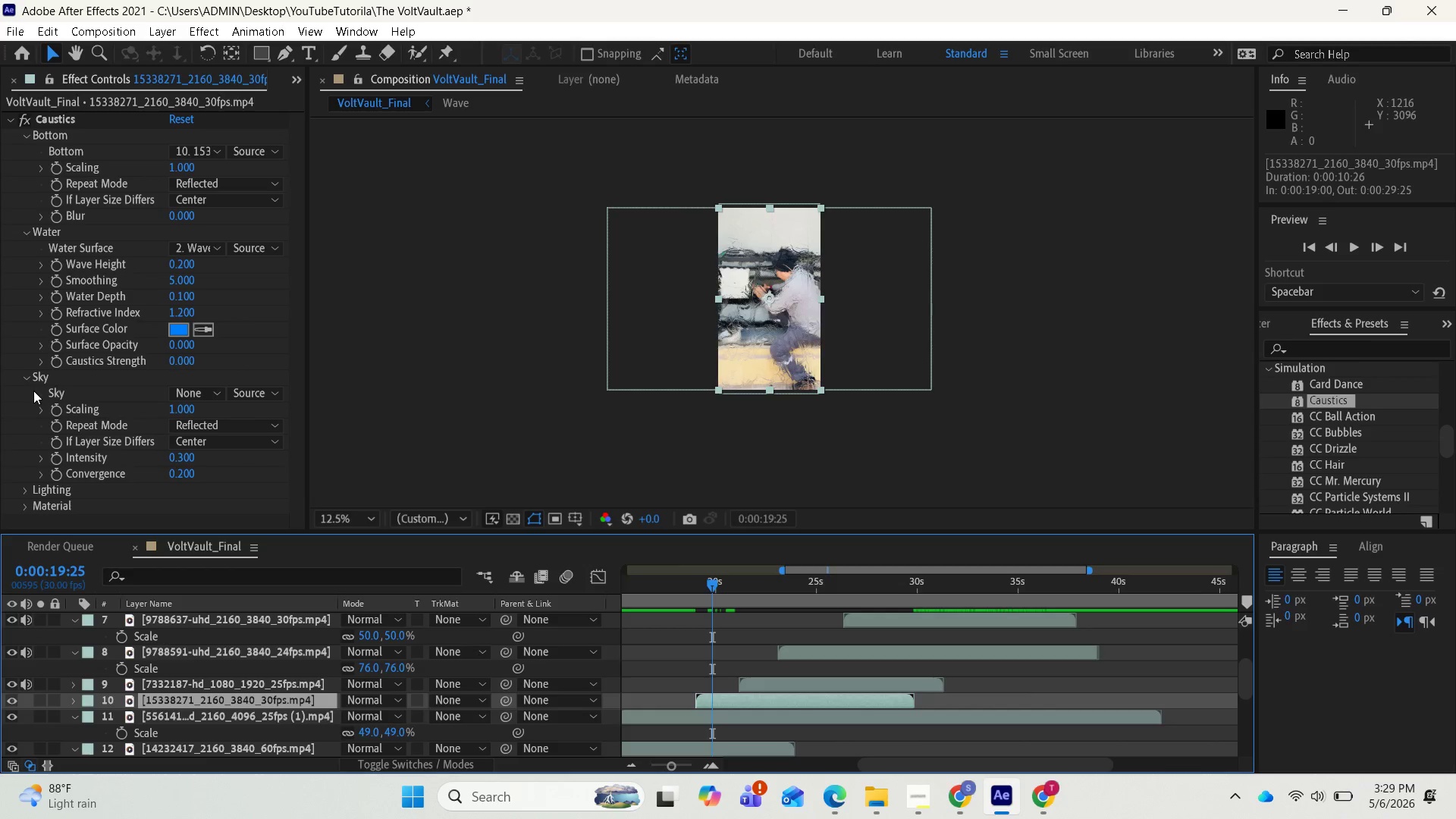 
left_click([26, 380])
 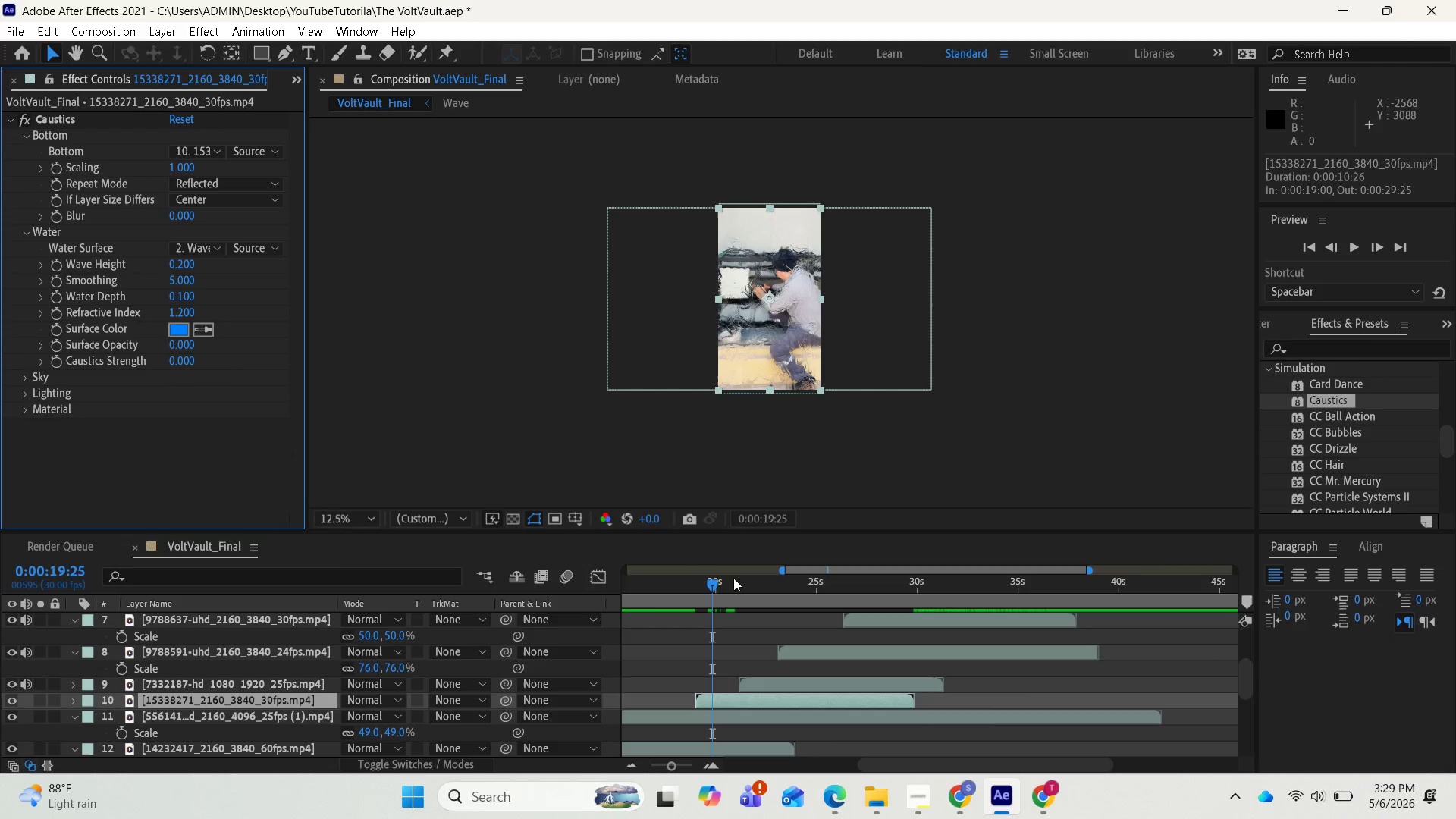 
wait(5.33)
 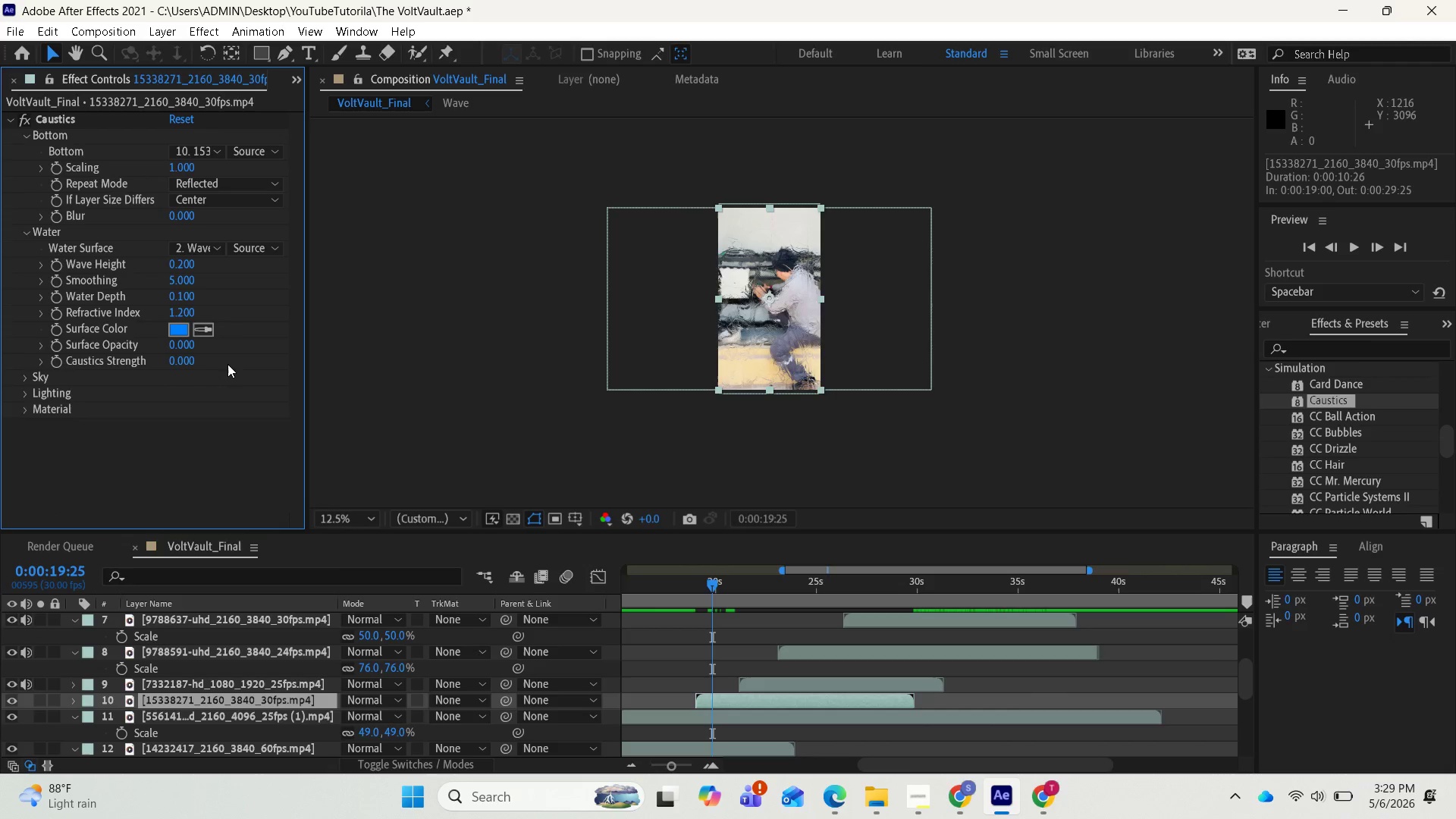 
left_click([715, 719])
 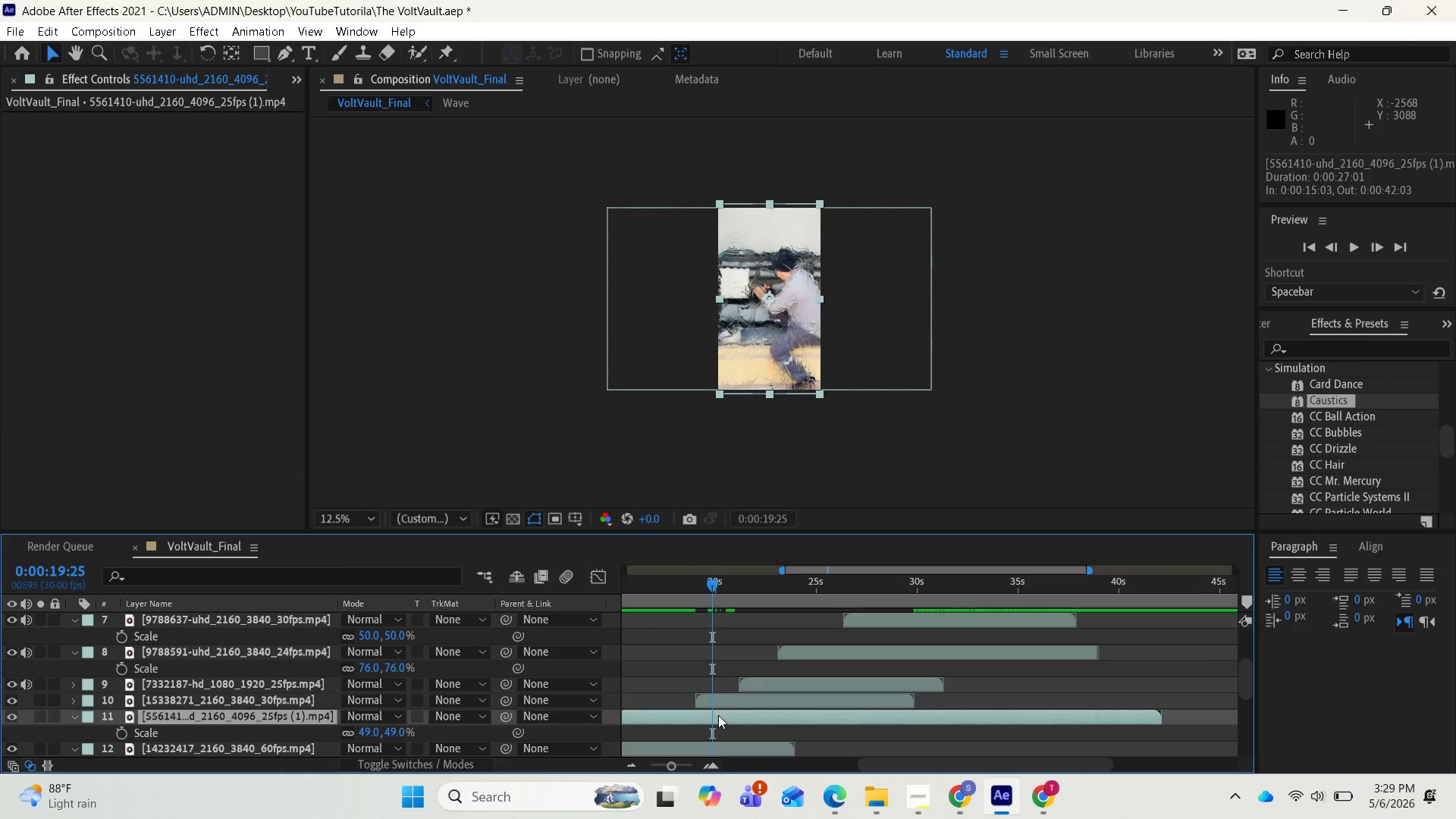 
scroll: coordinate [722, 720], scroll_direction: down, amount: 3.0
 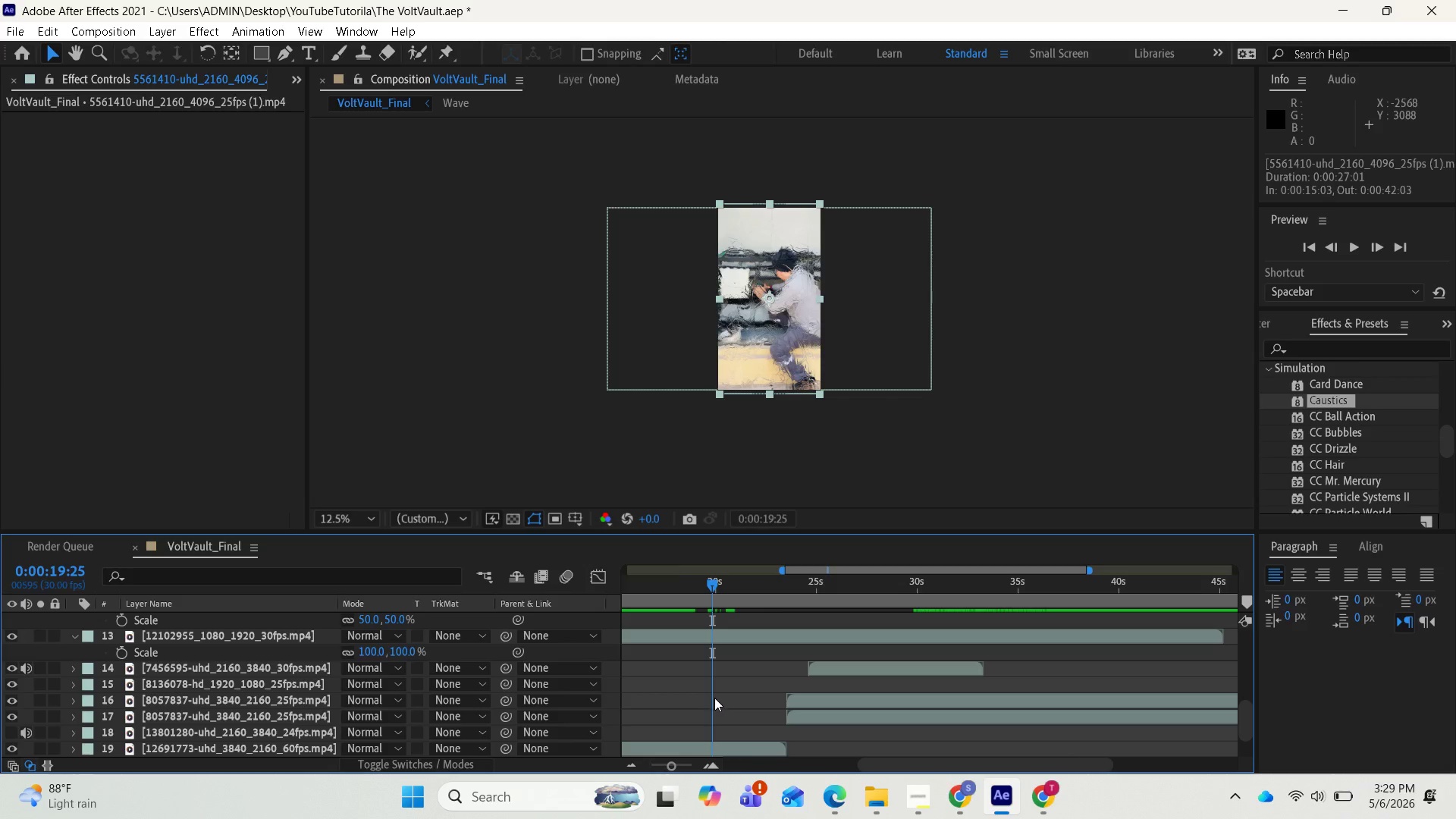 
scroll: coordinate [711, 679], scroll_direction: up, amount: 3.0
 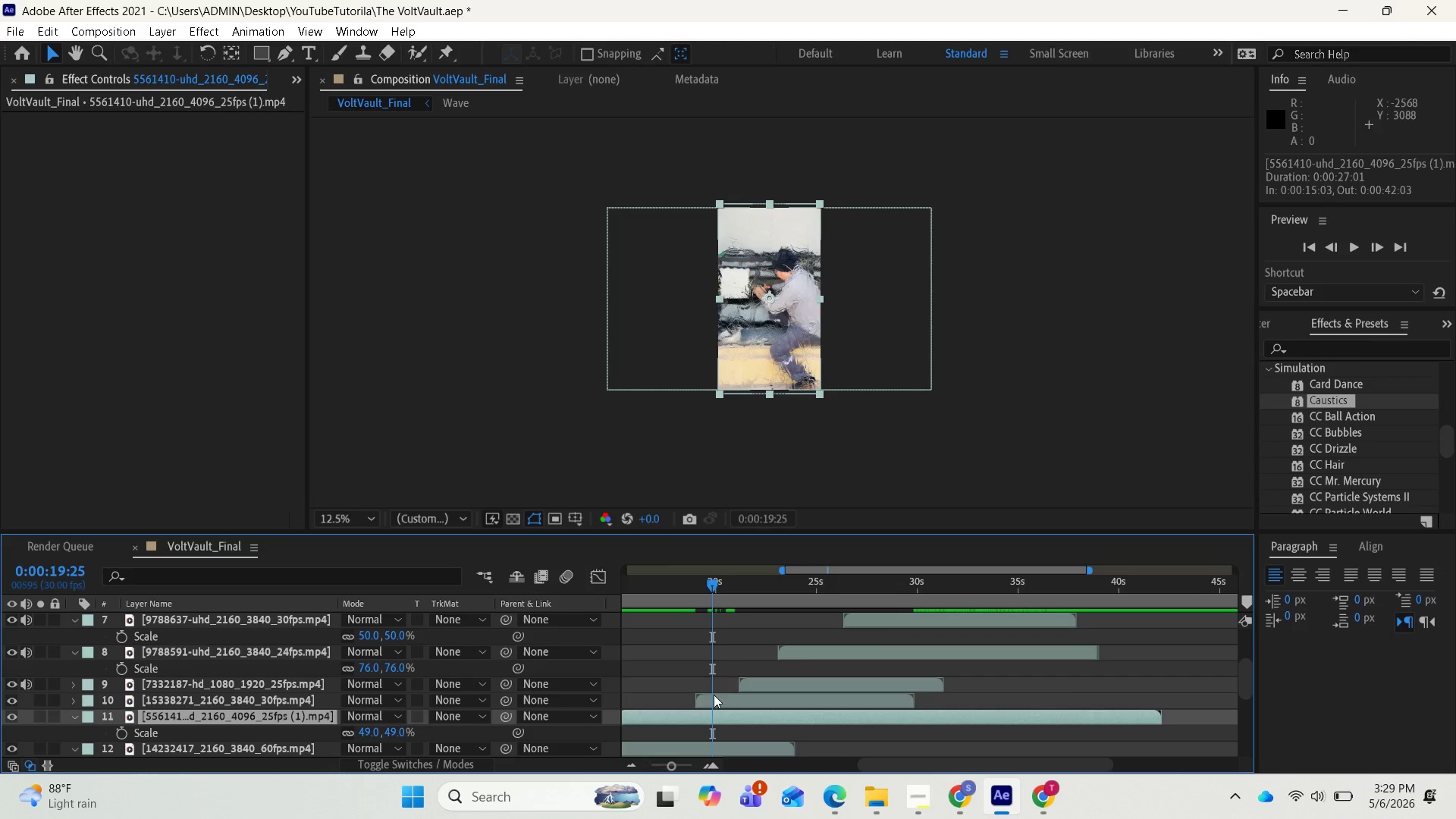 
scroll: coordinate [720, 699], scroll_direction: down, amount: 1.0
 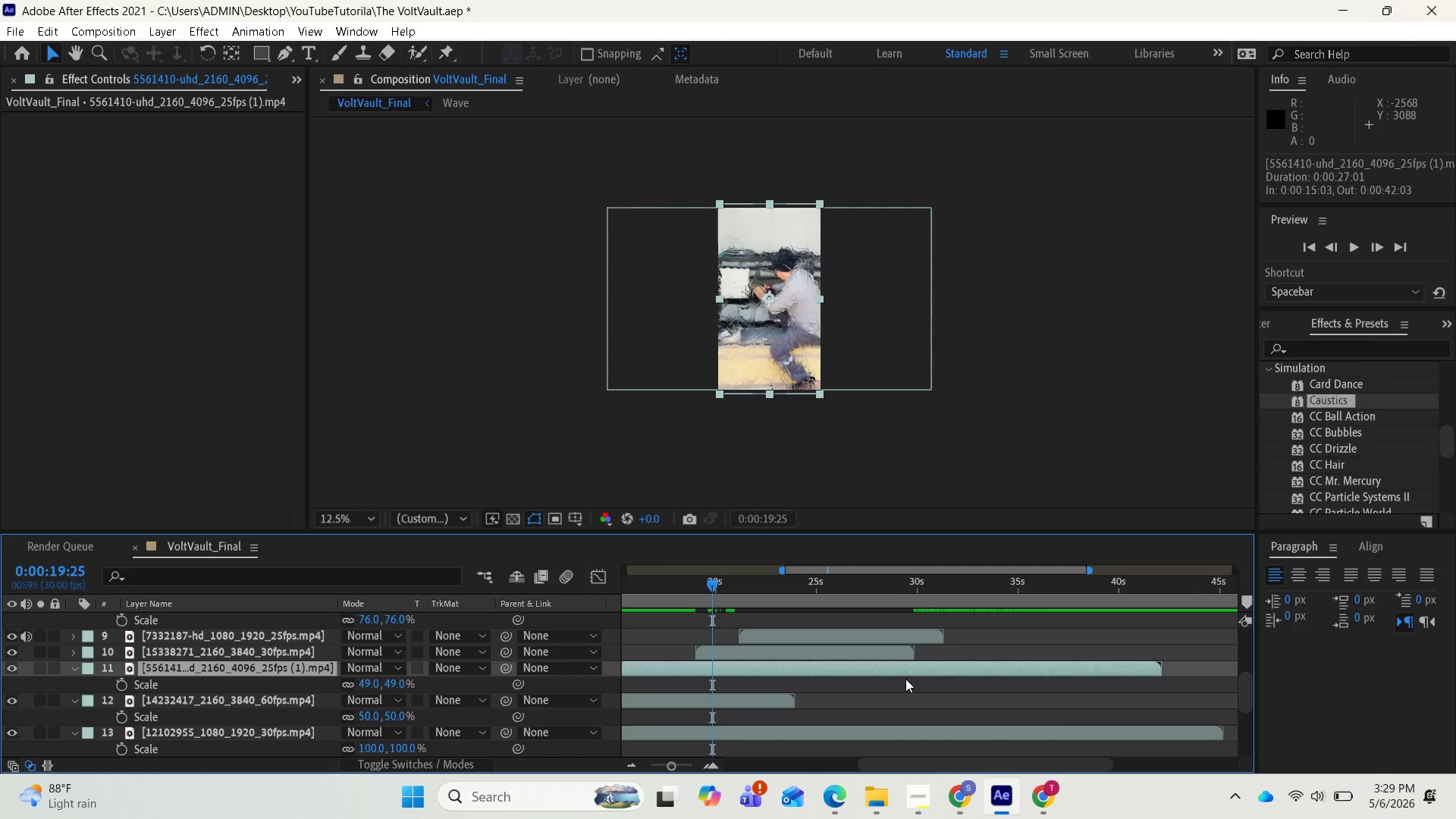 
key(Minus)
 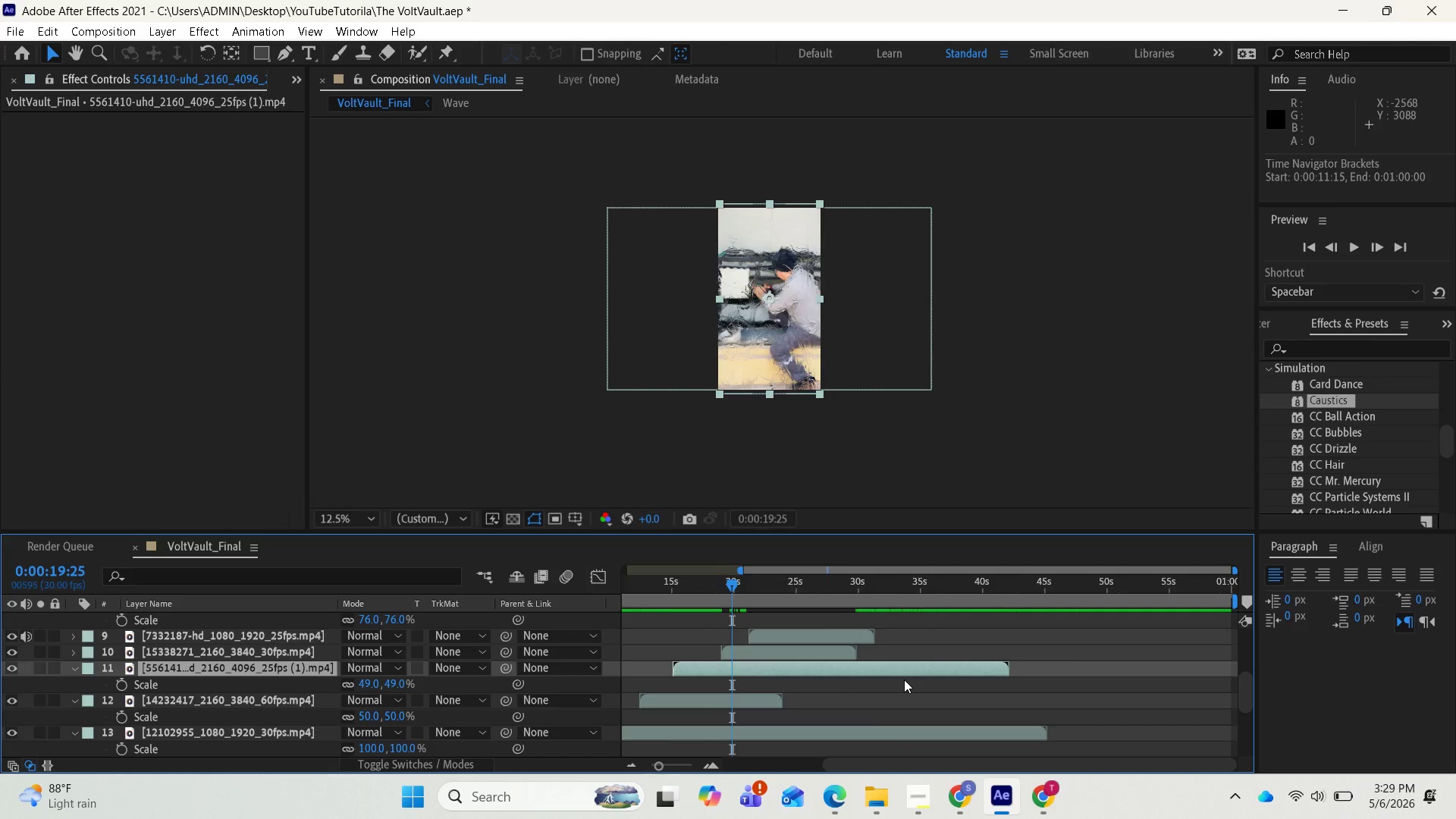 
key(Minus)
 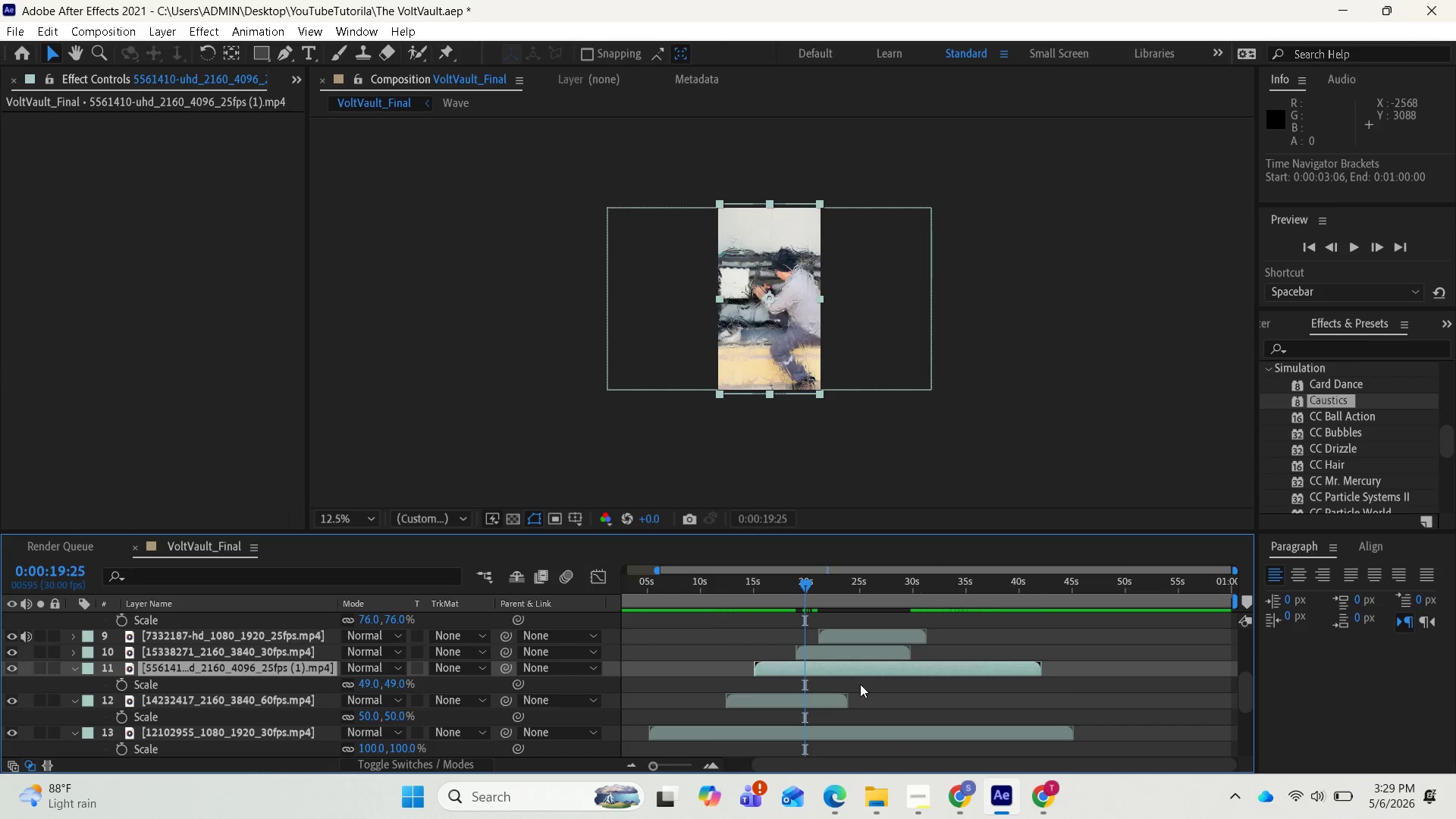 
scroll: coordinate [853, 704], scroll_direction: down, amount: 2.0
 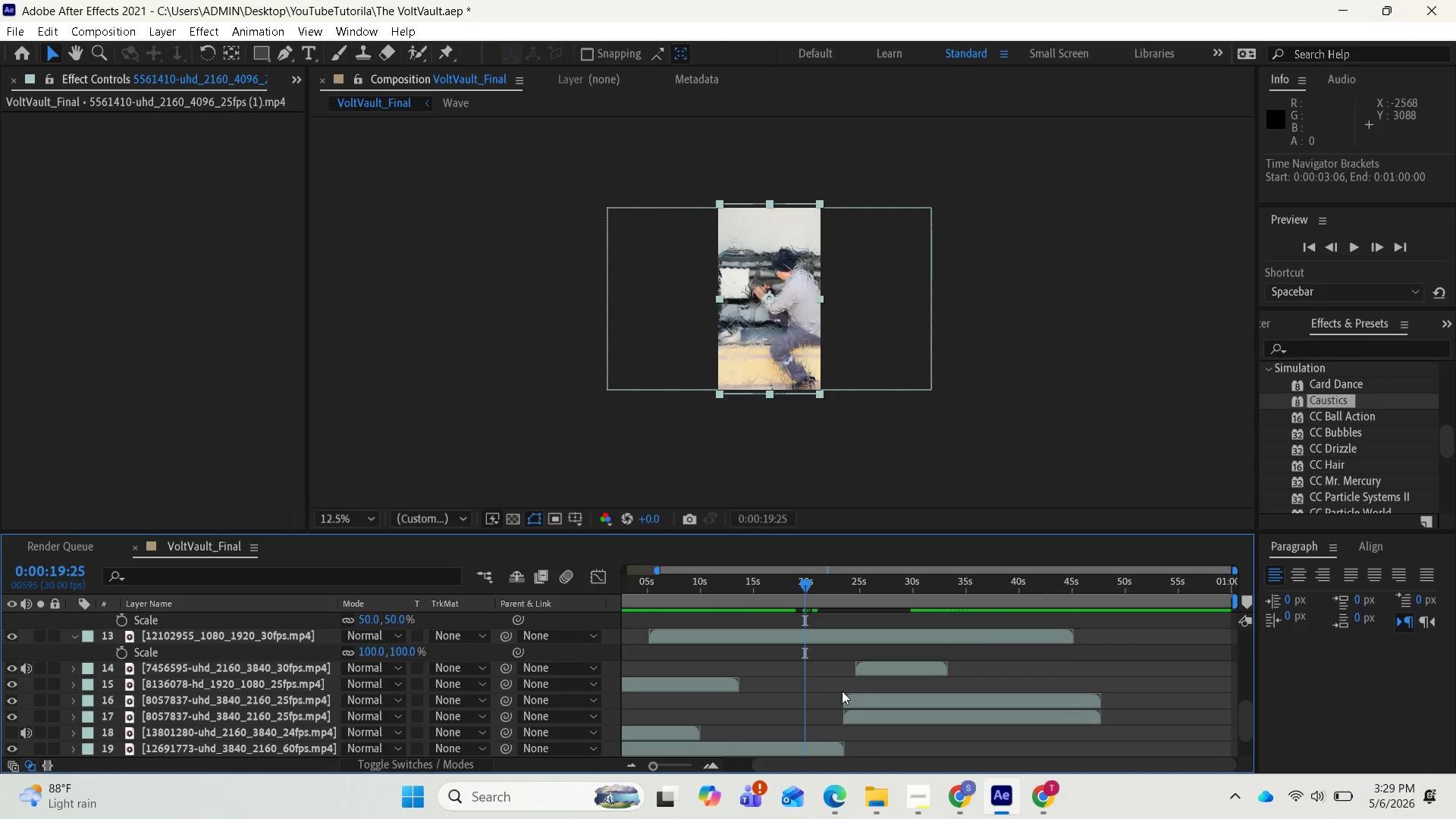 
scroll: coordinate [838, 683], scroll_direction: up, amount: 1.0
 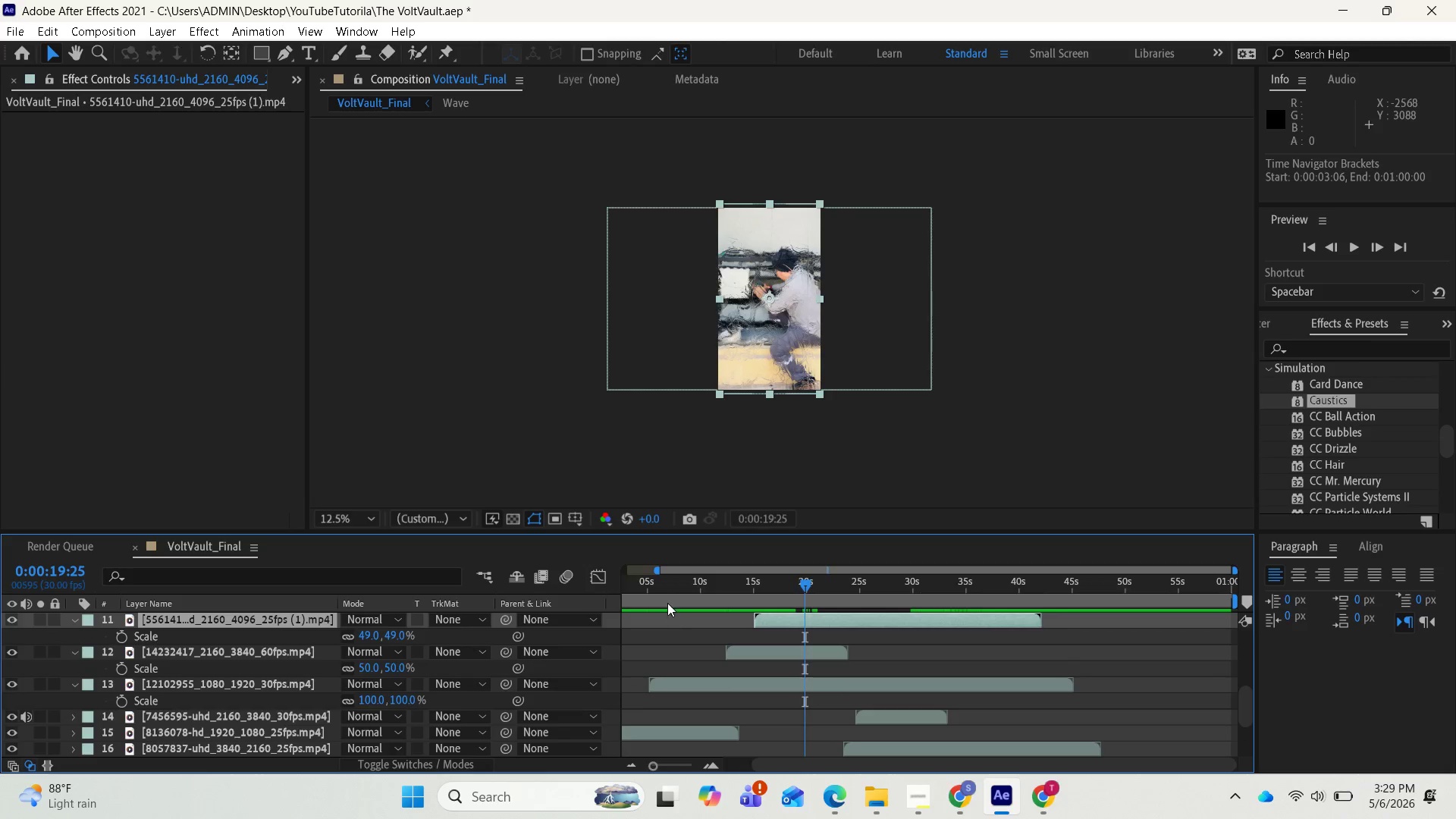 
left_click([665, 593])
 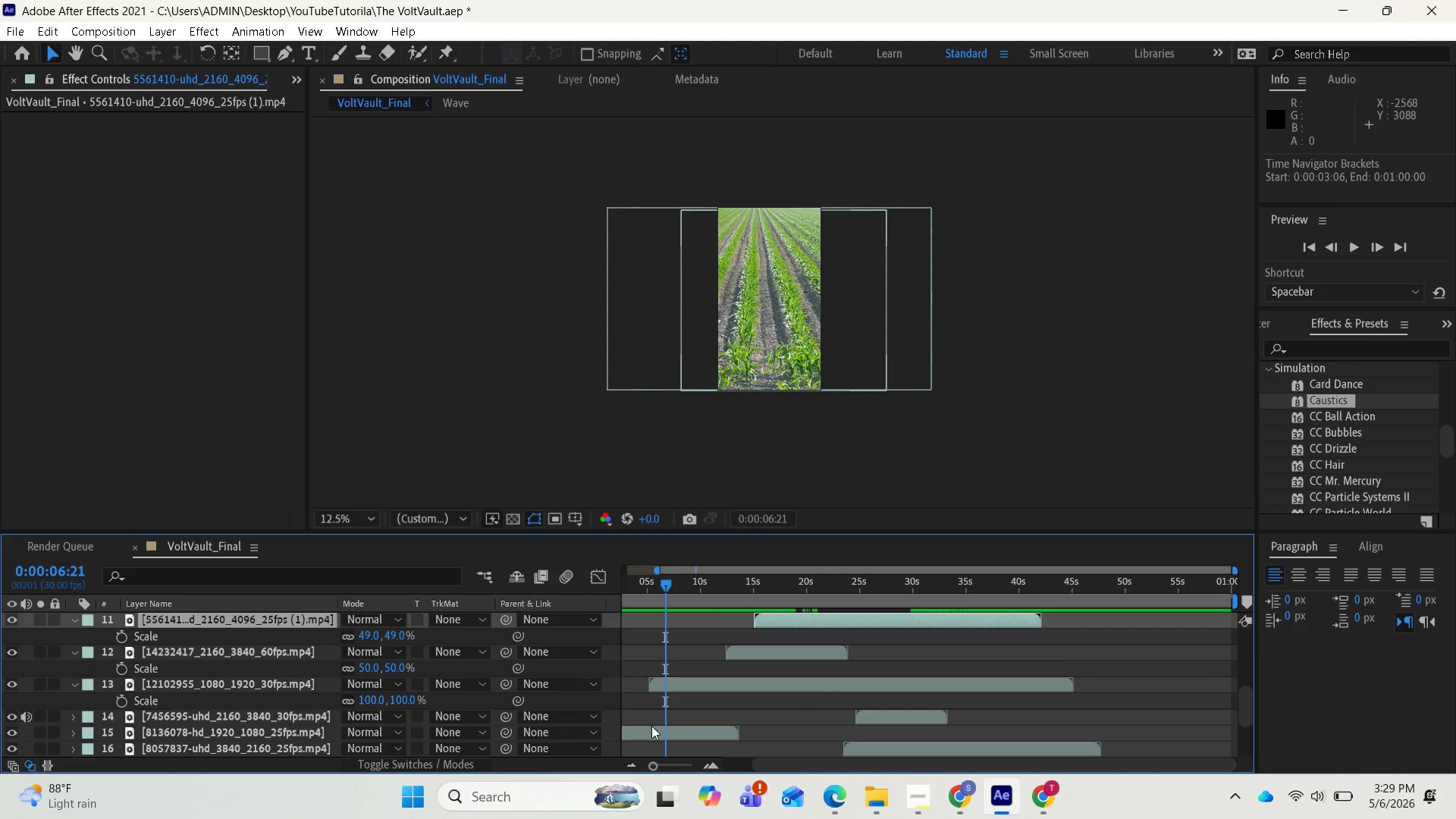 
left_click([646, 728])
 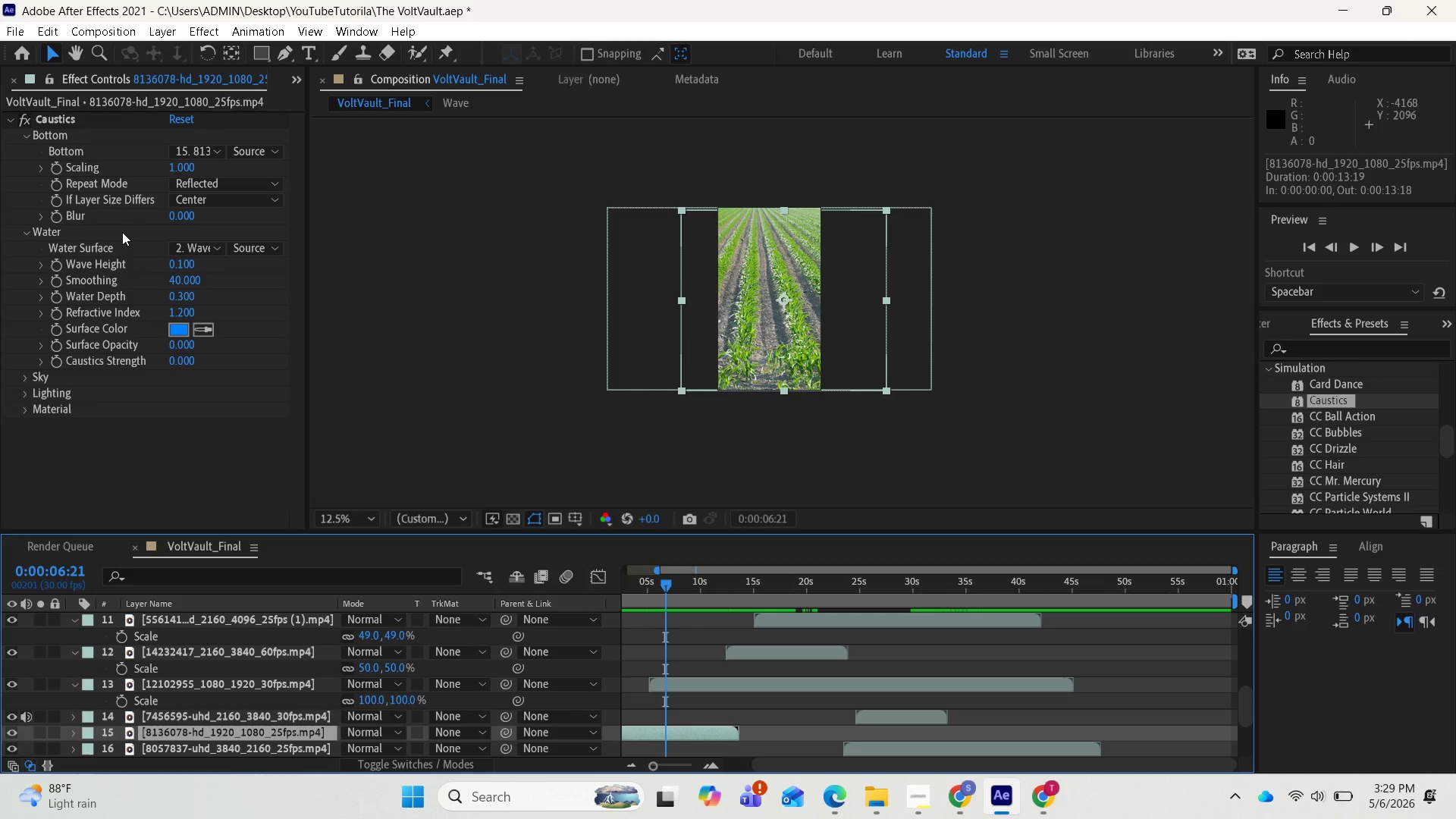 
wait(9.38)
 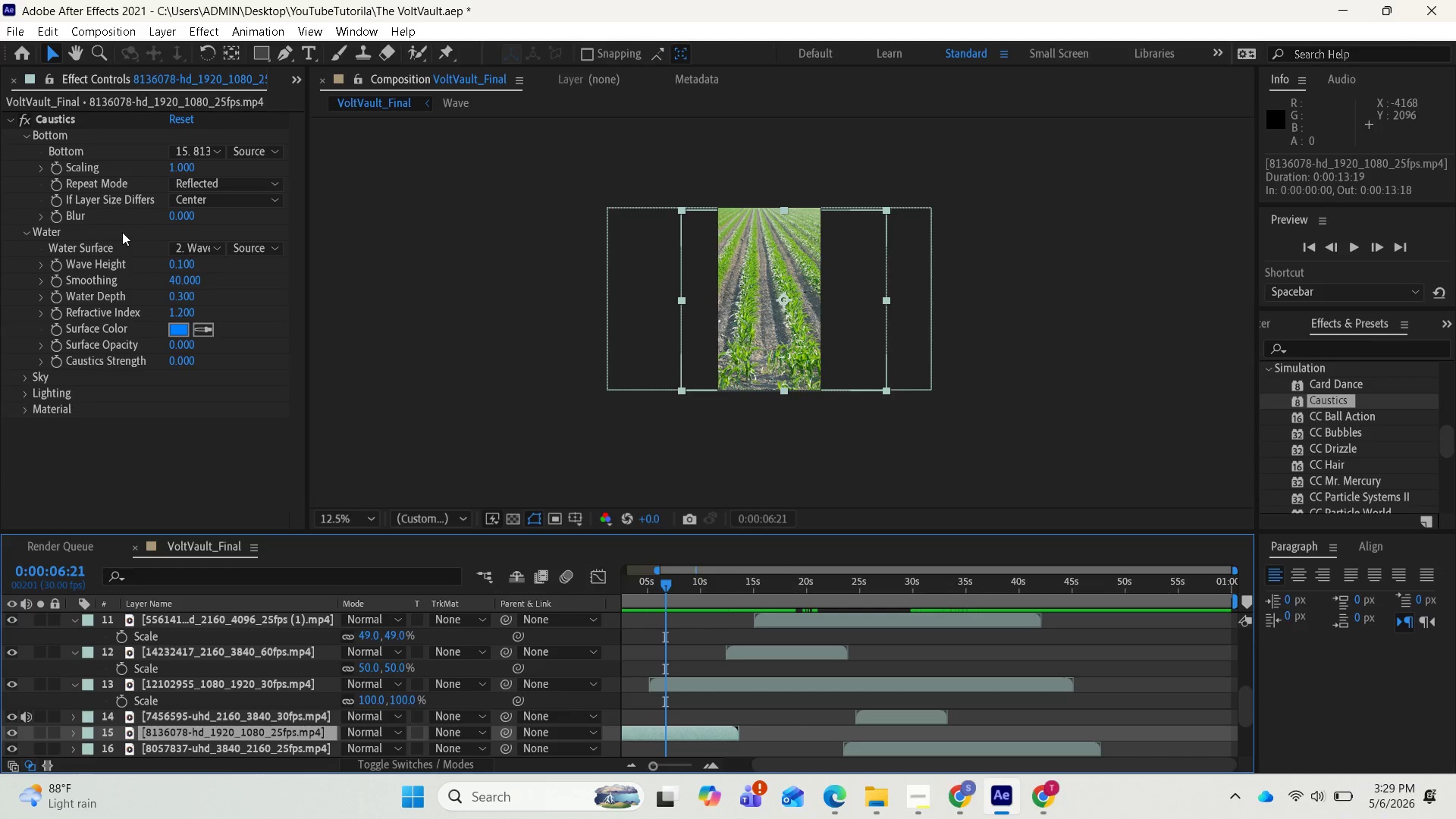 
left_click([896, 642])
 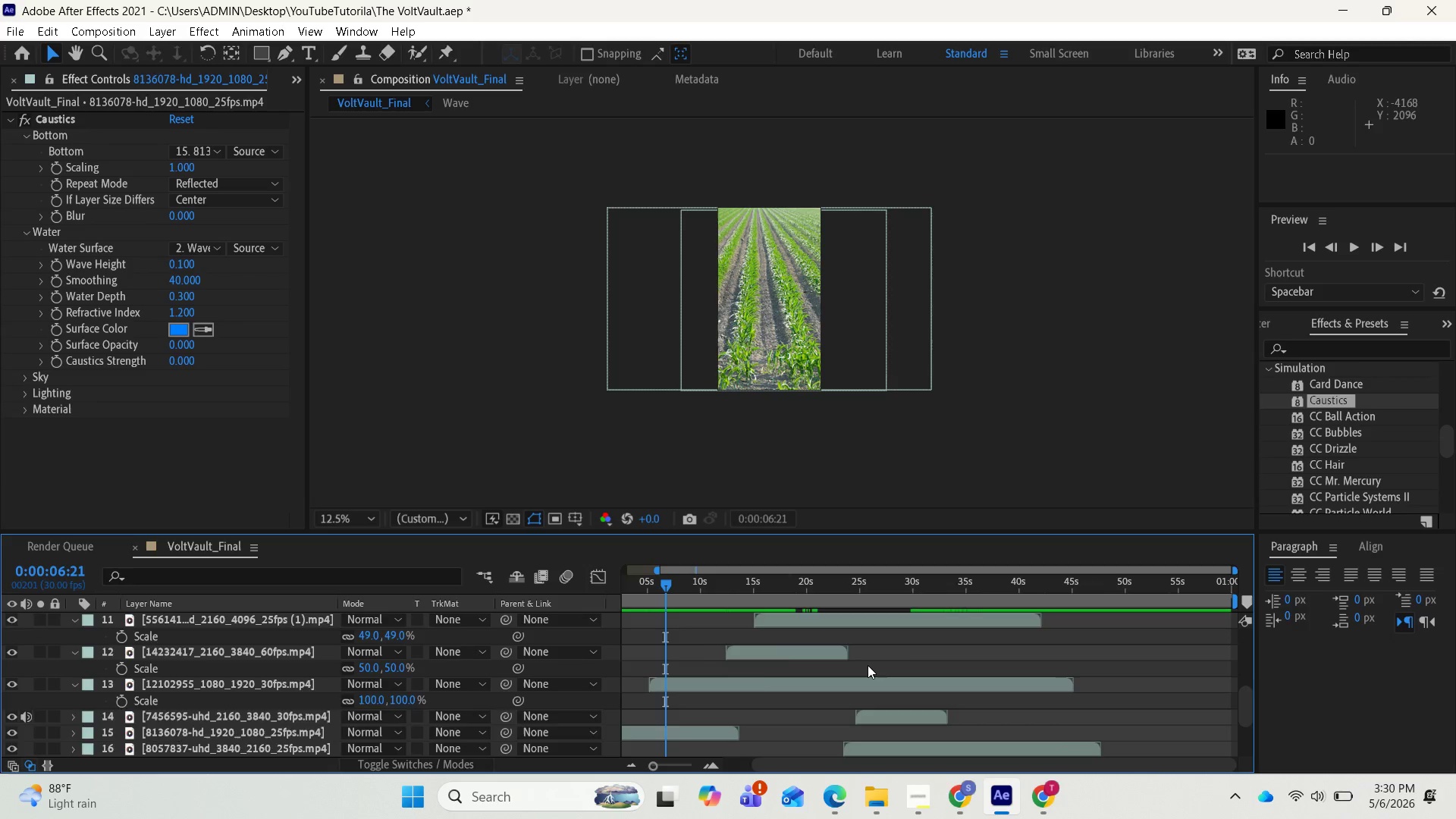 
scroll: coordinate [855, 653], scroll_direction: up, amount: 4.0
 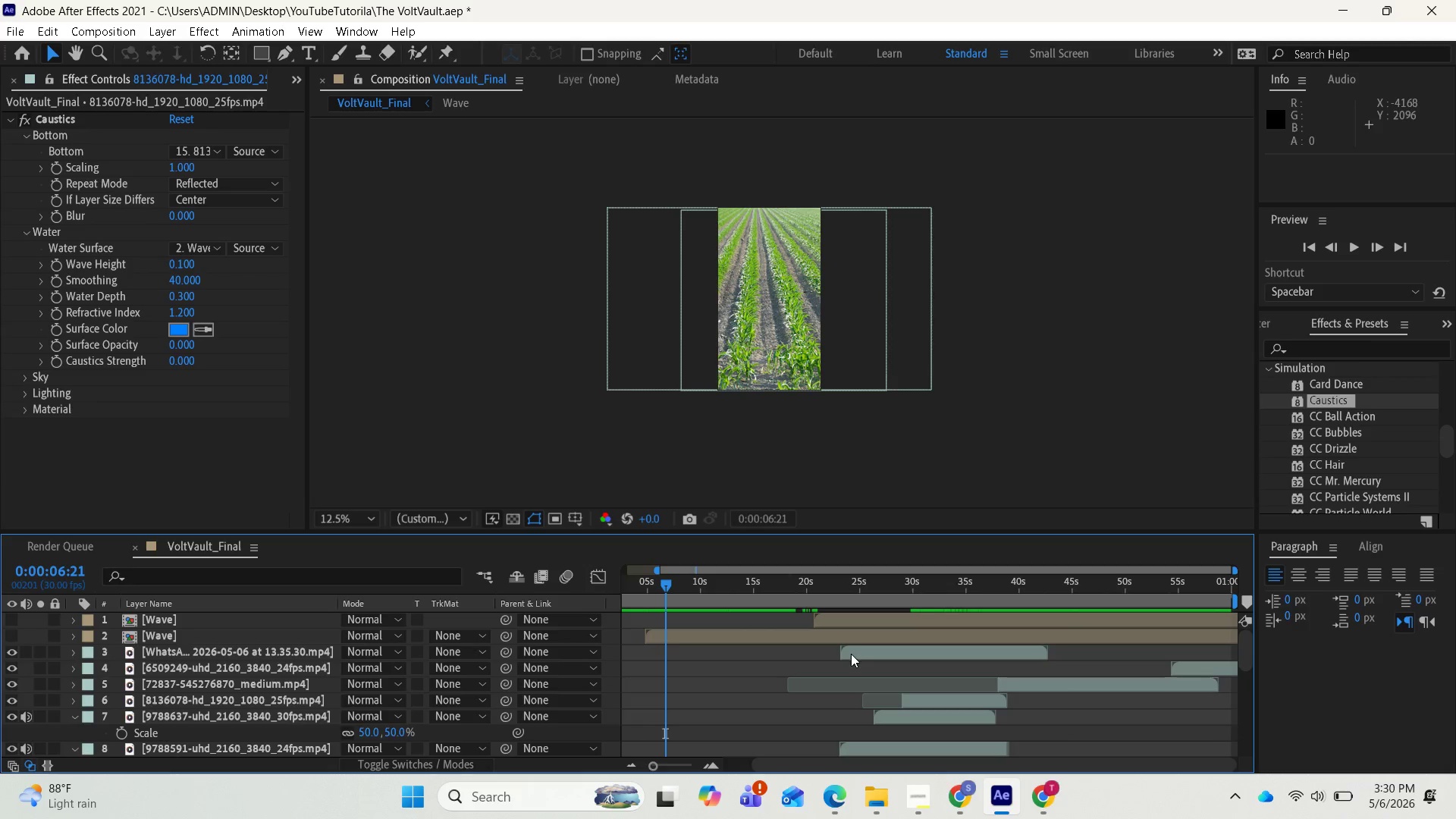 
scroll: coordinate [845, 658], scroll_direction: down, amount: 4.0
 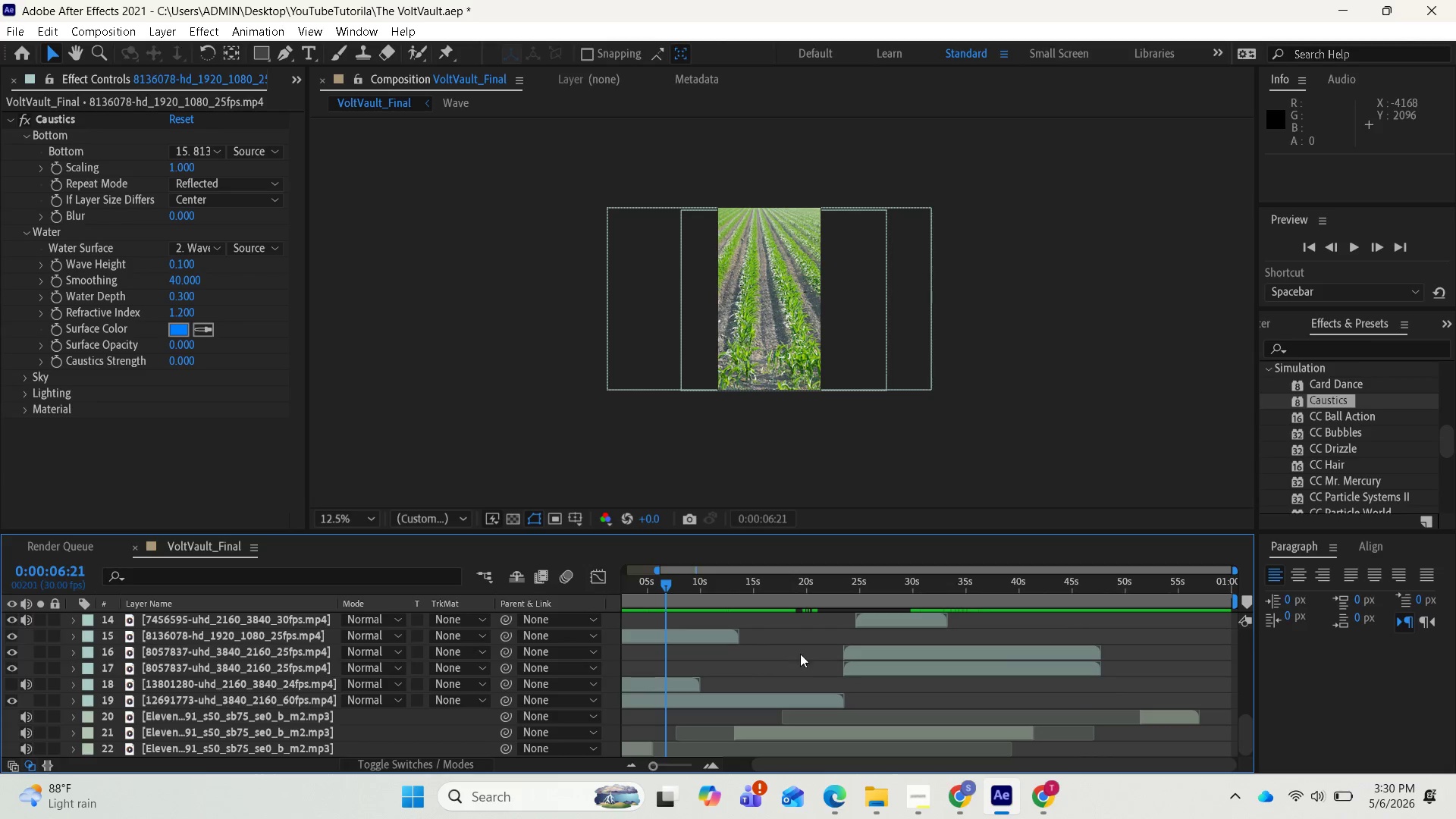 
scroll: coordinate [761, 639], scroll_direction: up, amount: 3.0
 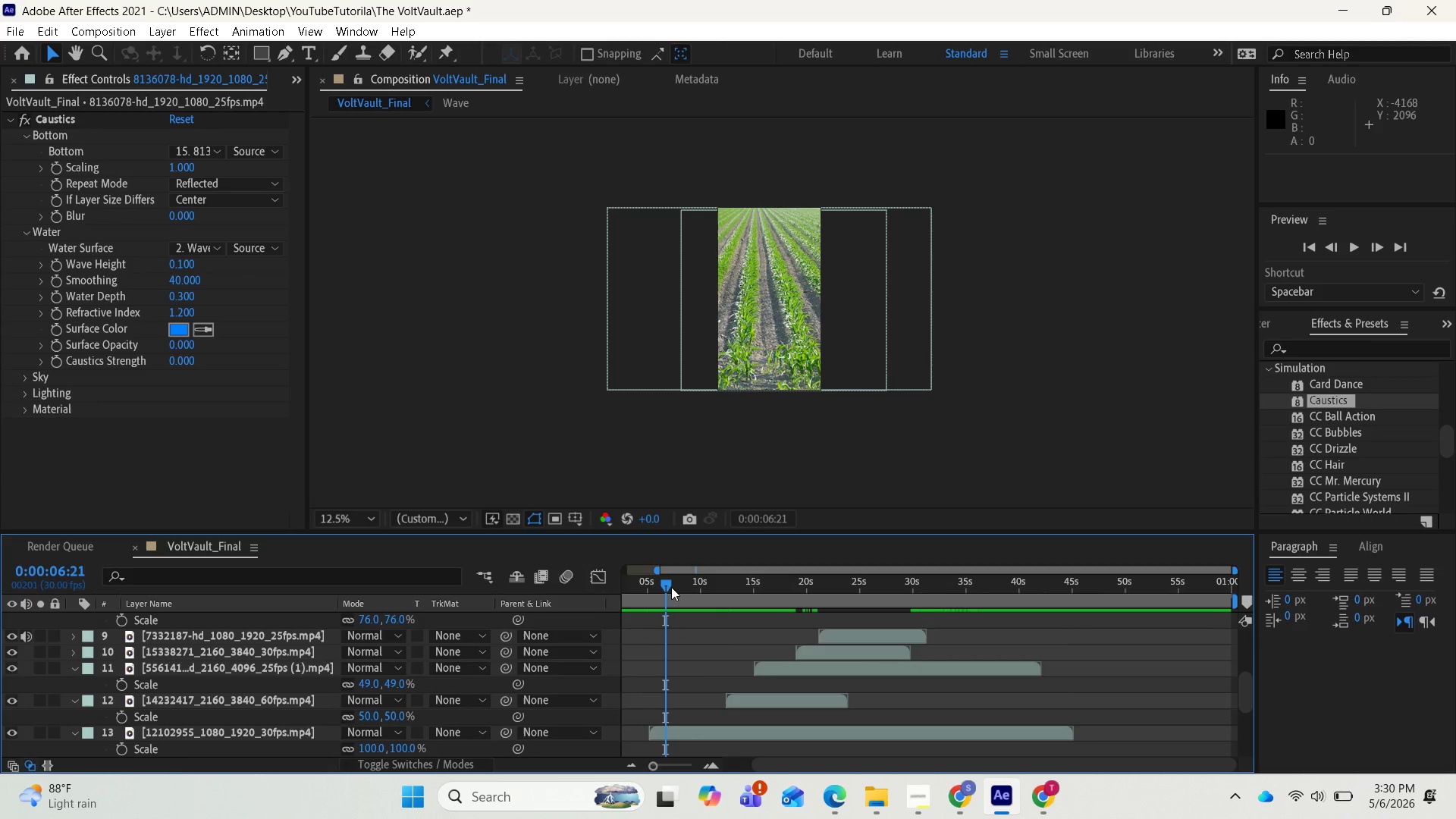 
left_click_drag(start_coordinate=[668, 582], to_coordinate=[655, 579])
 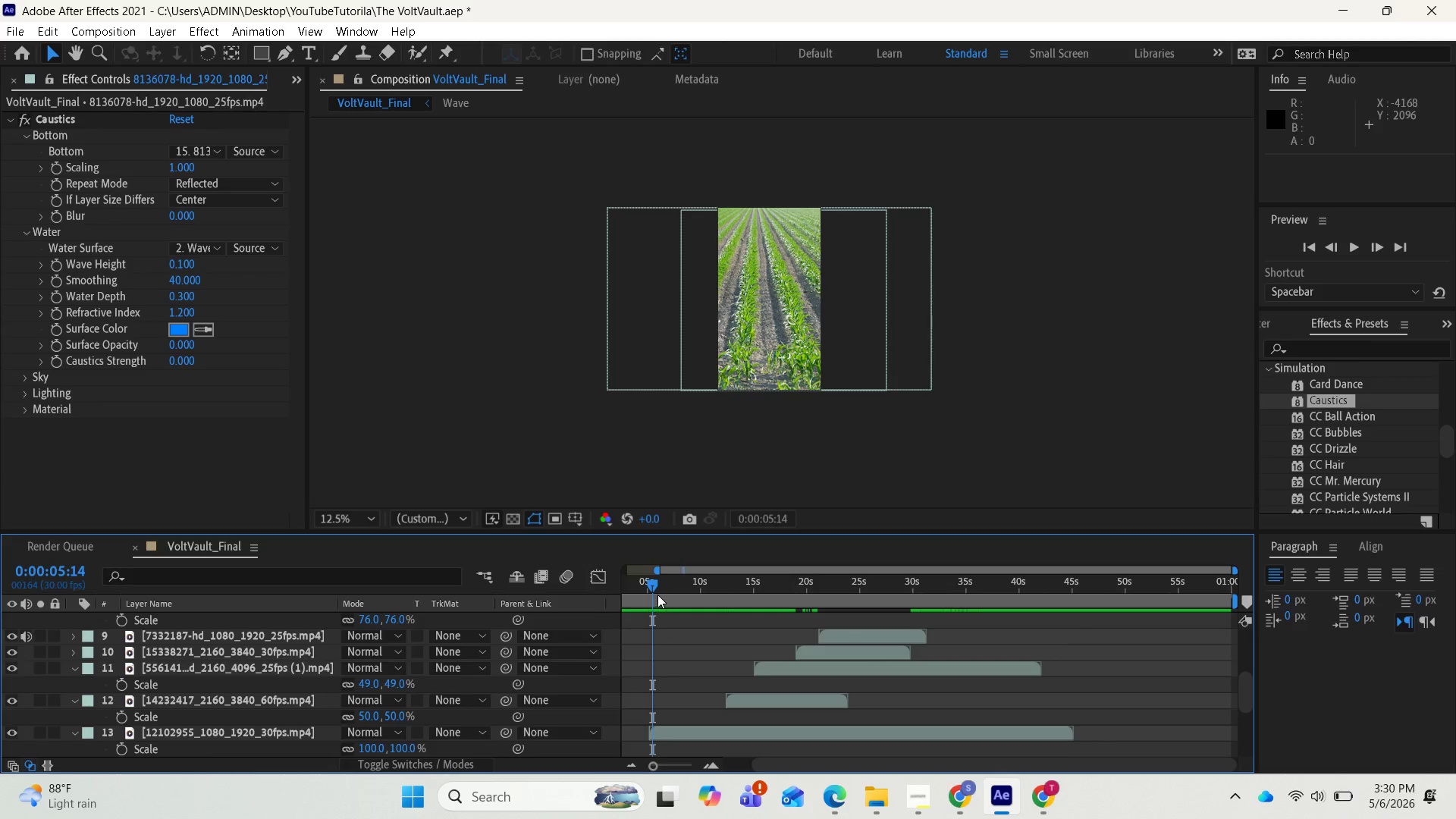 
left_click_drag(start_coordinate=[654, 585], to_coordinate=[650, 581])
 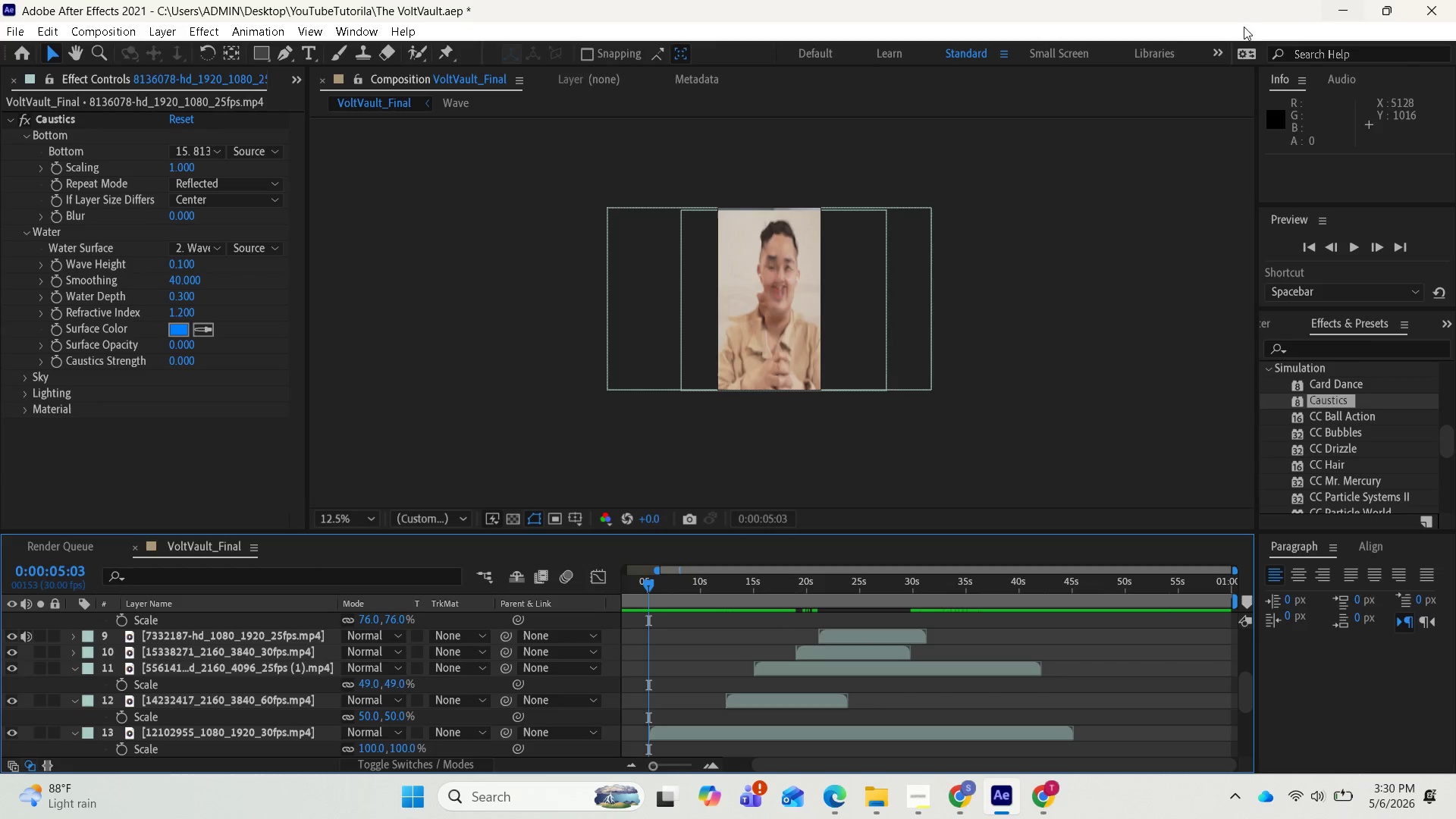 
wait(16.64)
 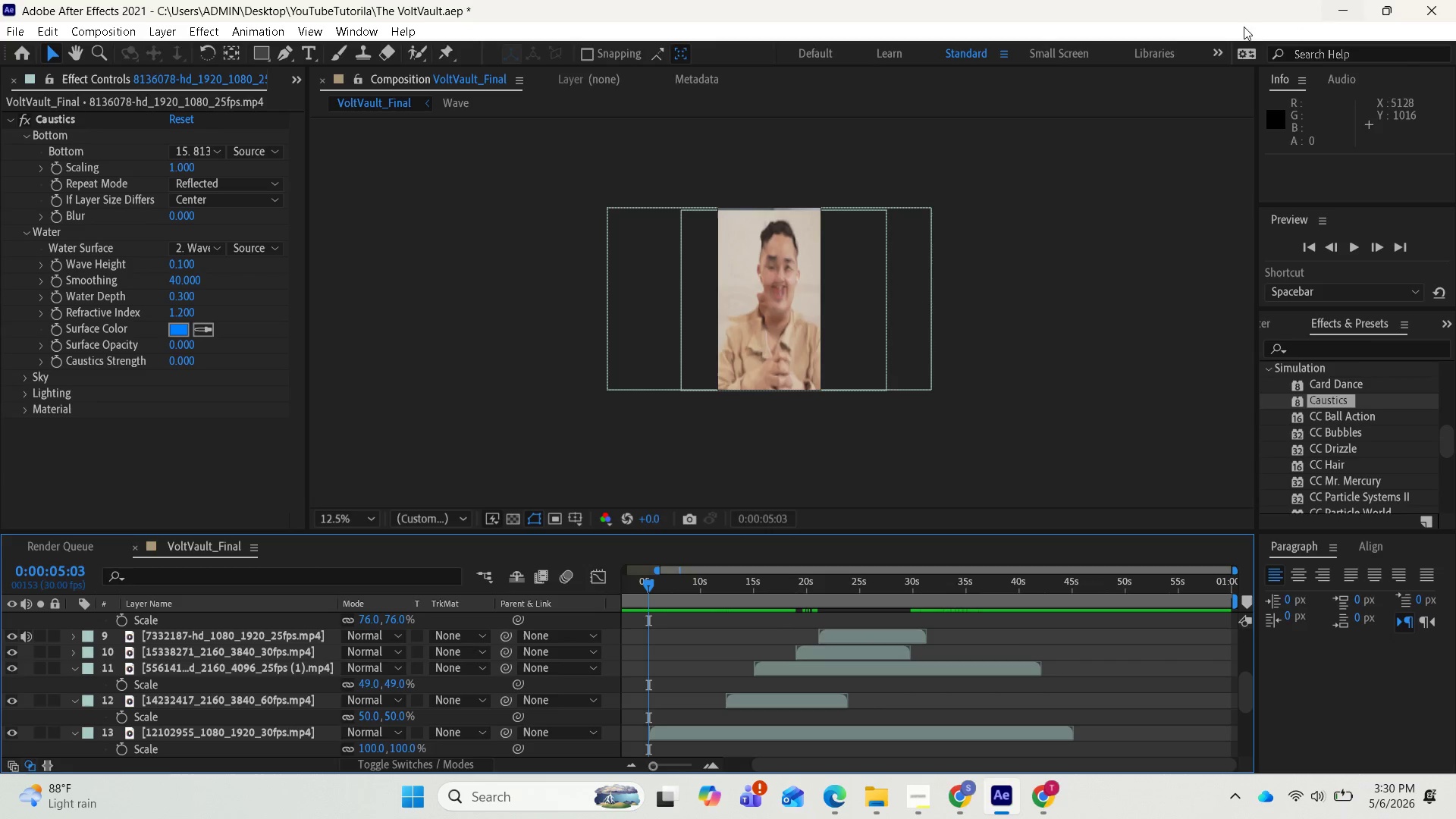 
scroll: coordinate [835, 676], scroll_direction: up, amount: 4.0
 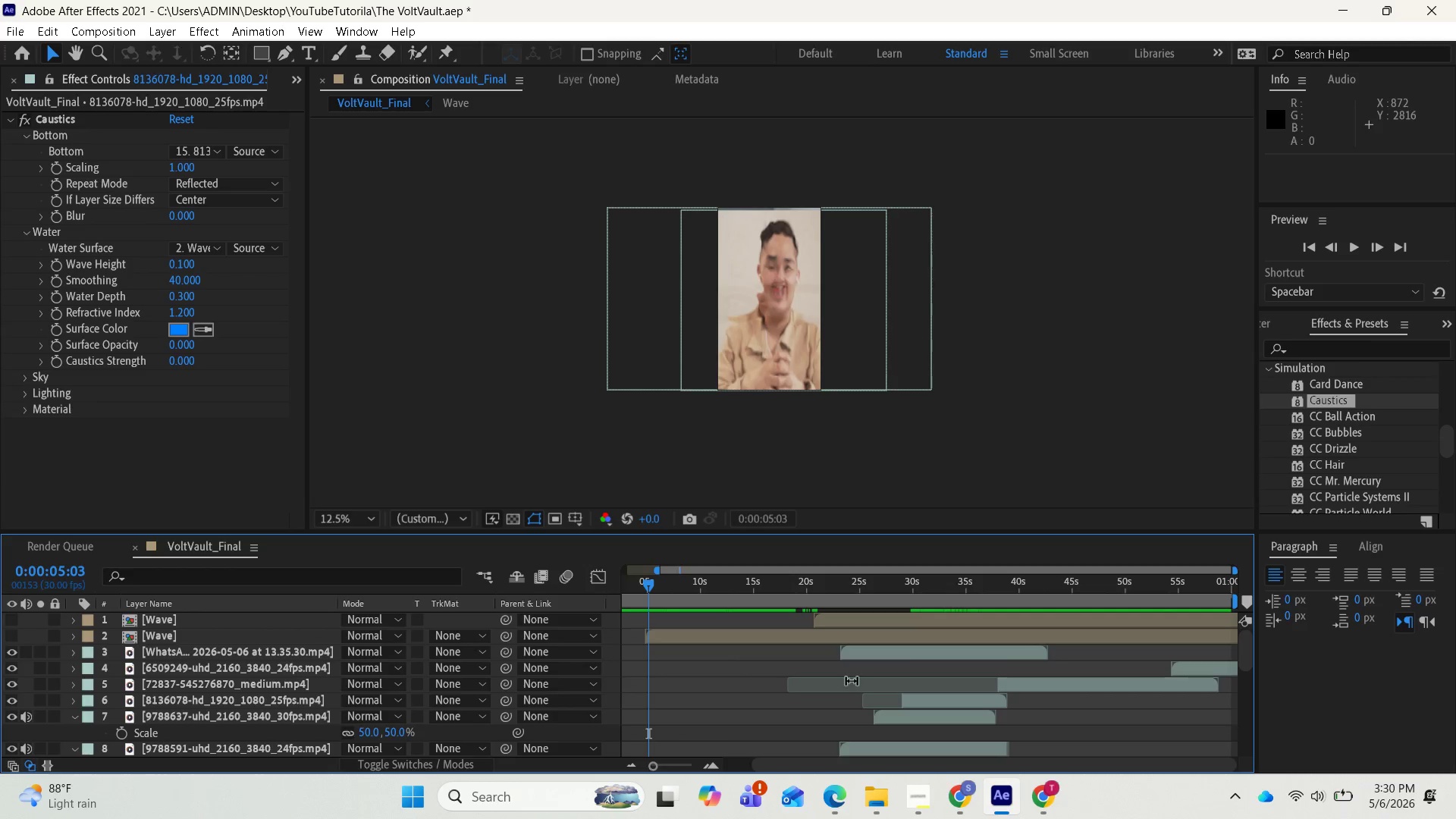 
scroll: coordinate [853, 678], scroll_direction: down, amount: 6.0
 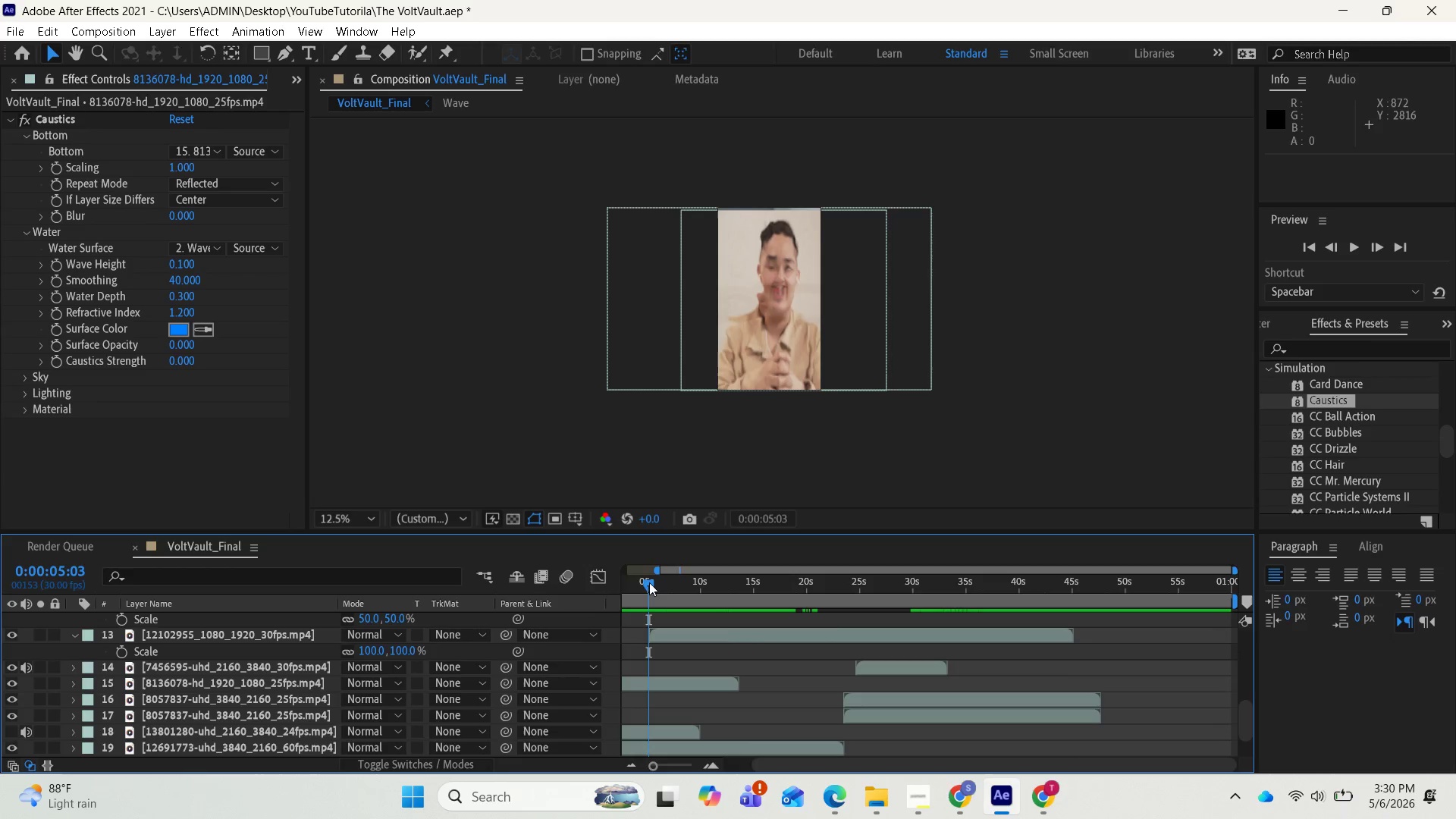 
left_click_drag(start_coordinate=[645, 581], to_coordinate=[629, 581])
 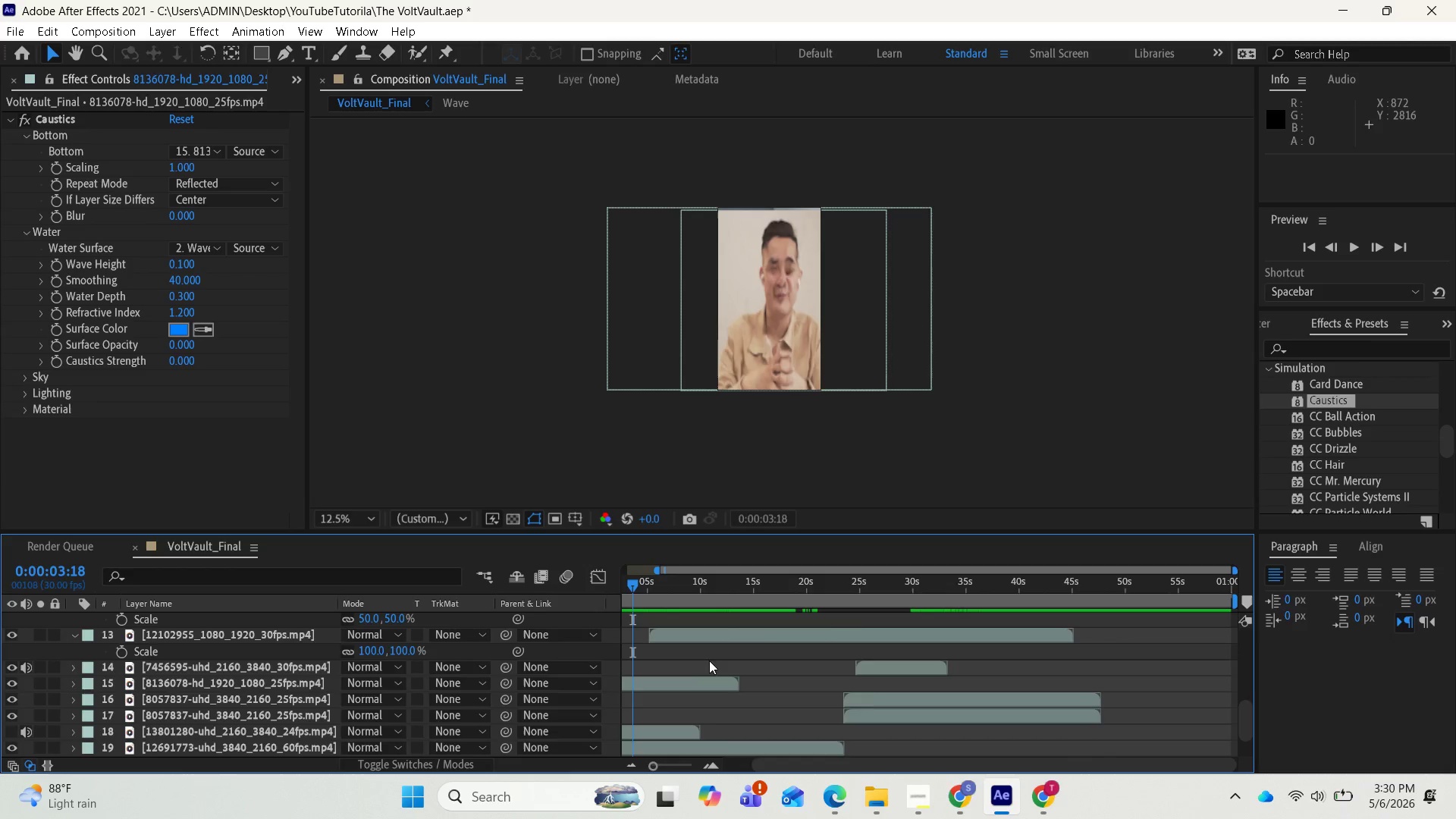 
scroll: coordinate [717, 671], scroll_direction: up, amount: 1.0
 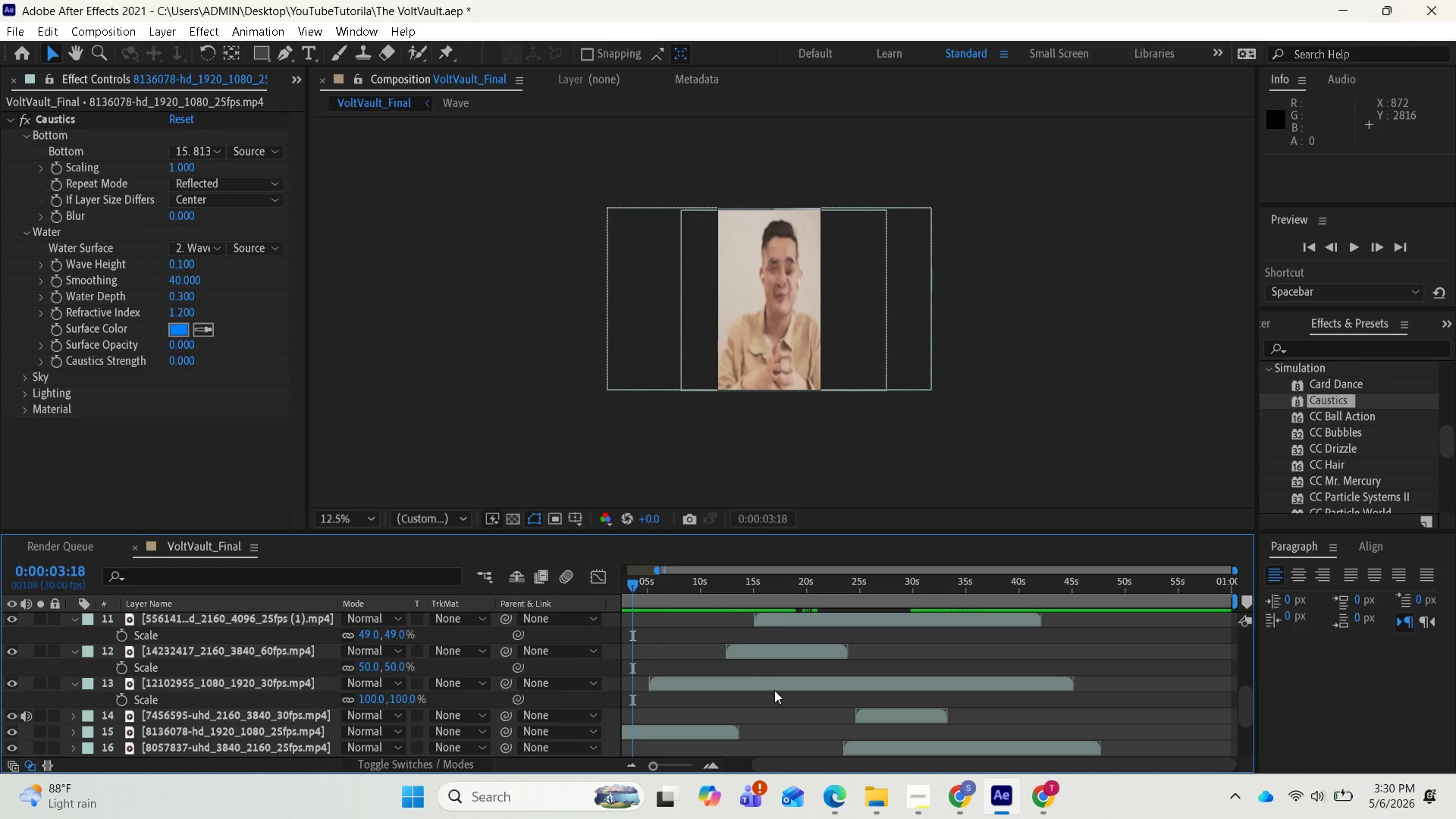 
key(Space)
 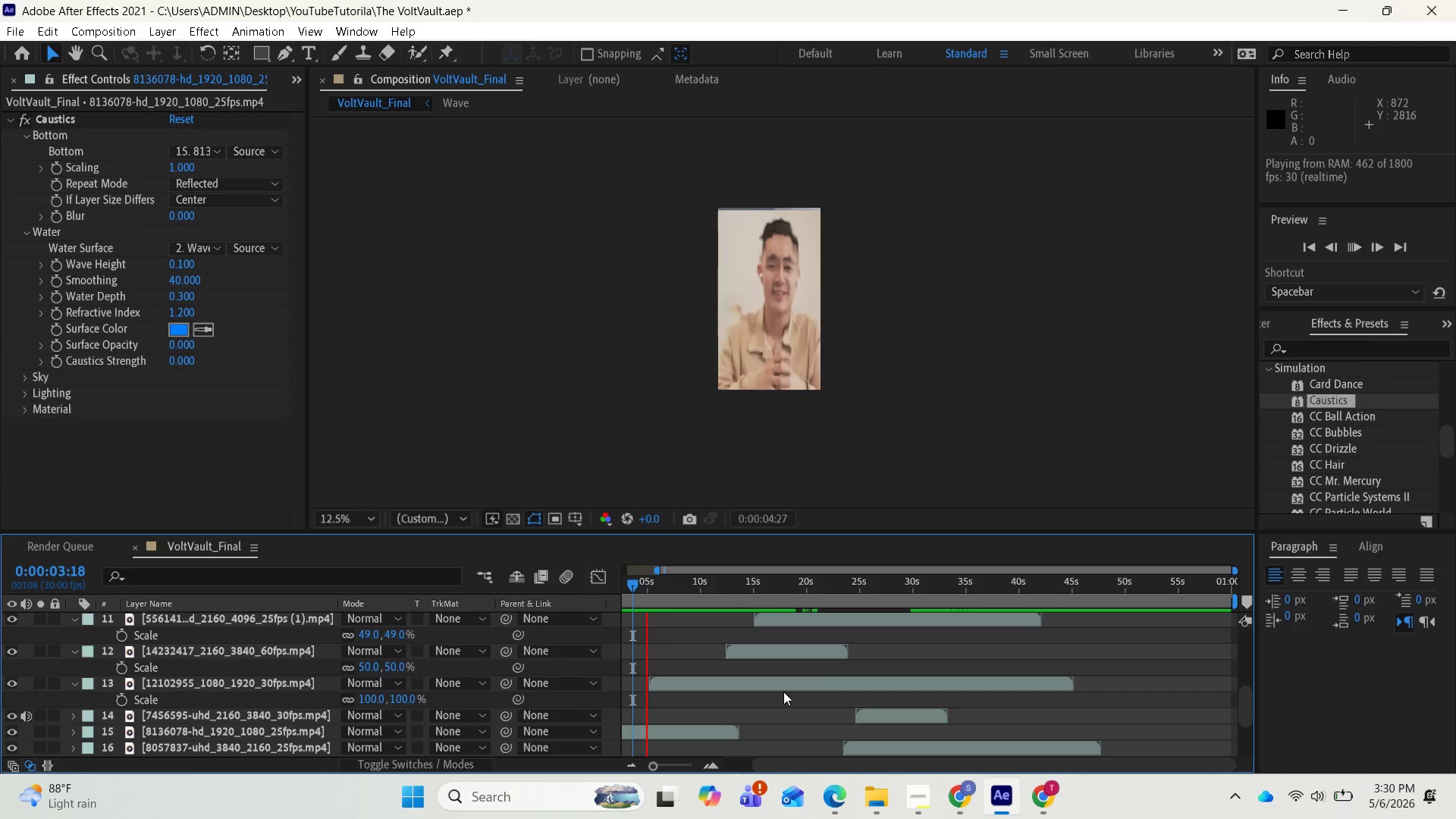 
key(Space)
 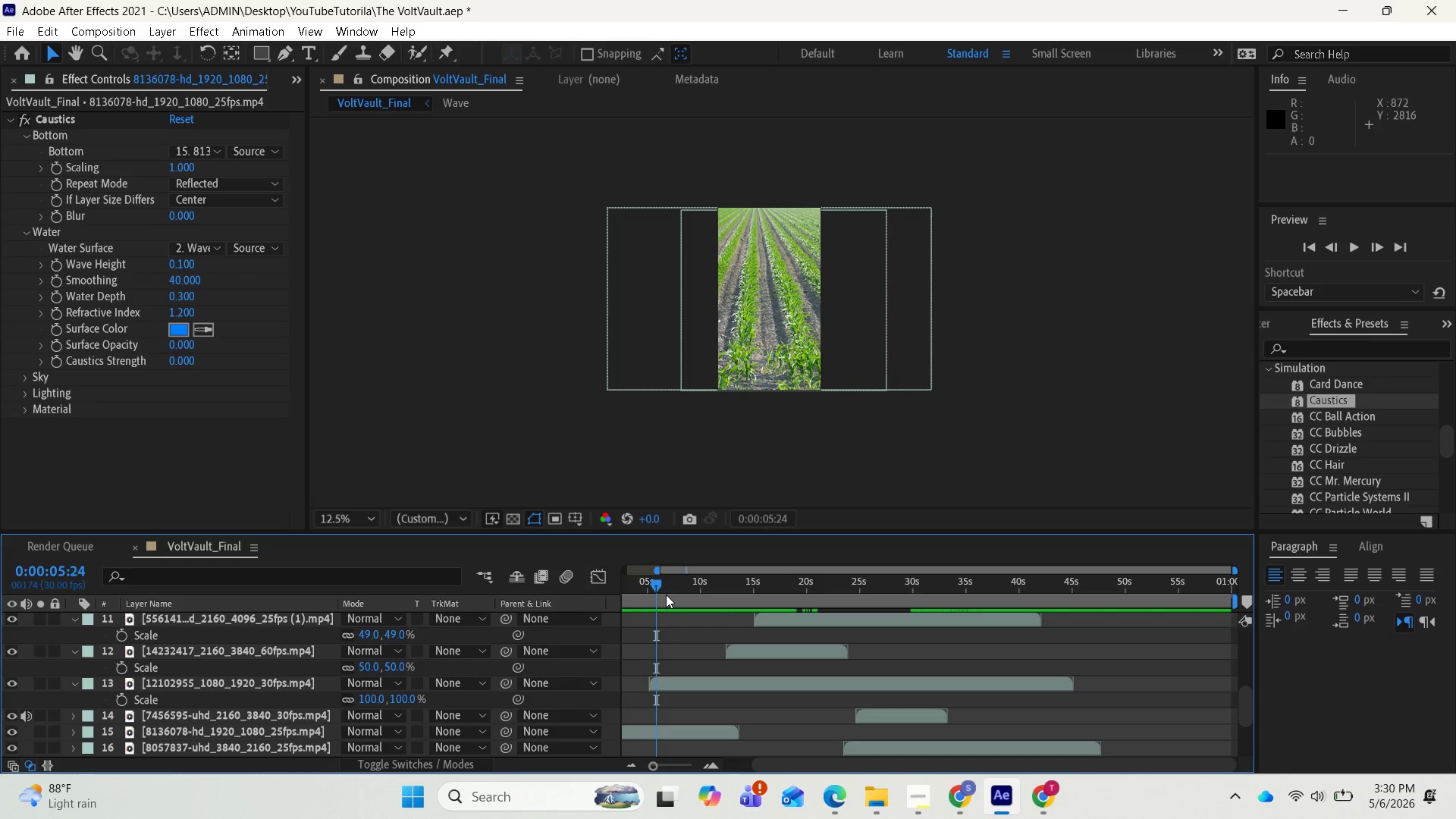 
left_click_drag(start_coordinate=[654, 586], to_coordinate=[613, 590])
 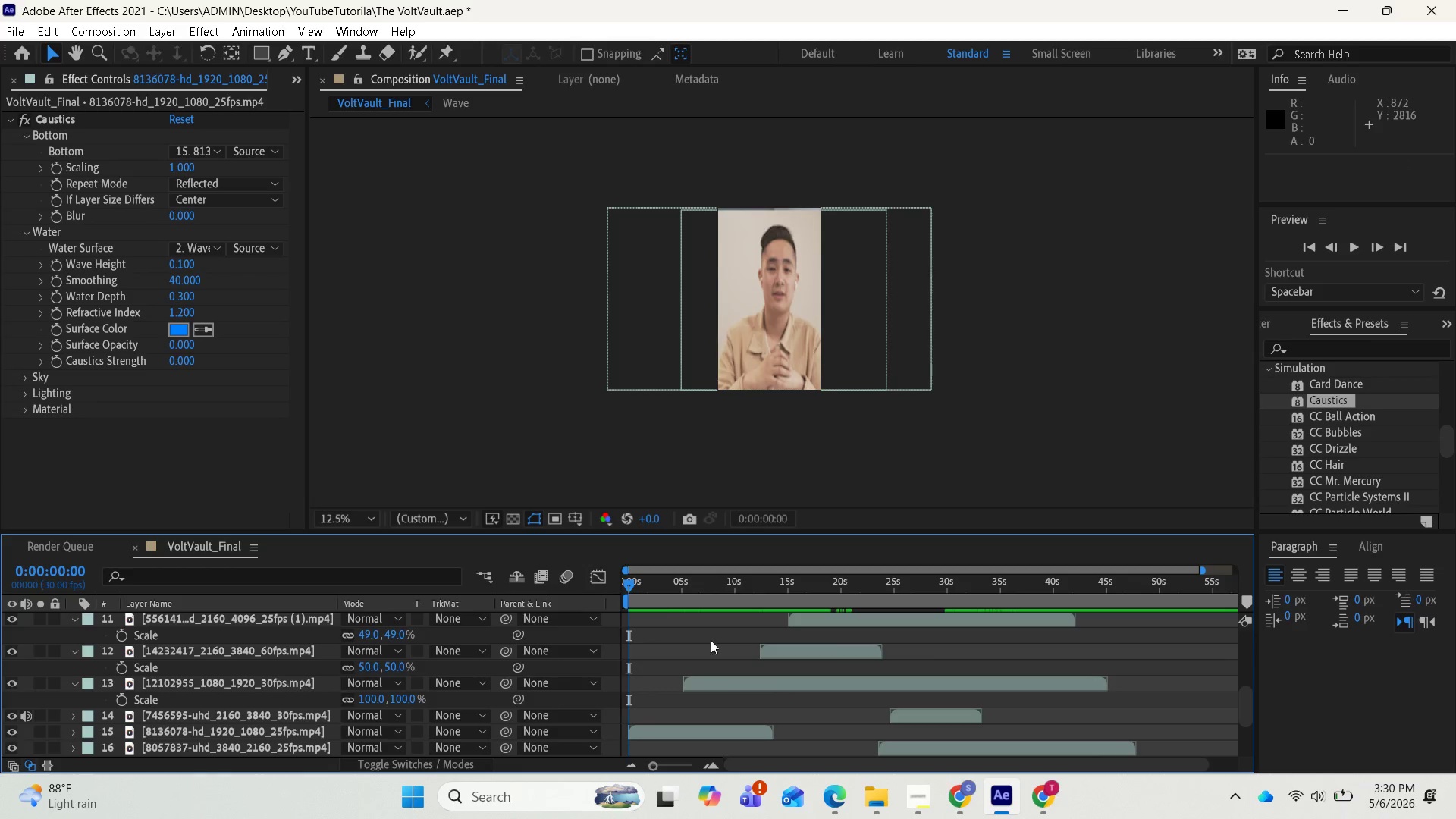 
key(Space)
 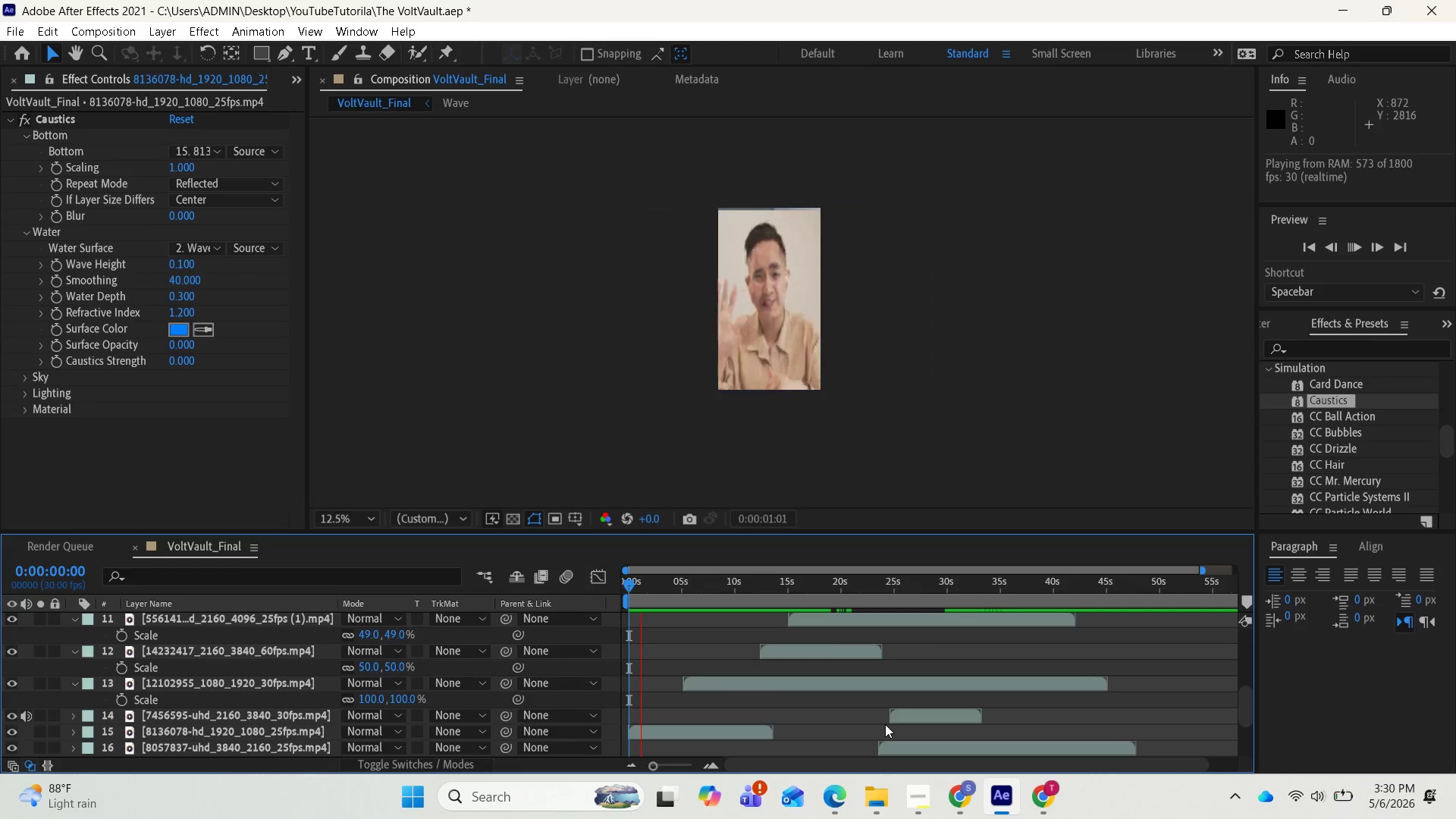 
key(Space)
 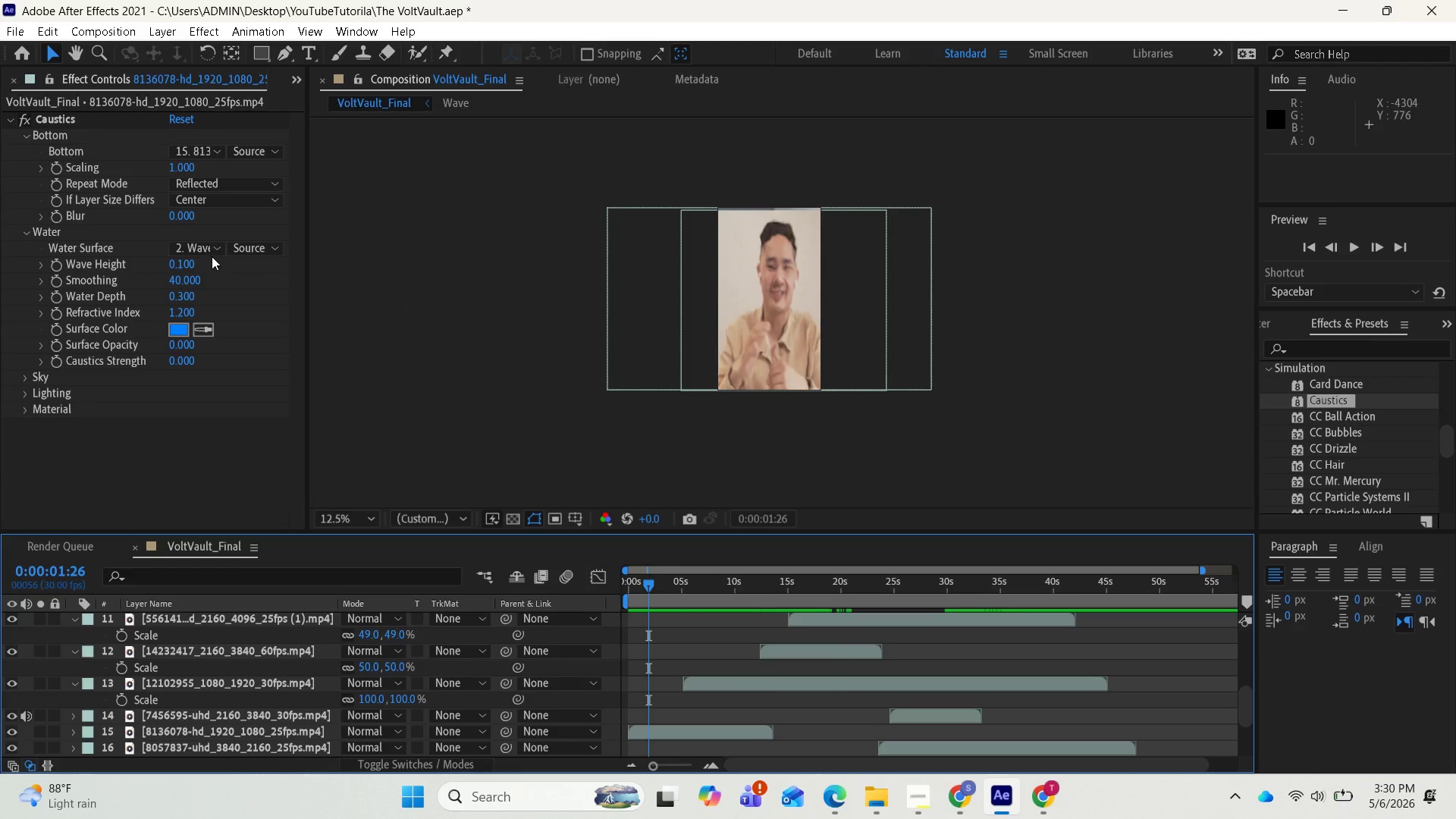 
left_click([203, 246])
 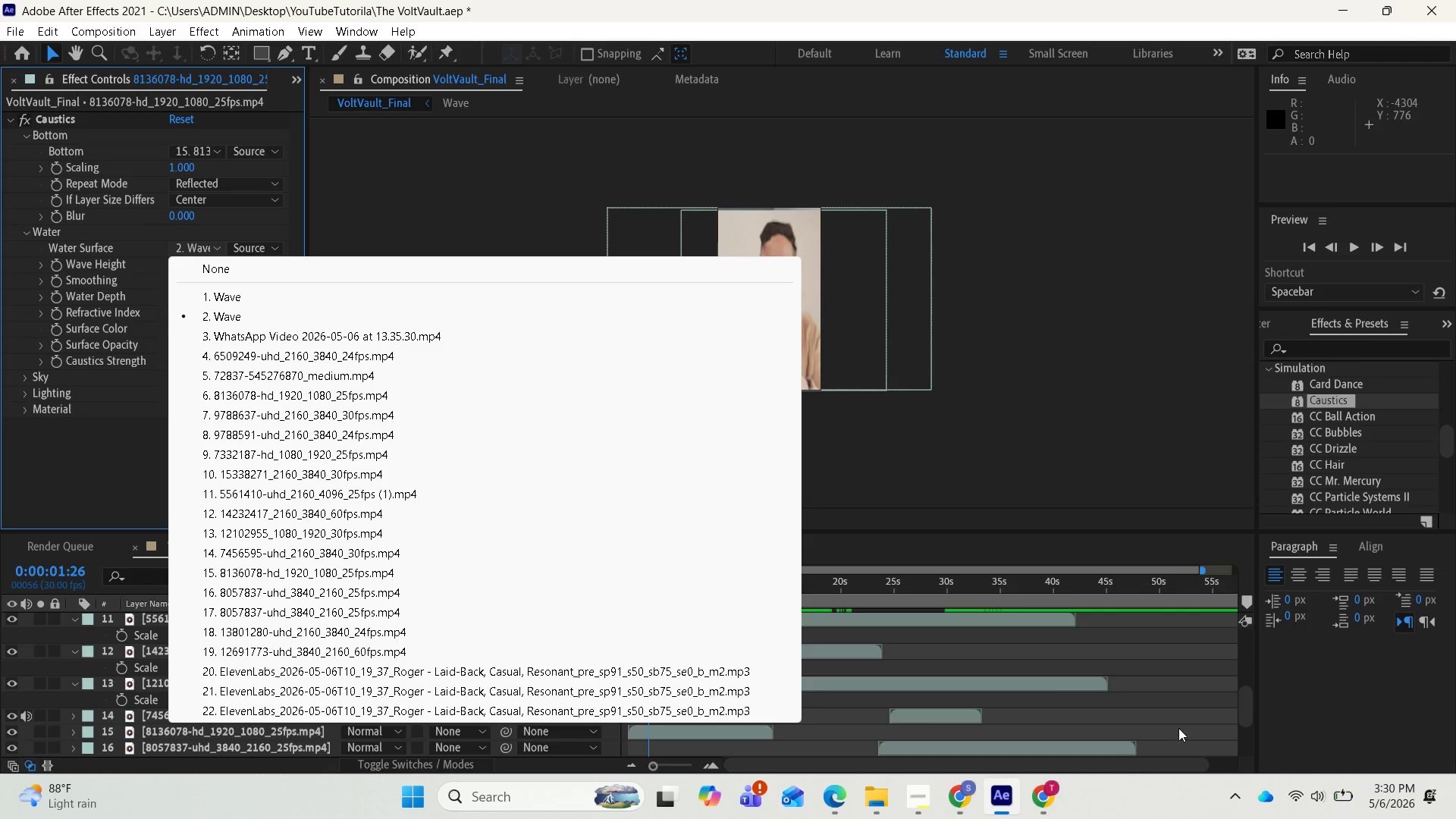 
left_click([975, 639])
 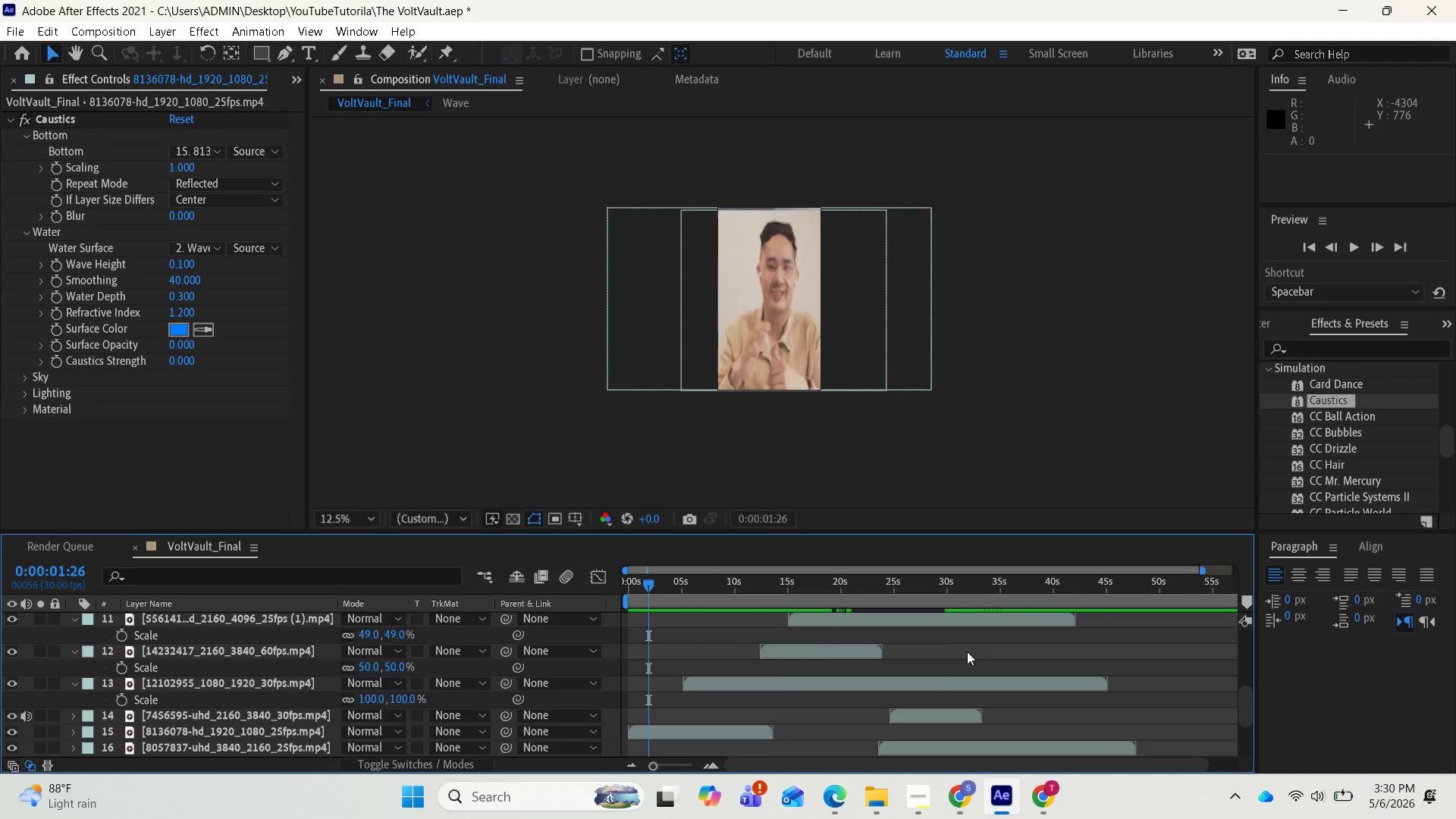 
scroll: coordinate [830, 626], scroll_direction: up, amount: 10.0
 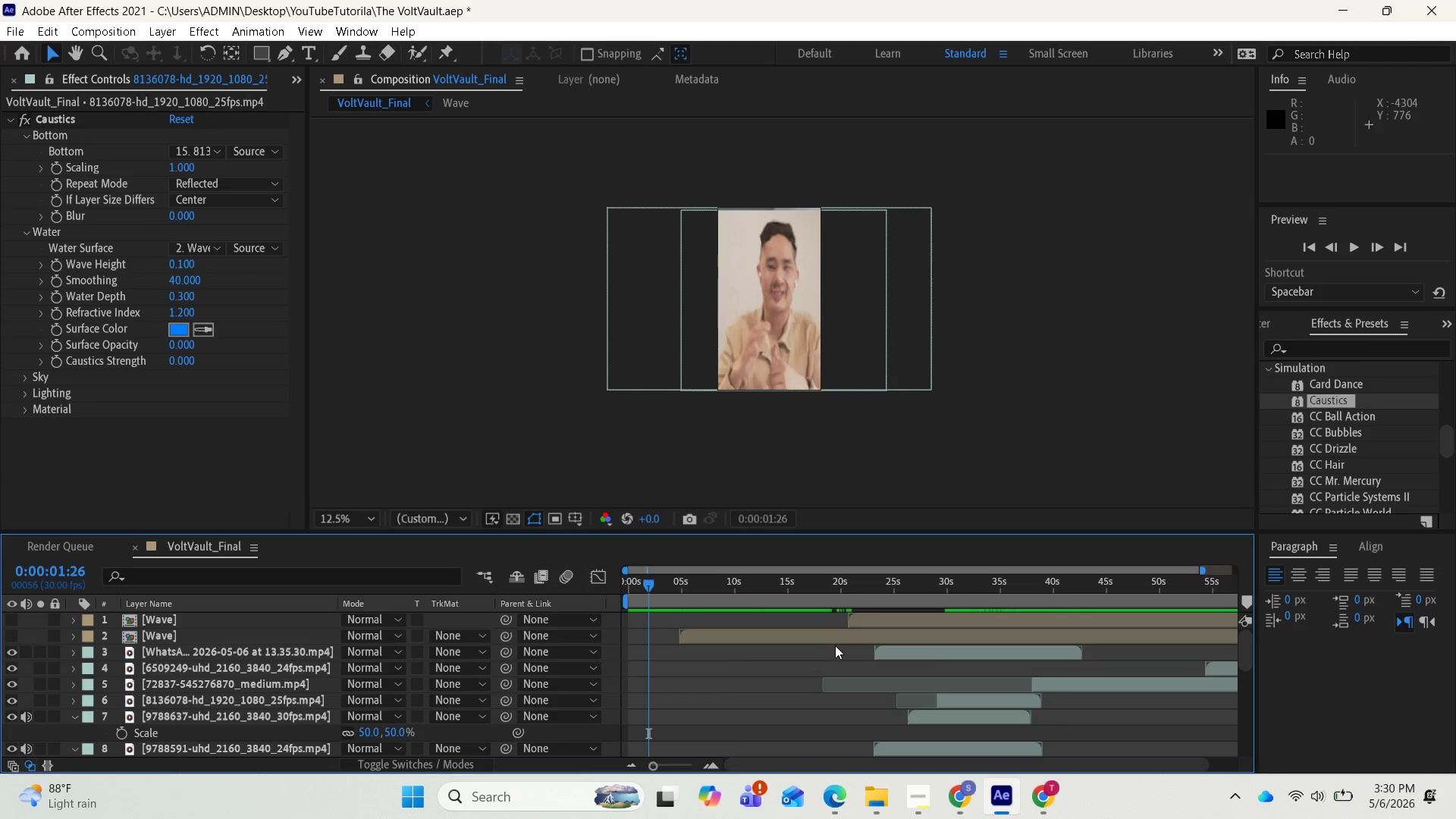 
key(Space)
 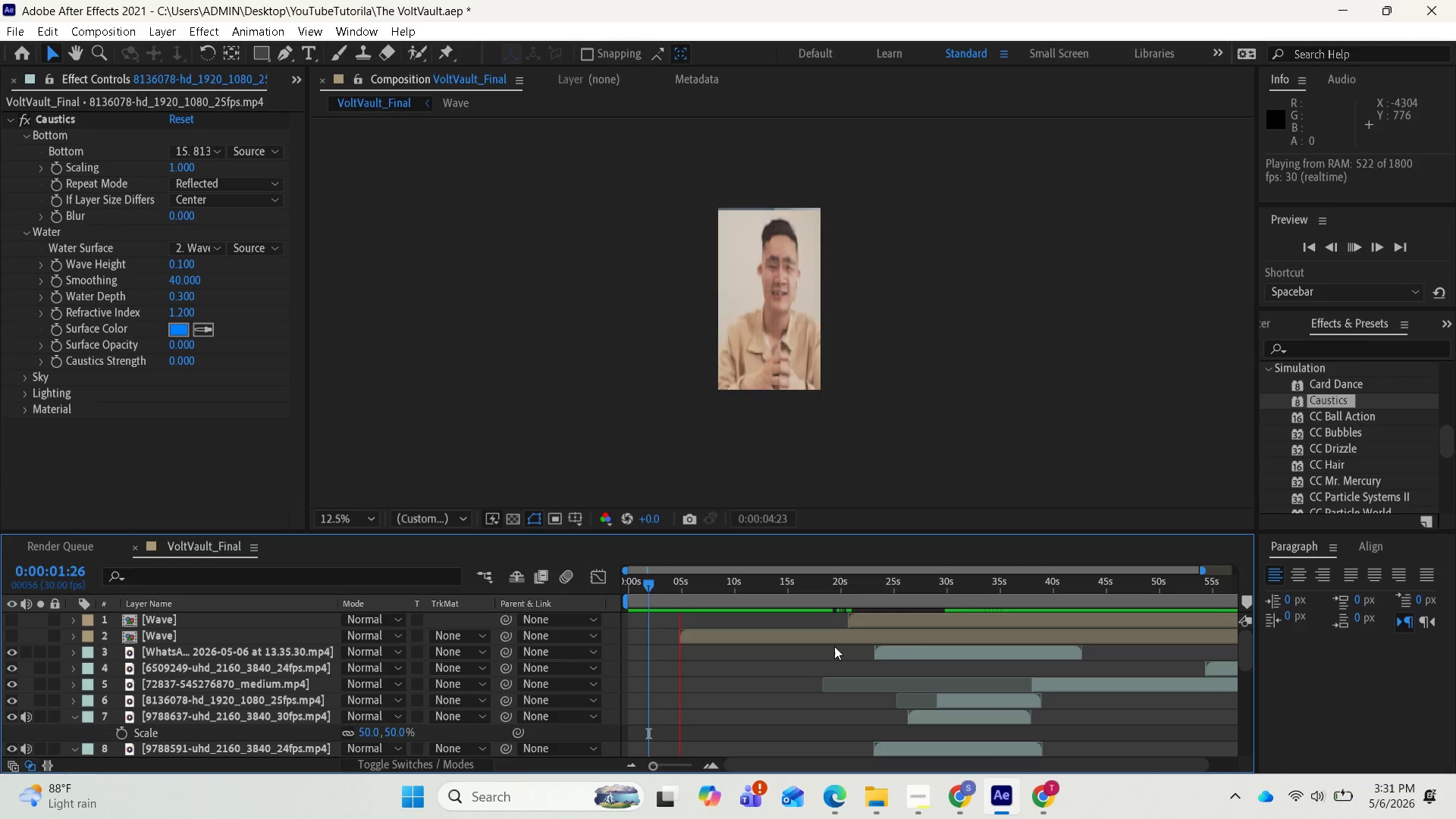 
key(Space)
 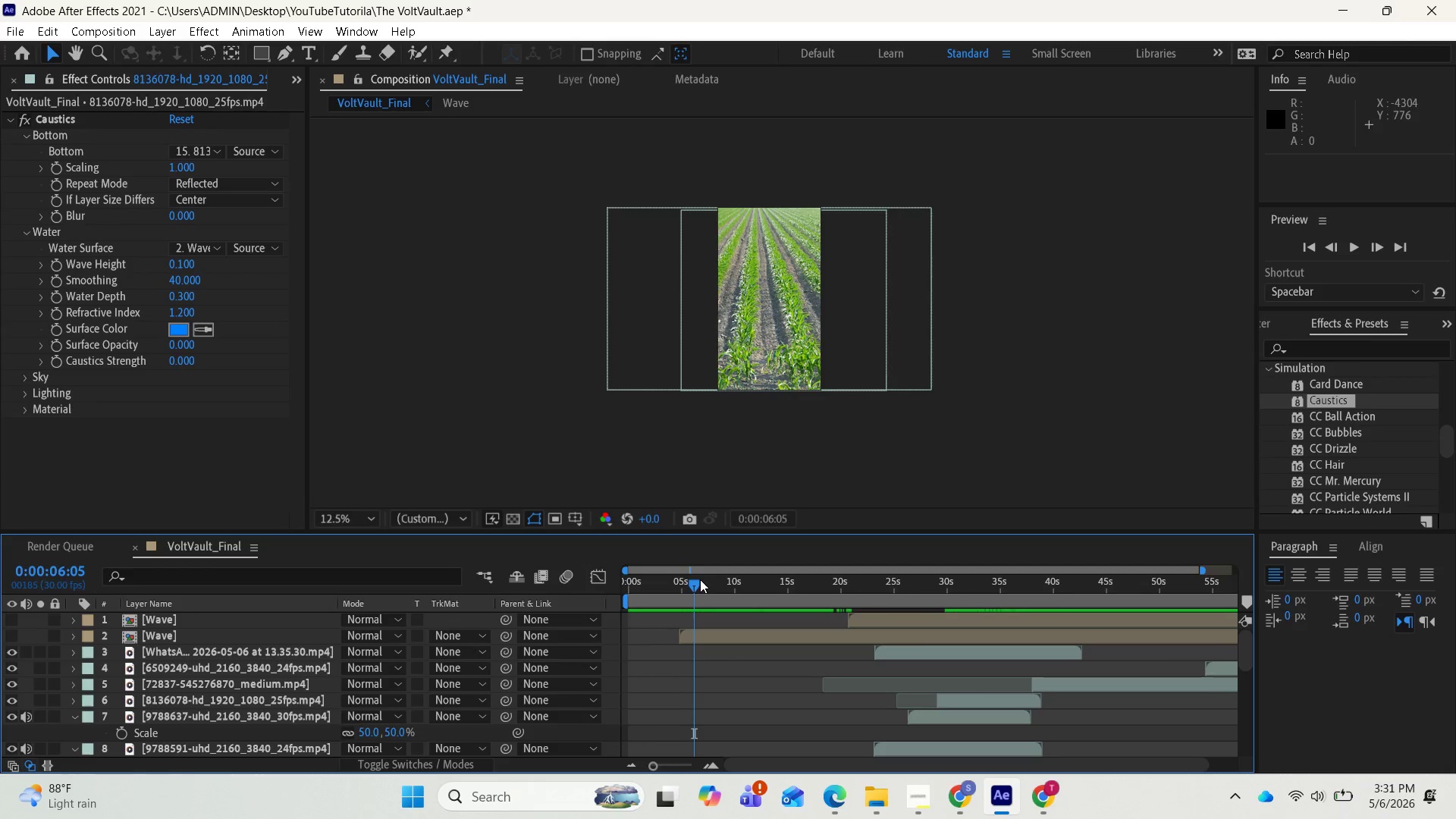 
left_click_drag(start_coordinate=[695, 581], to_coordinate=[607, 592])
 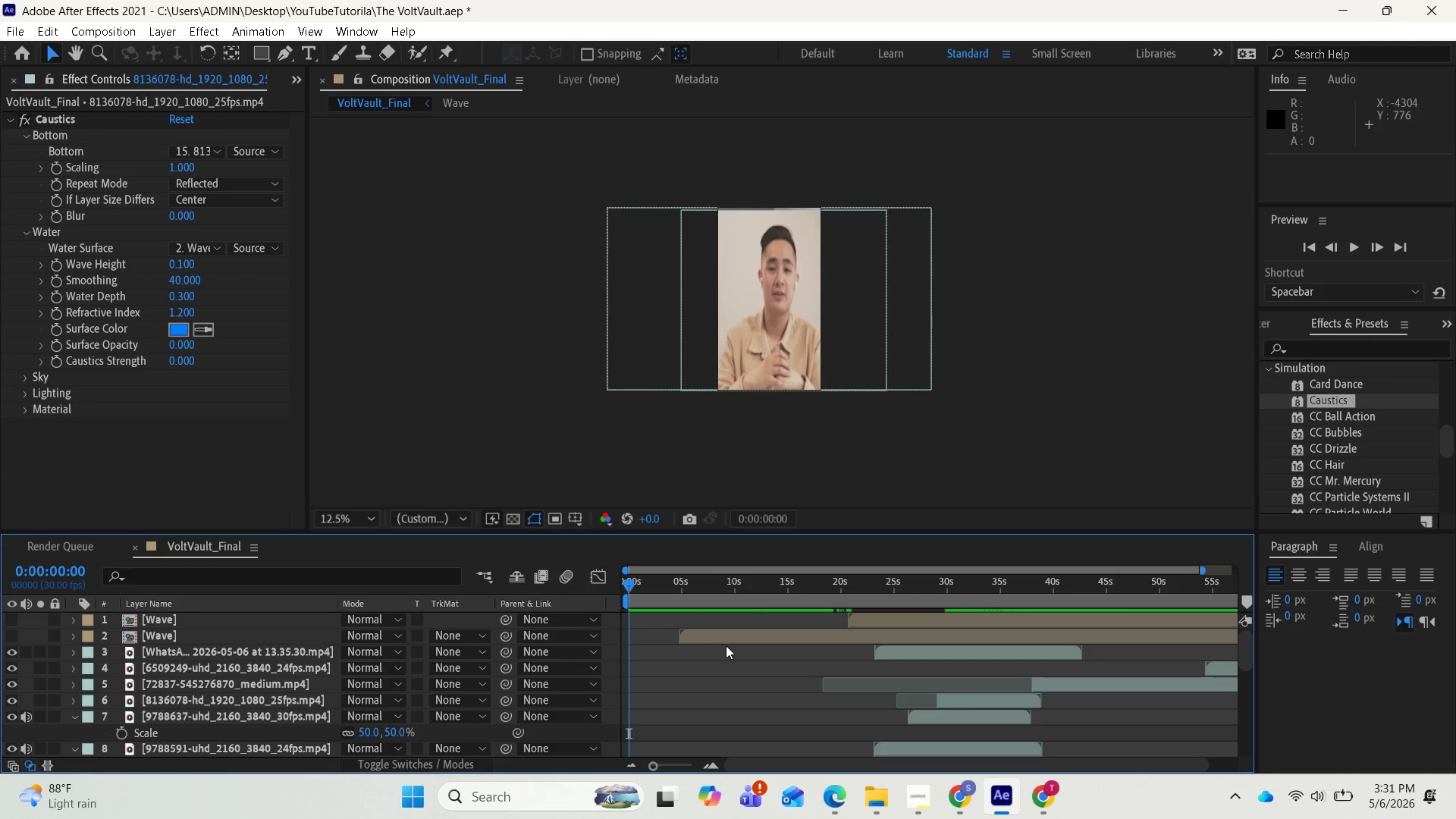 
key(Space)
 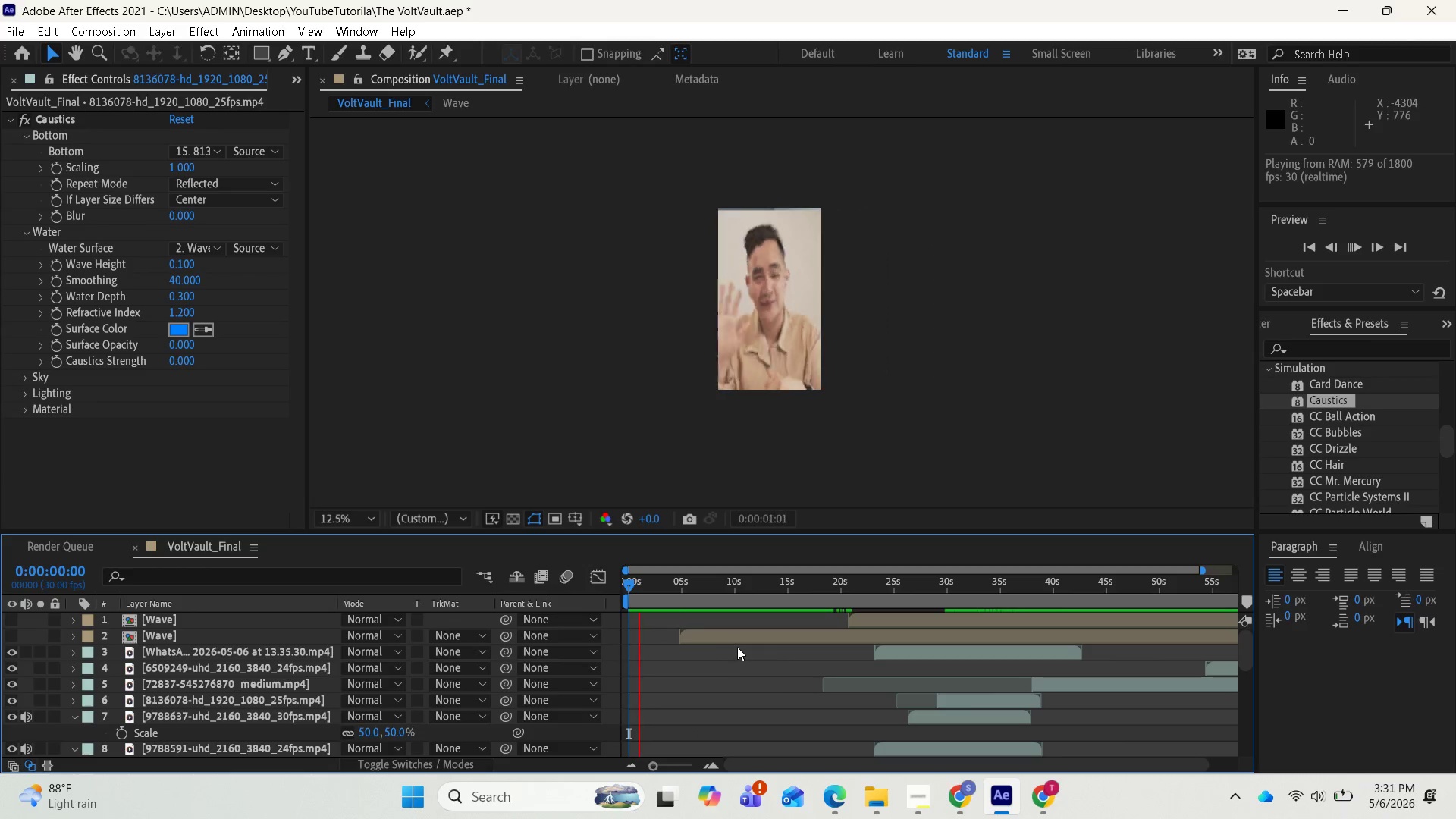 
key(Space)
 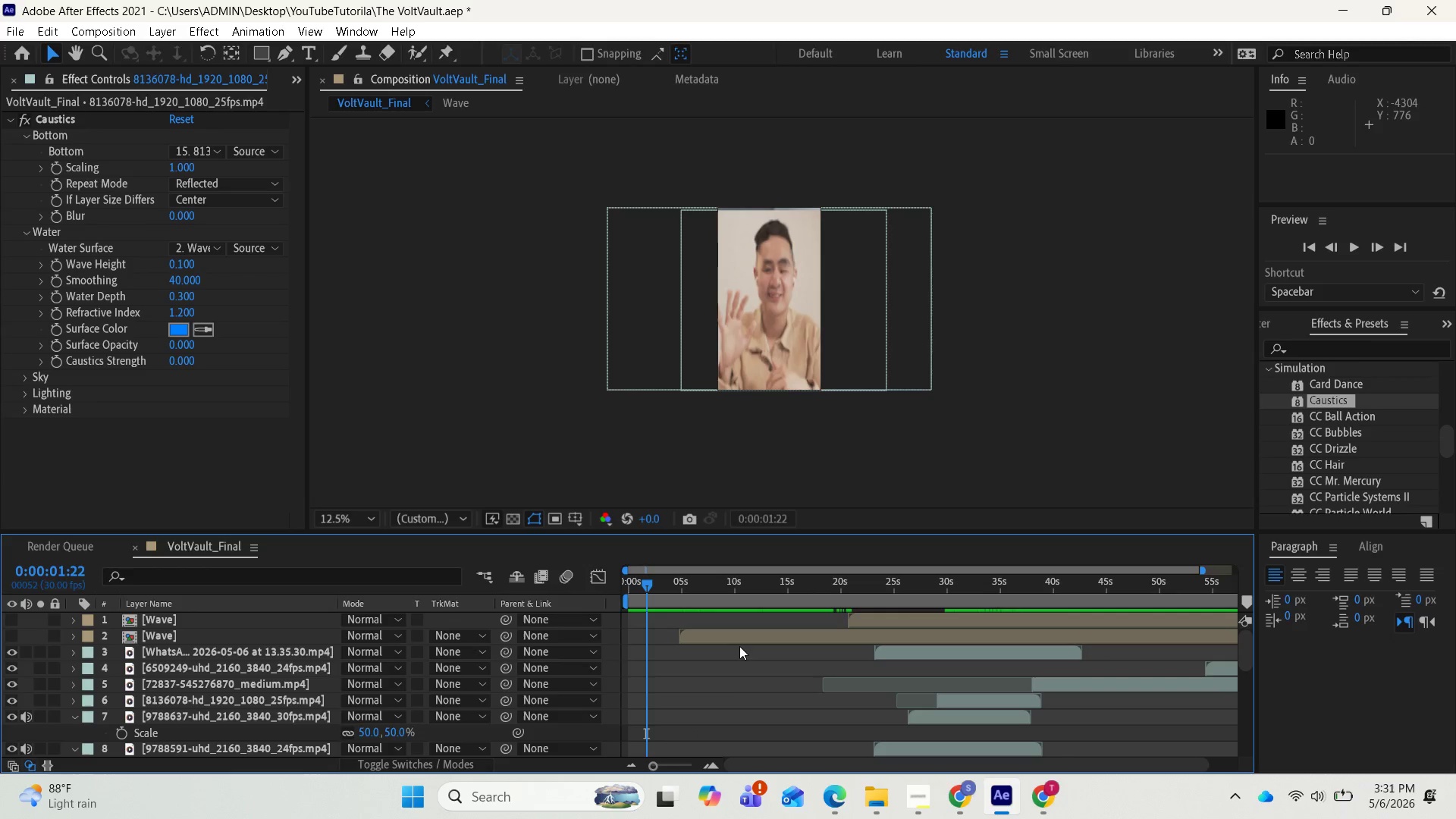 
key(Control+Z)
 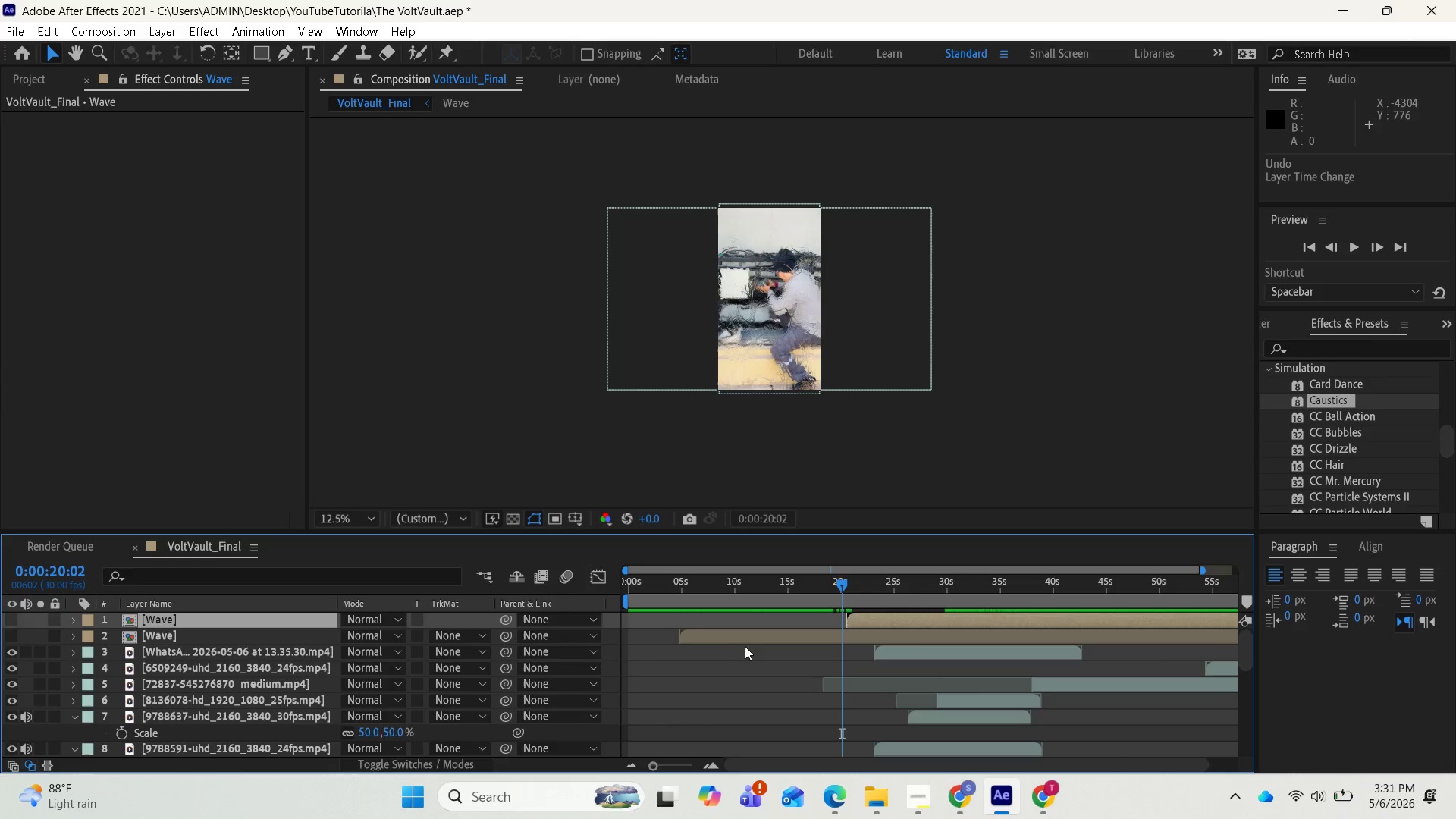 
key(Control+Z)
 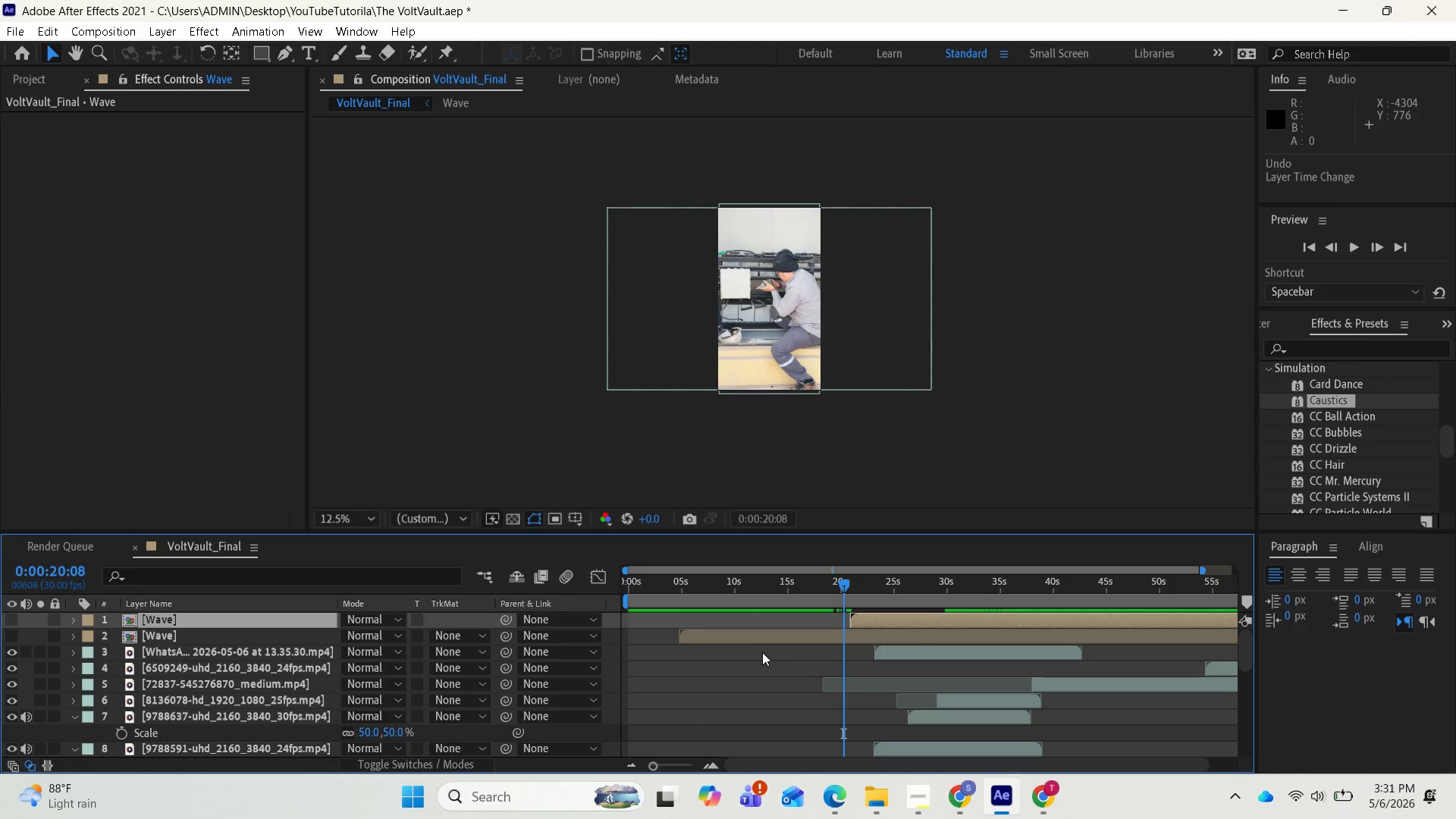 
key(Control+Z)
 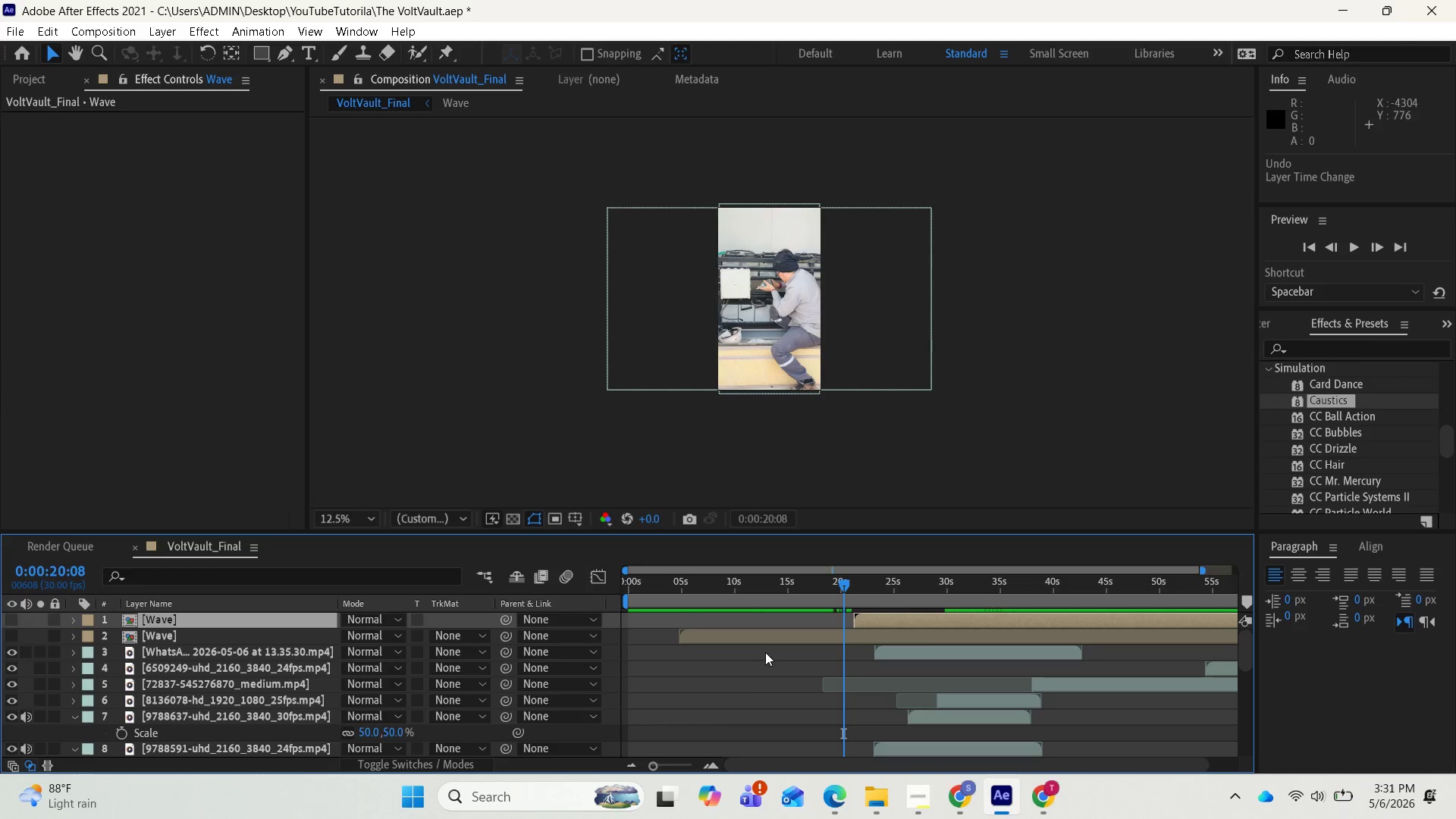 
key(Control+Z)
 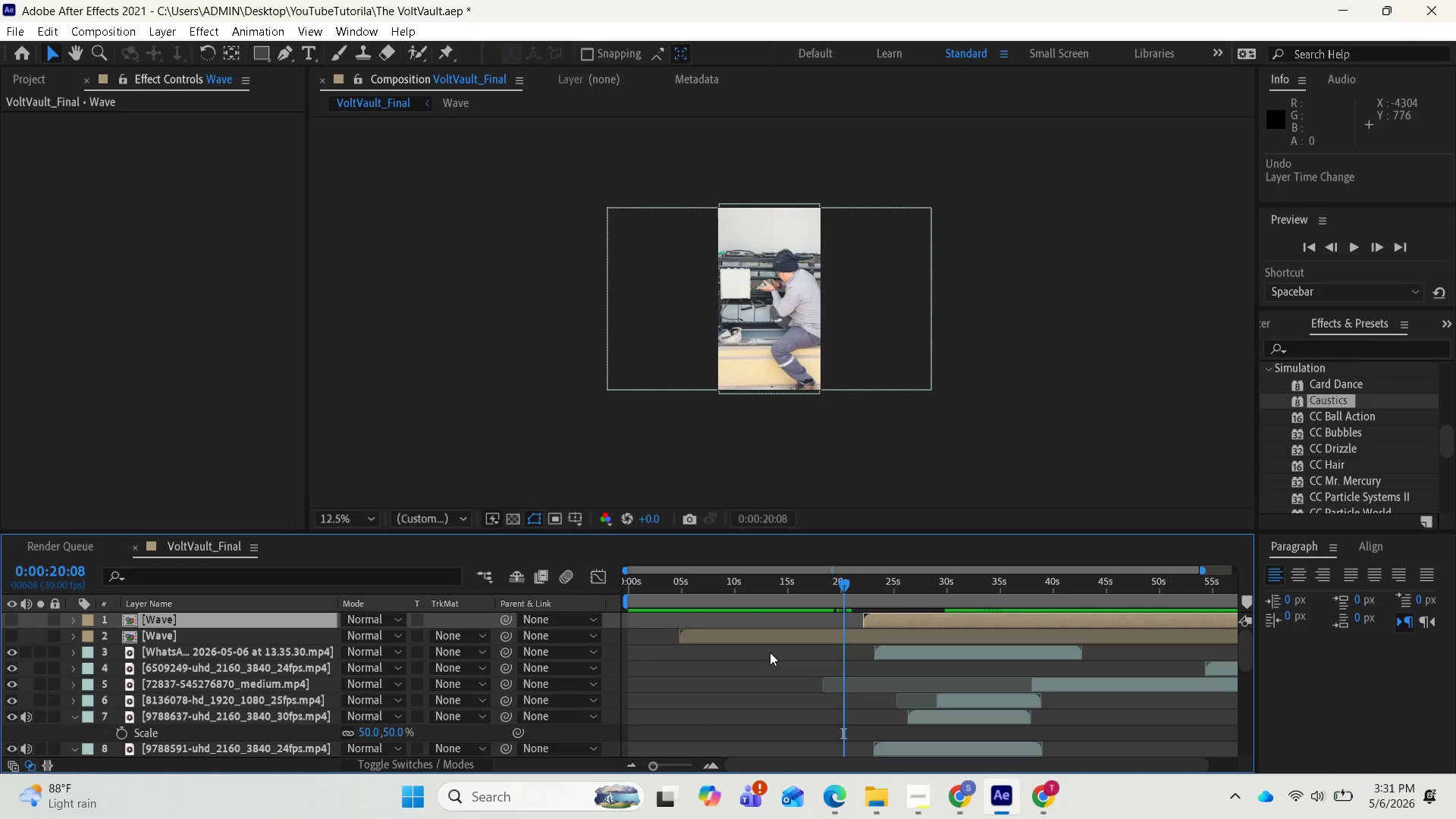 
key(Control+Z)
 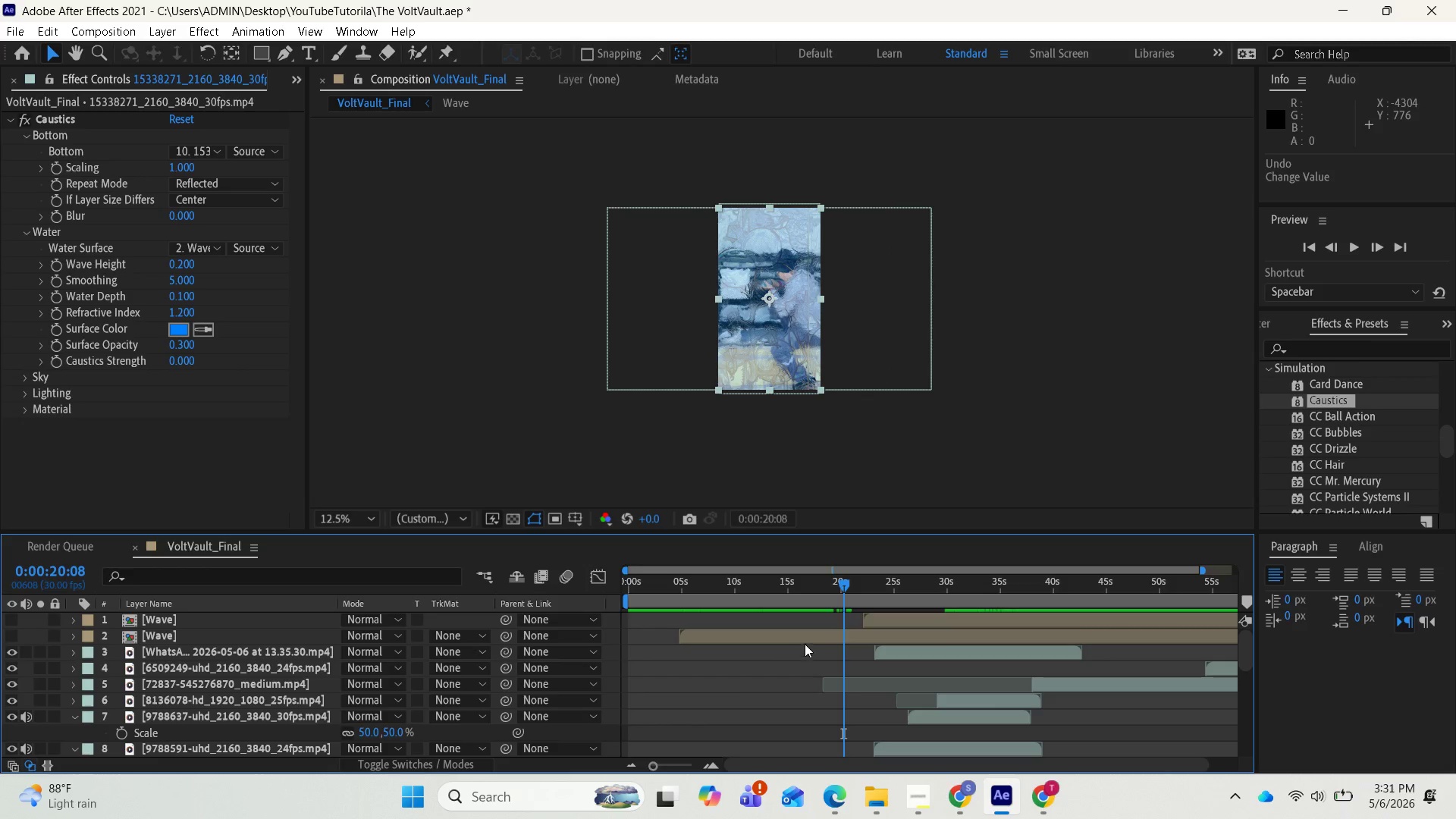 
key(Control+Z)
 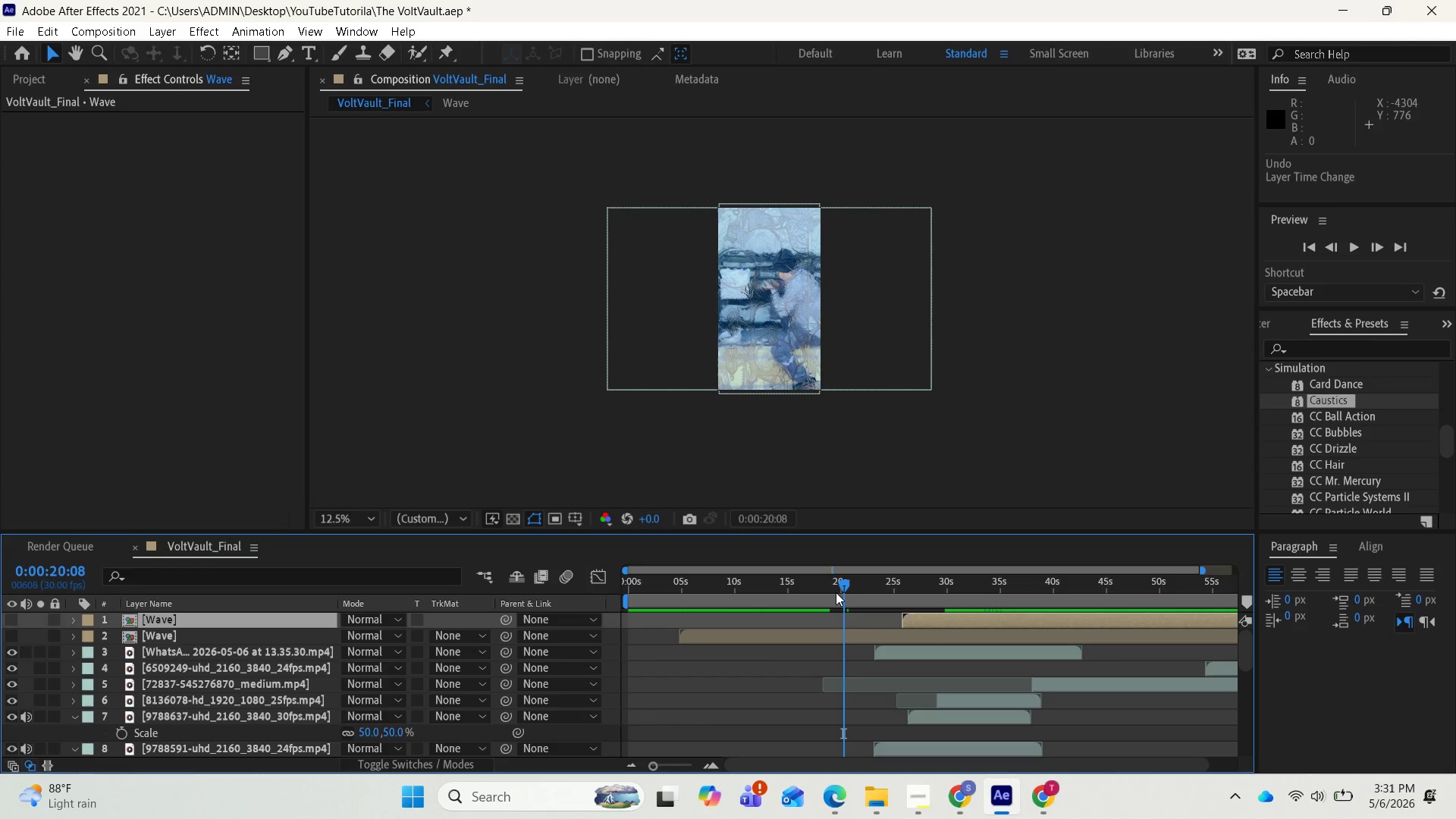 
key(Control+Z)
 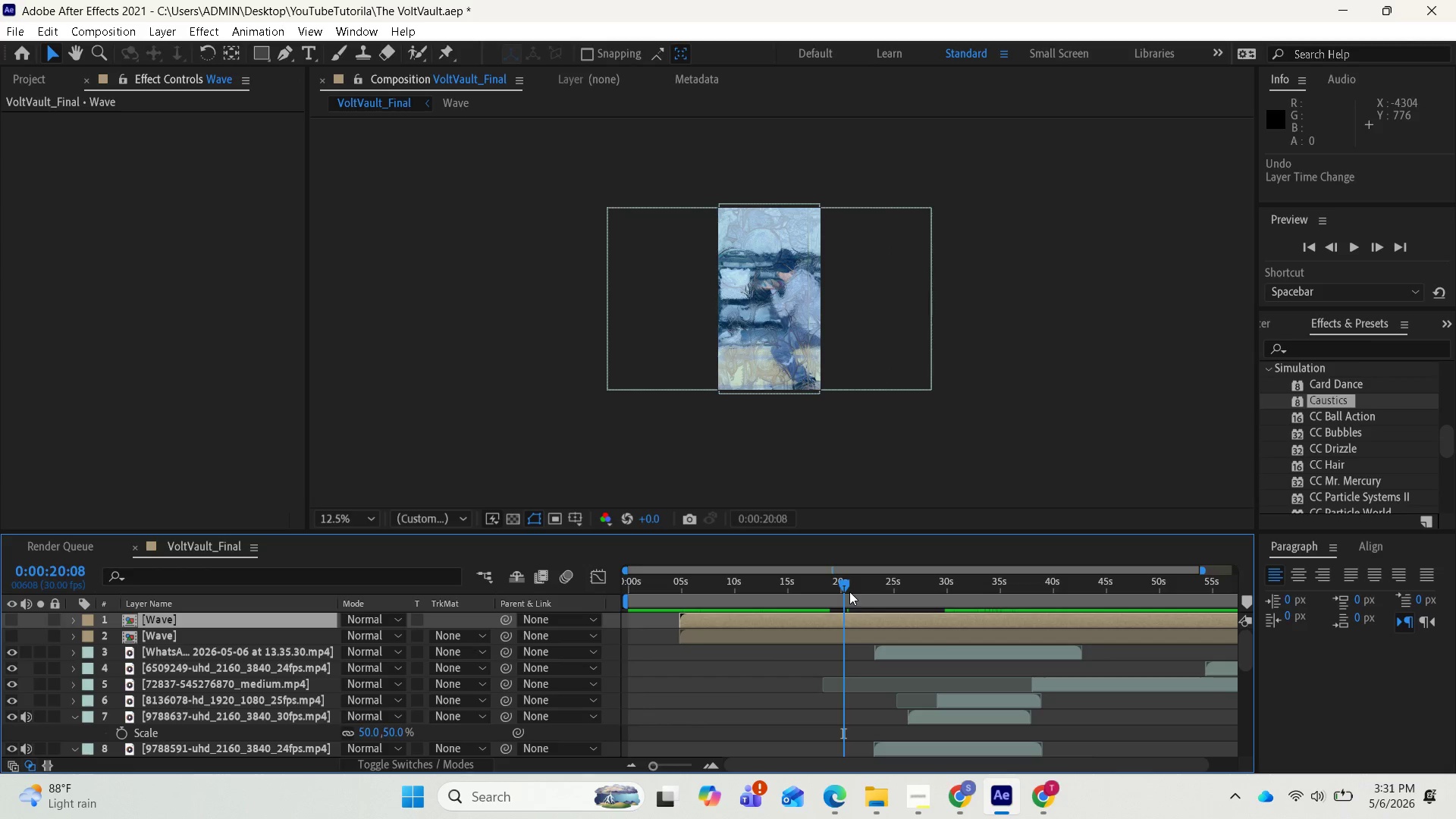 
key(Control+Z)
 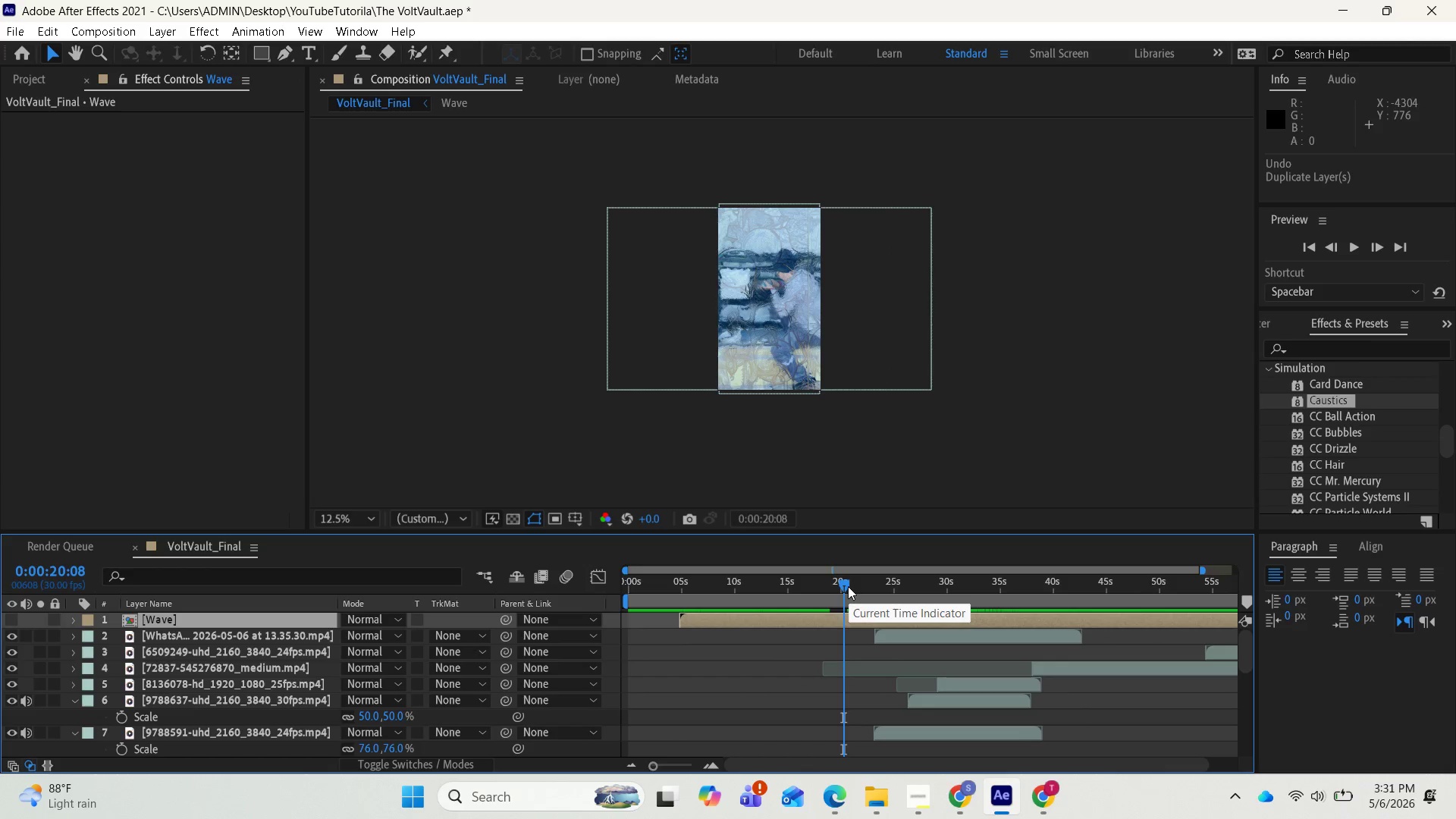 
left_click_drag(start_coordinate=[846, 585], to_coordinate=[673, 607])
 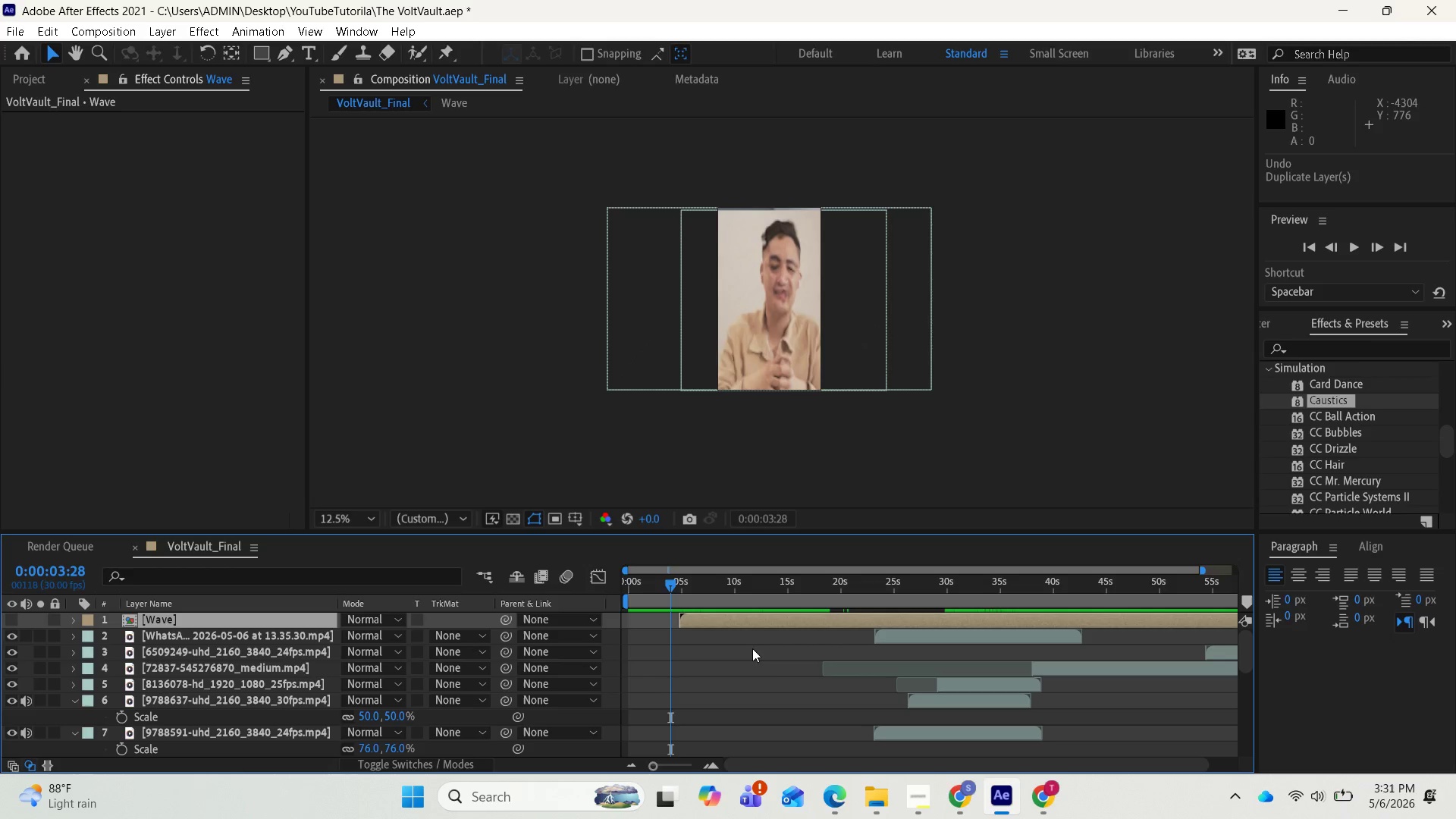 
key(Space)
 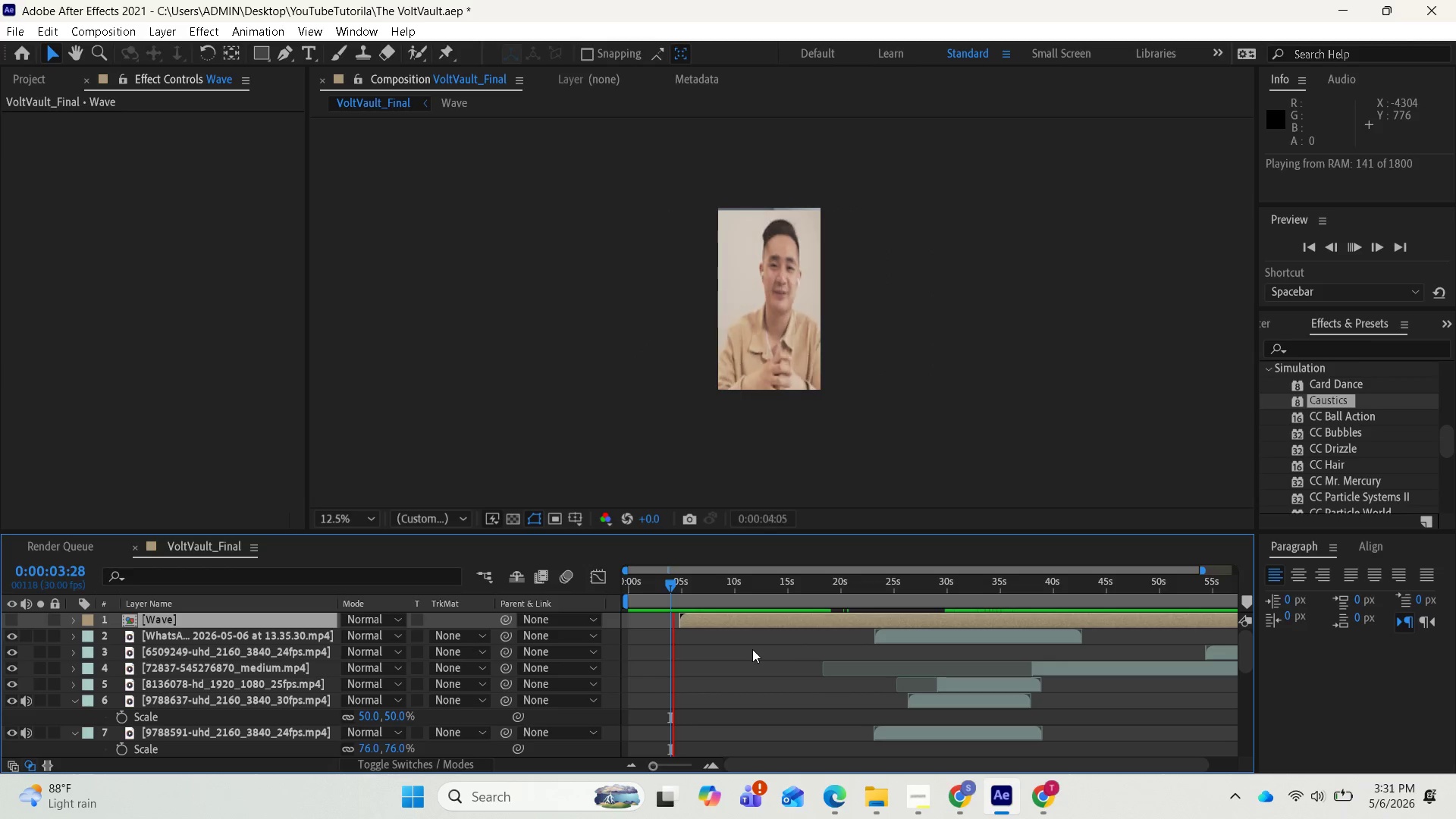 
key(Space)
 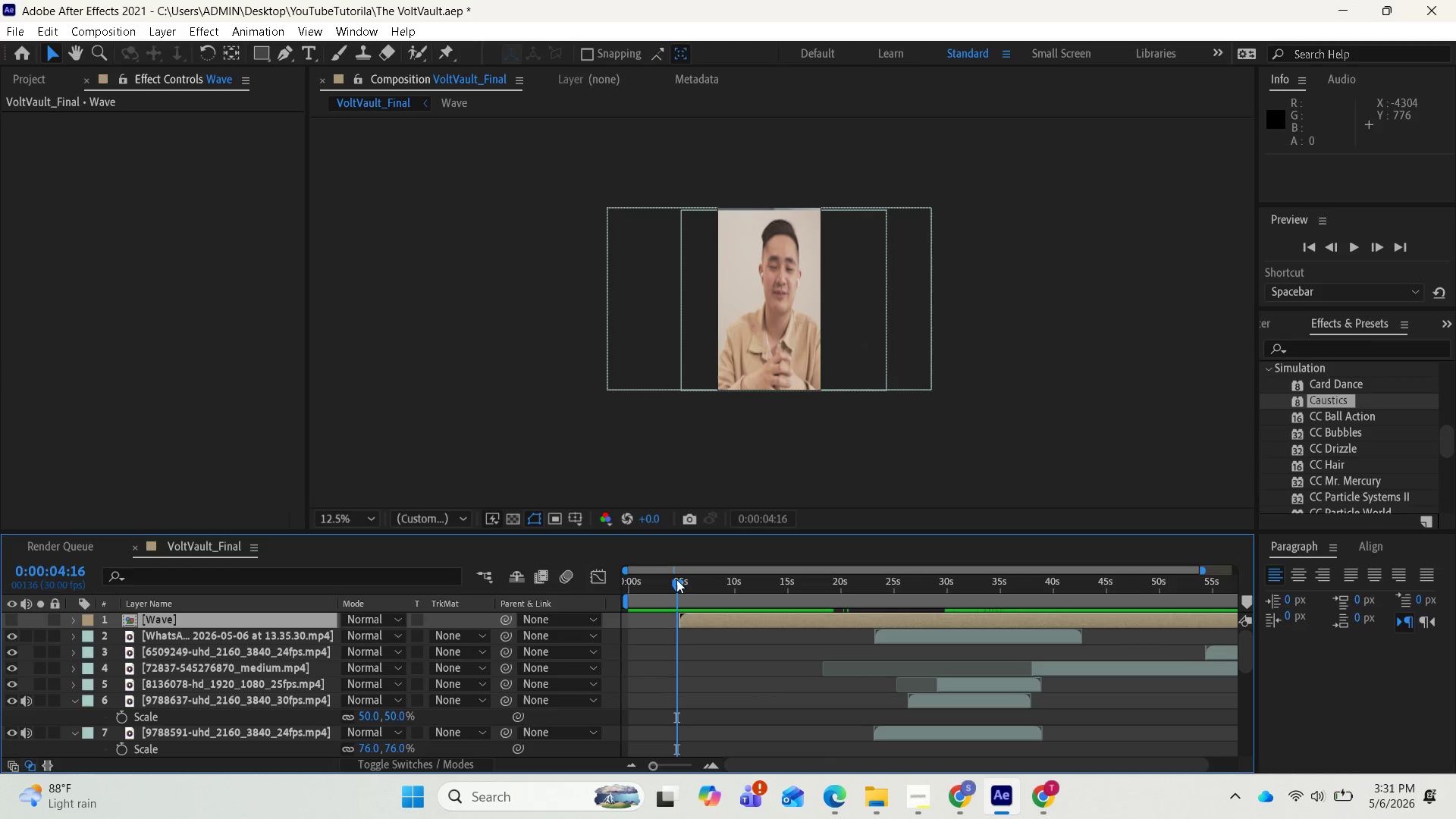 
left_click_drag(start_coordinate=[674, 582], to_coordinate=[604, 581])
 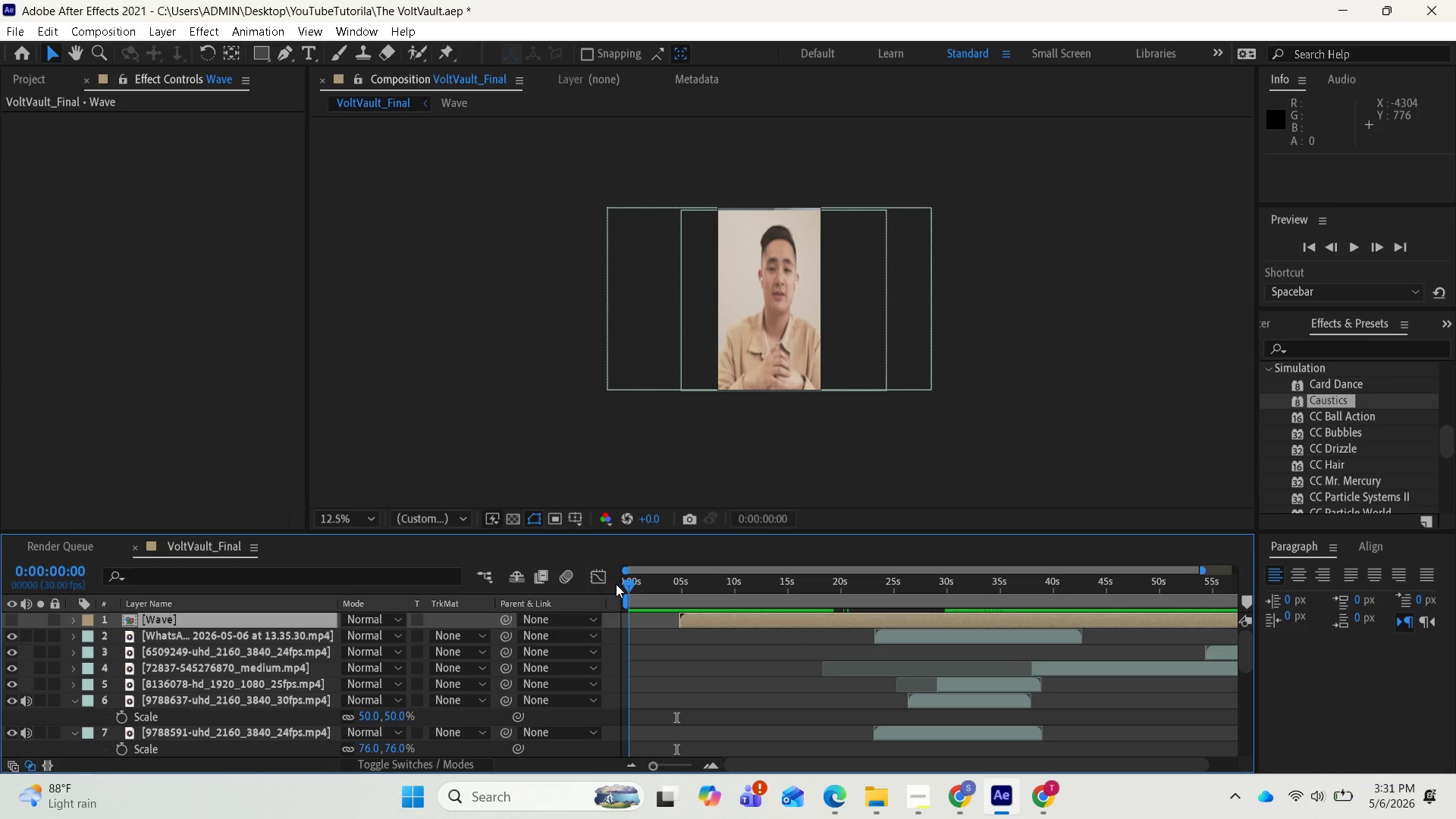 
key(Space)
 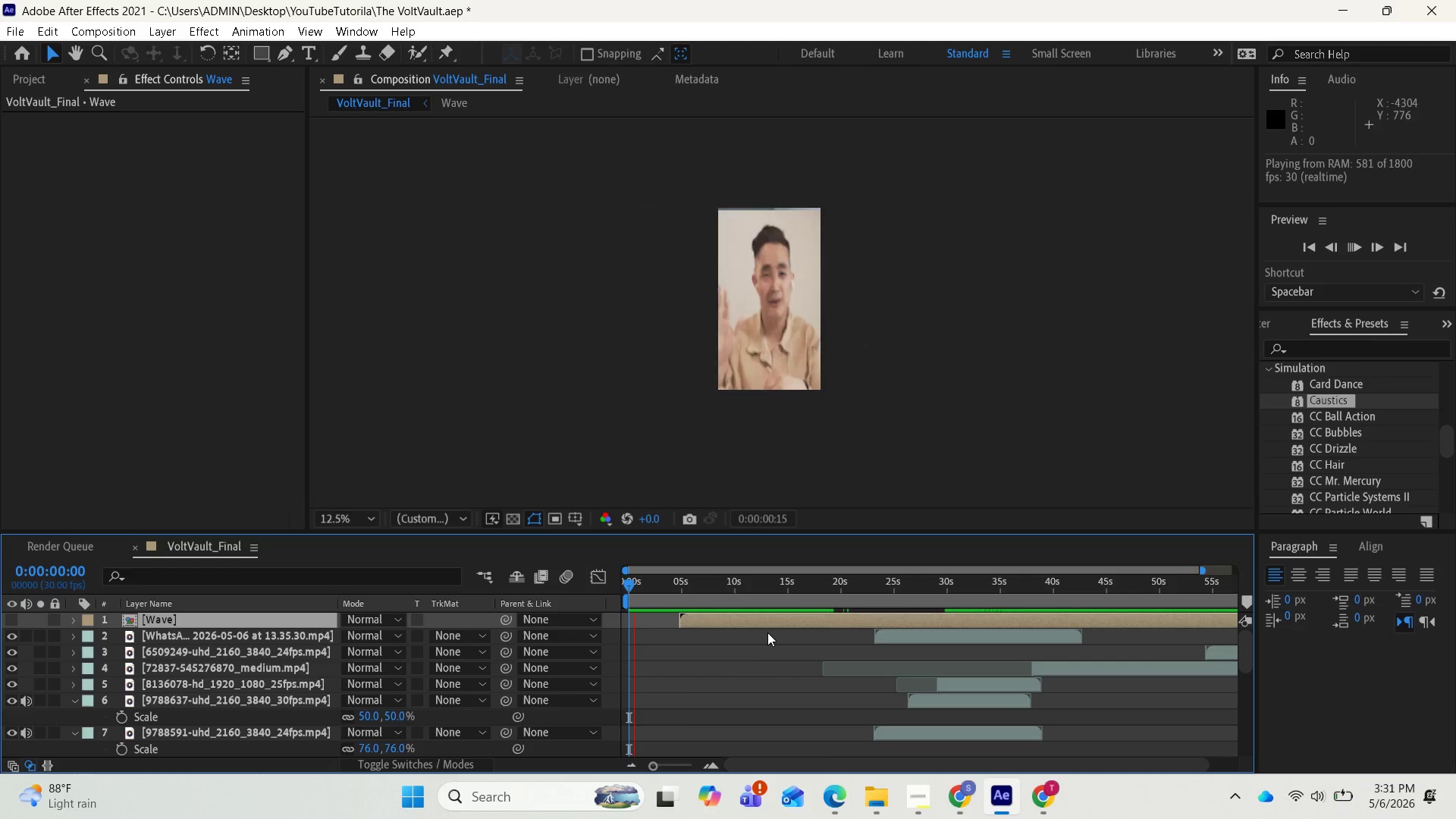 
key(Space)
 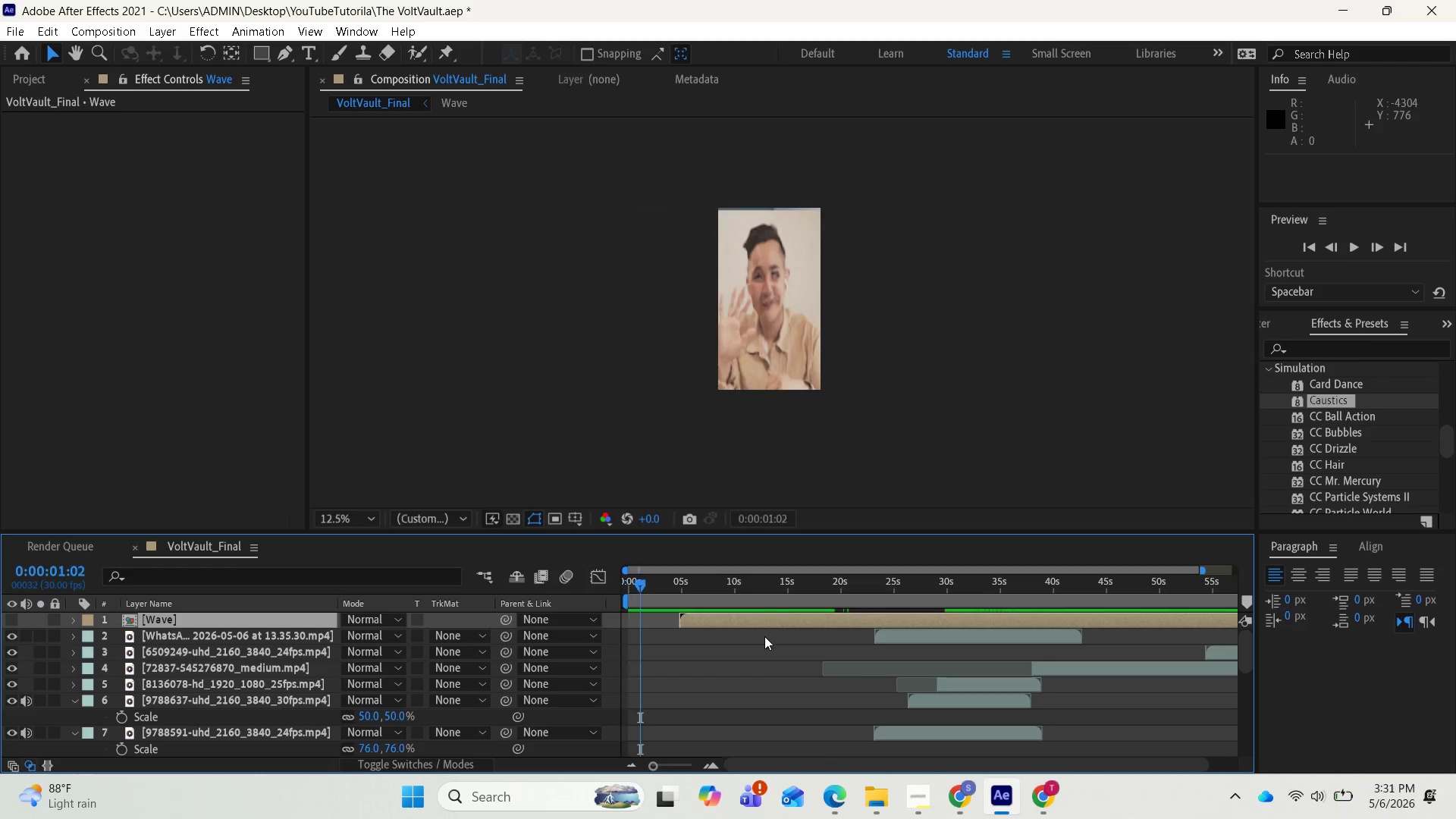 
scroll: coordinate [789, 645], scroll_direction: down, amount: 4.0
 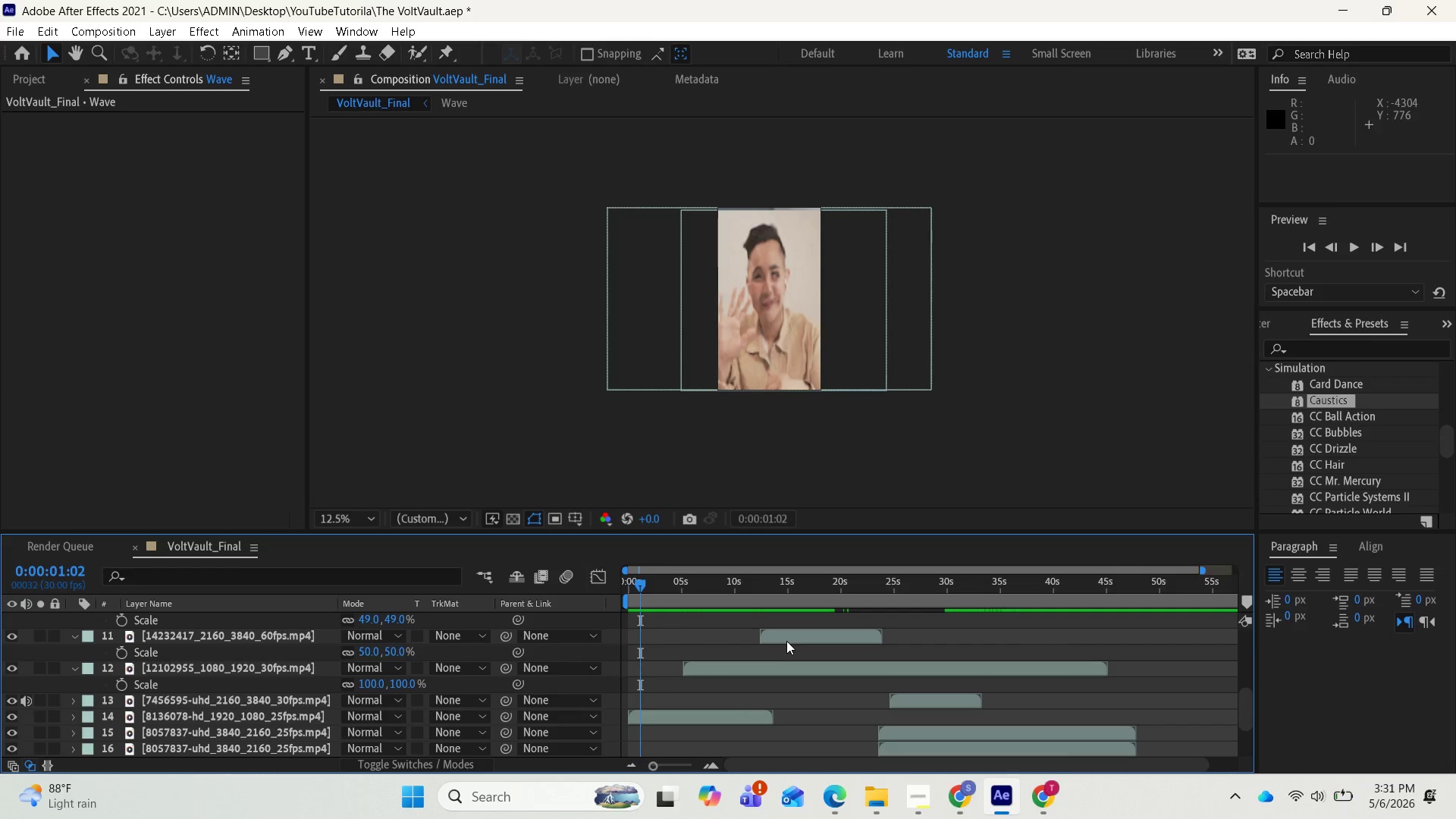 
scroll: coordinate [782, 635], scroll_direction: none, amount: 0.0
 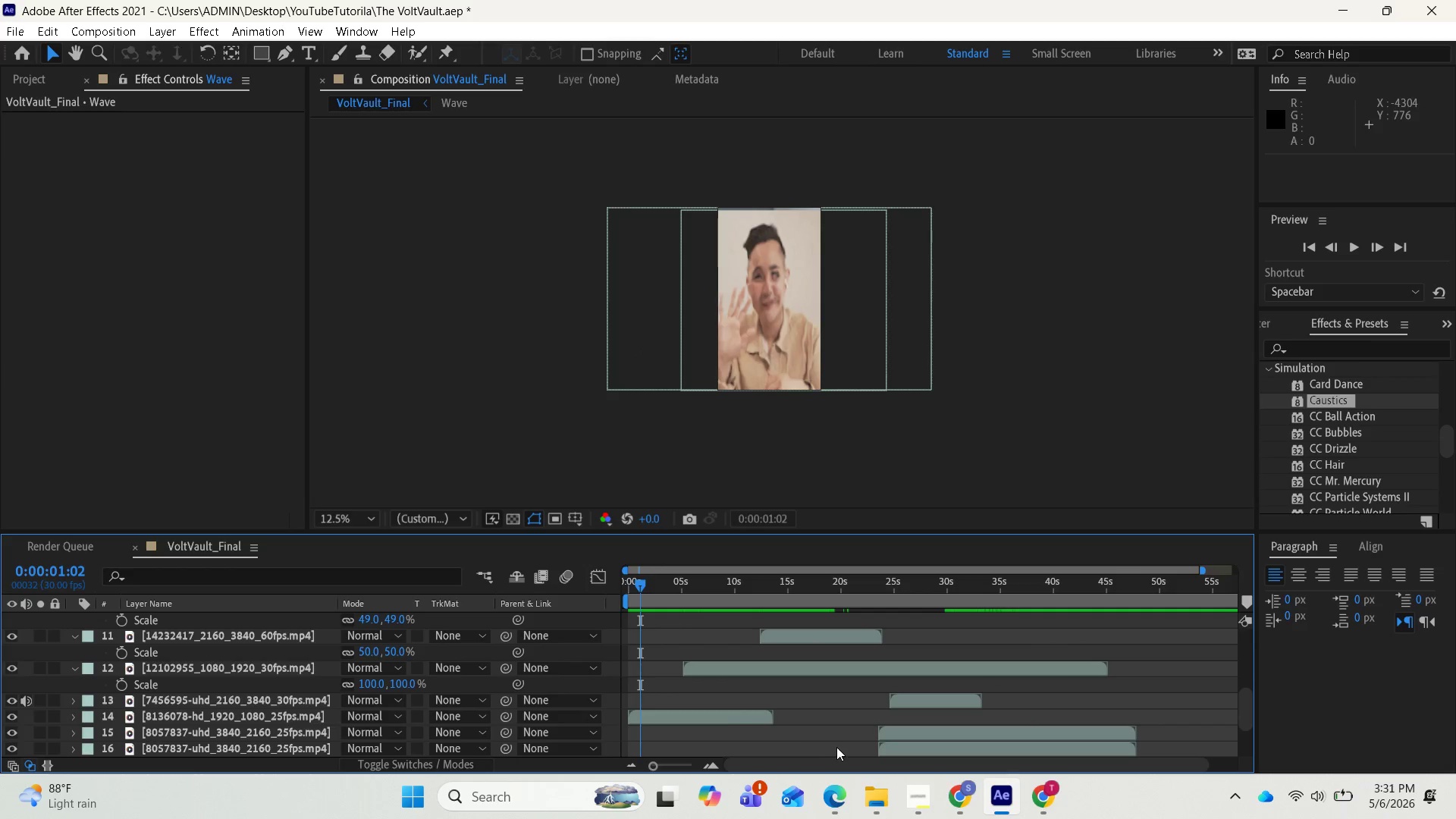 
left_click([692, 715])
 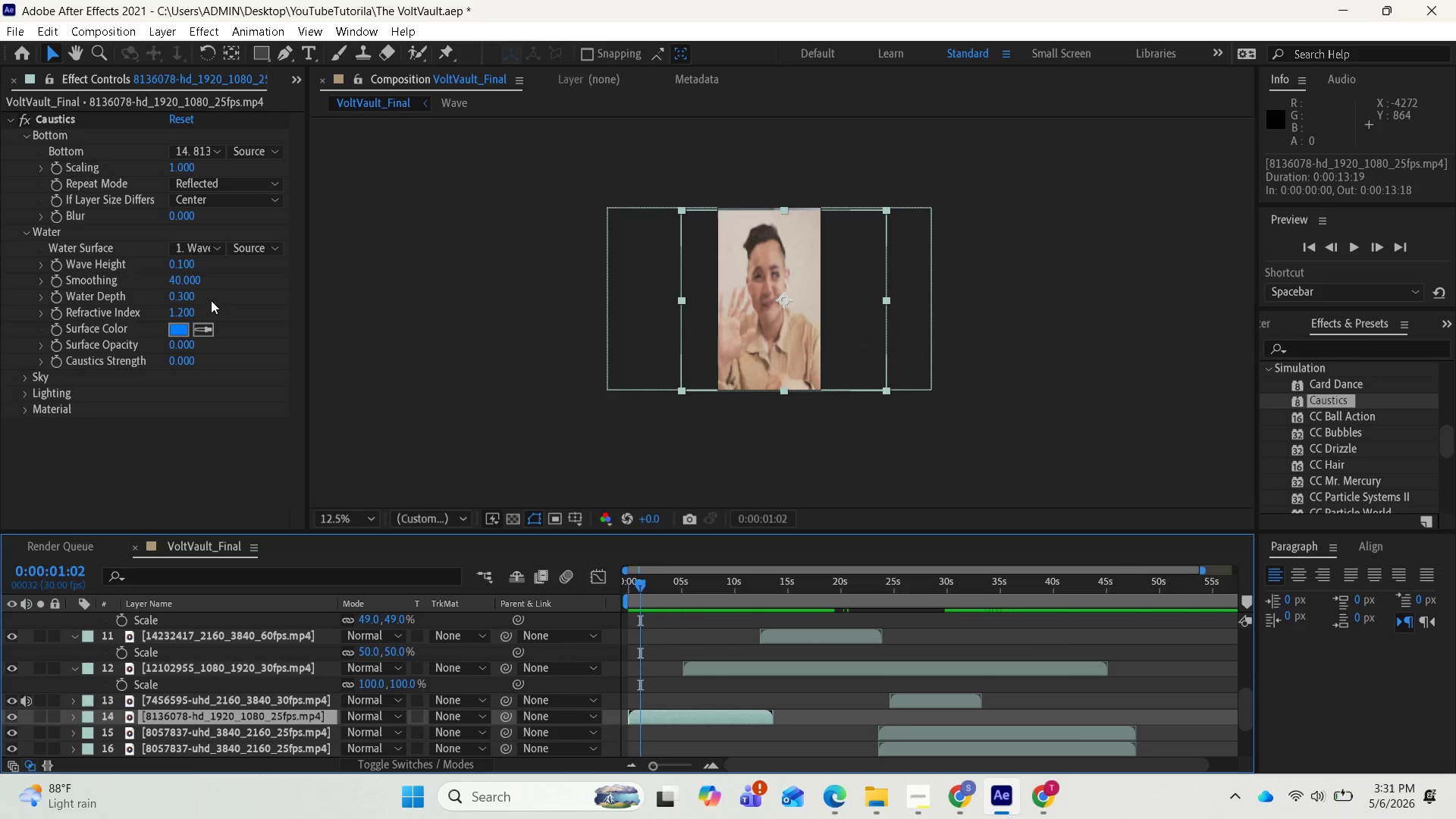 
left_click([204, 253])
 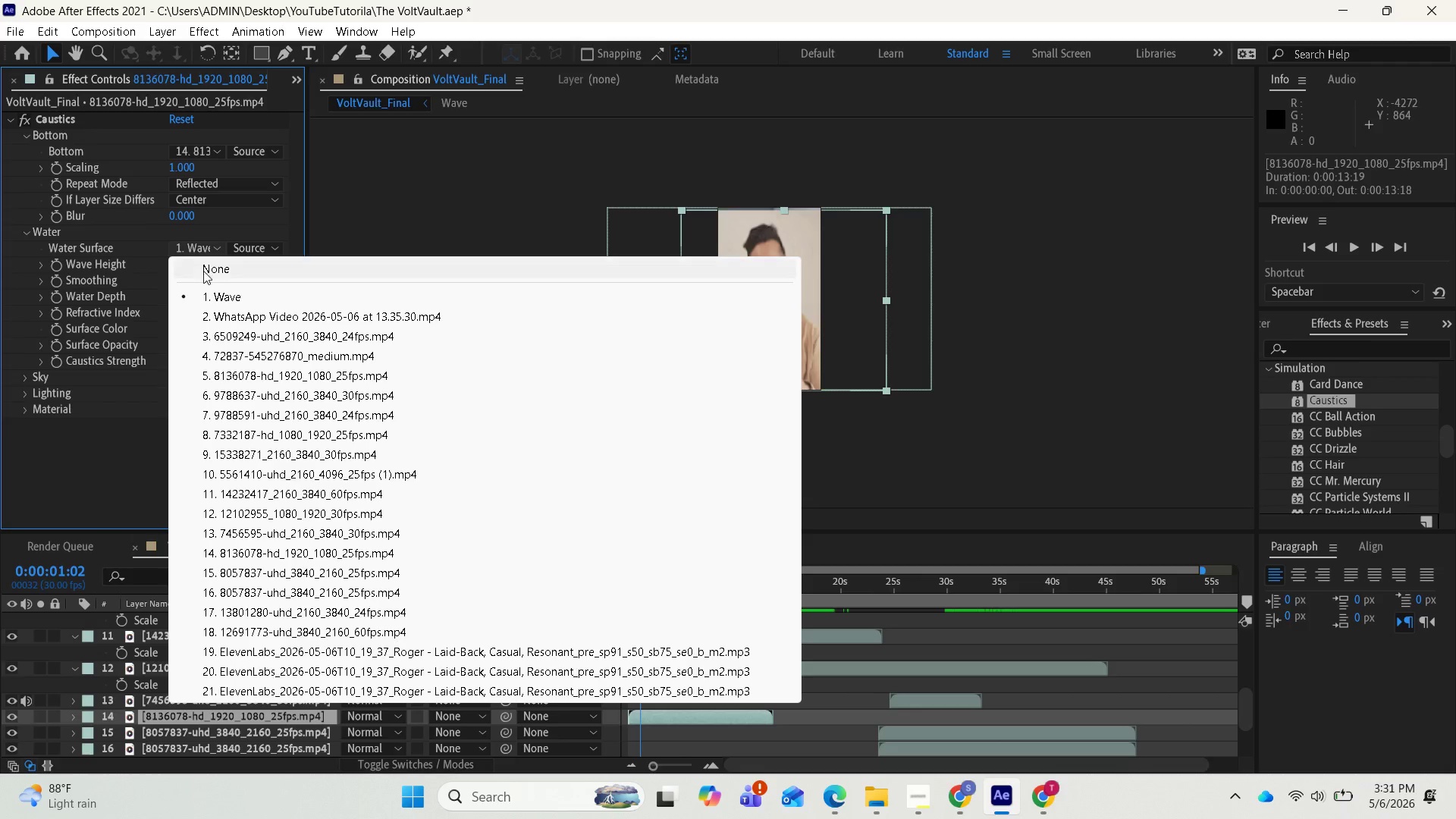 
left_click_drag(start_coordinate=[118, 465], to_coordinate=[124, 460])
 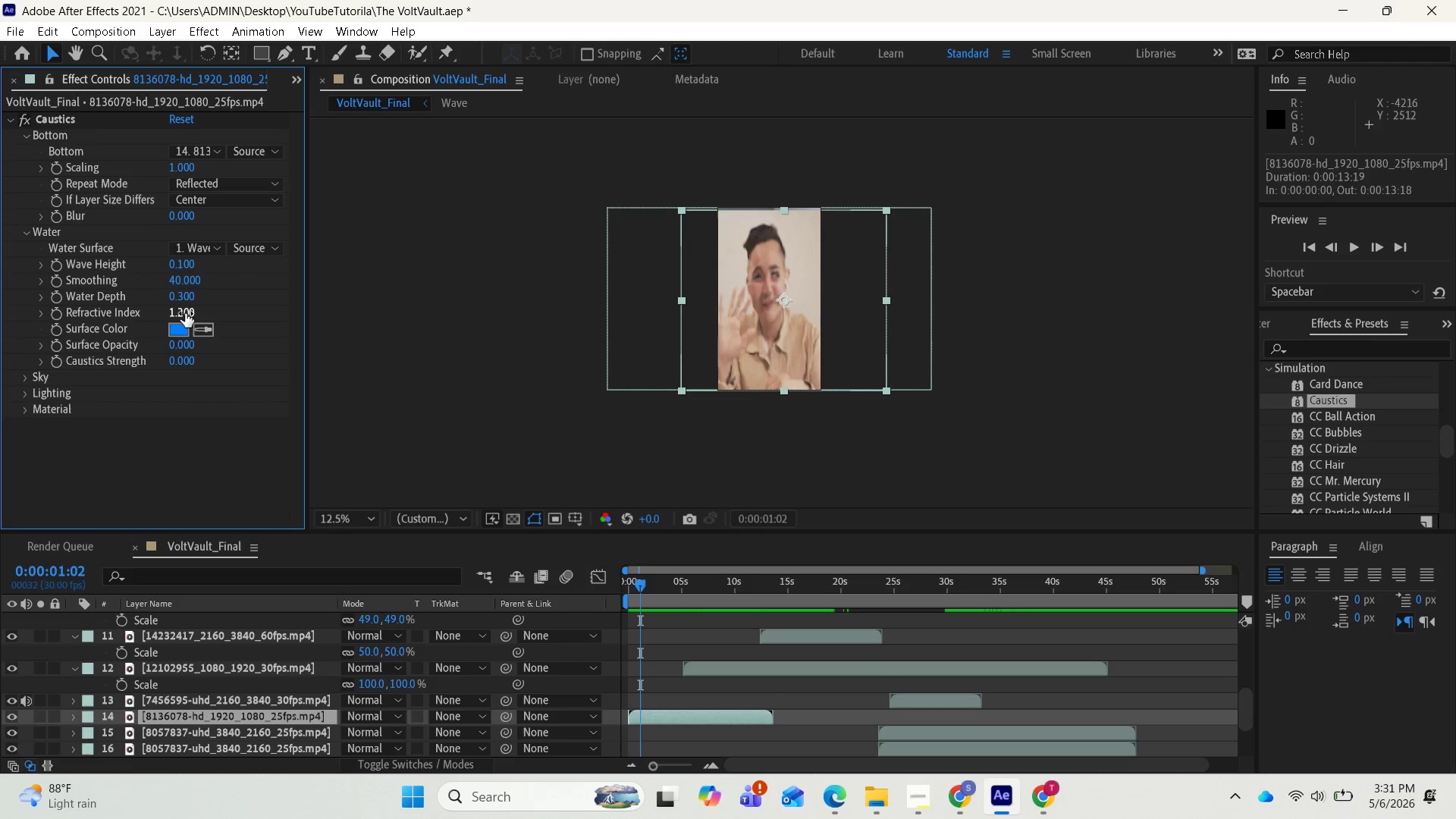 
wait(15.33)
 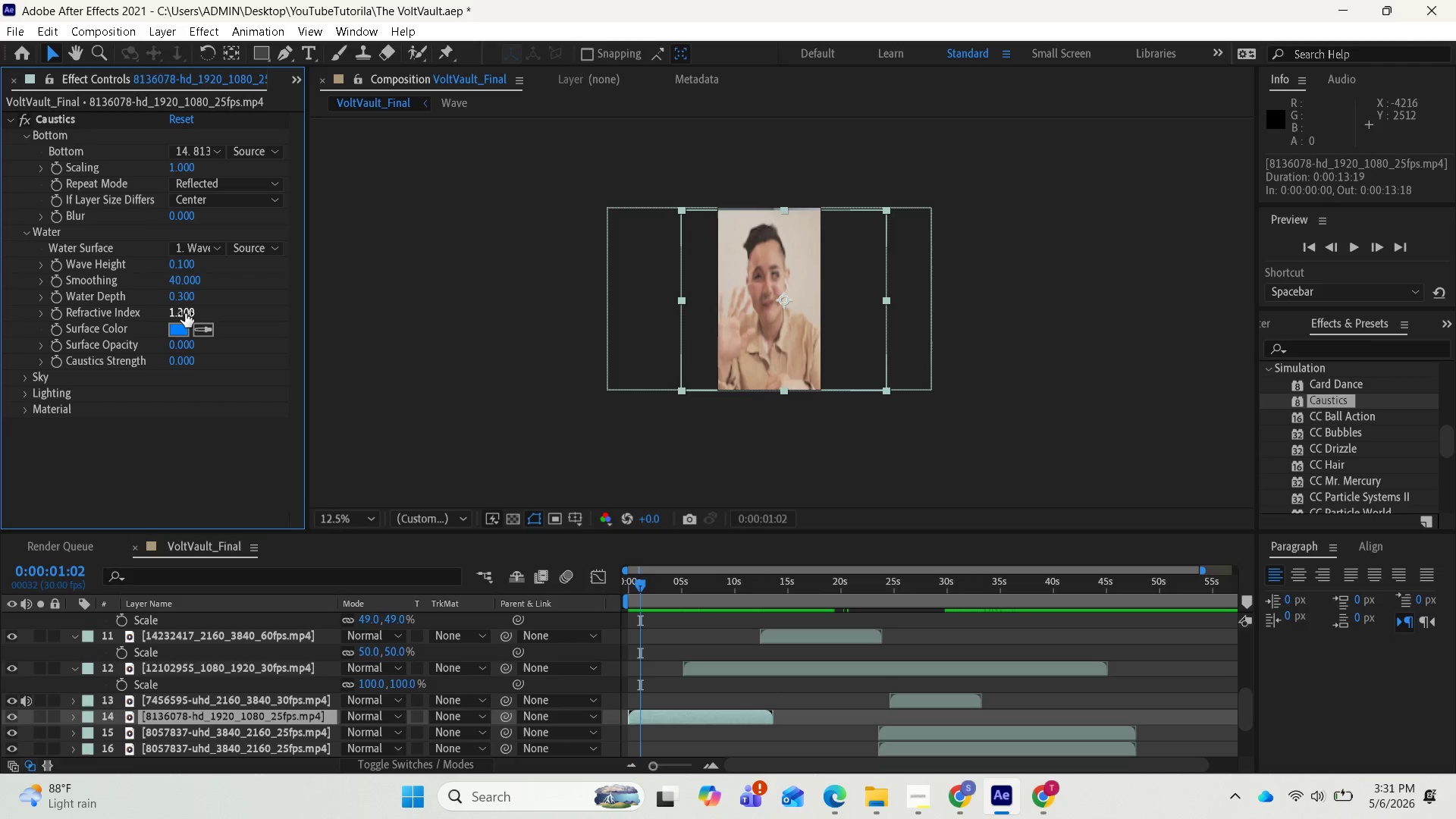 
scroll: coordinate [214, 207], scroll_direction: up, amount: 2.0
 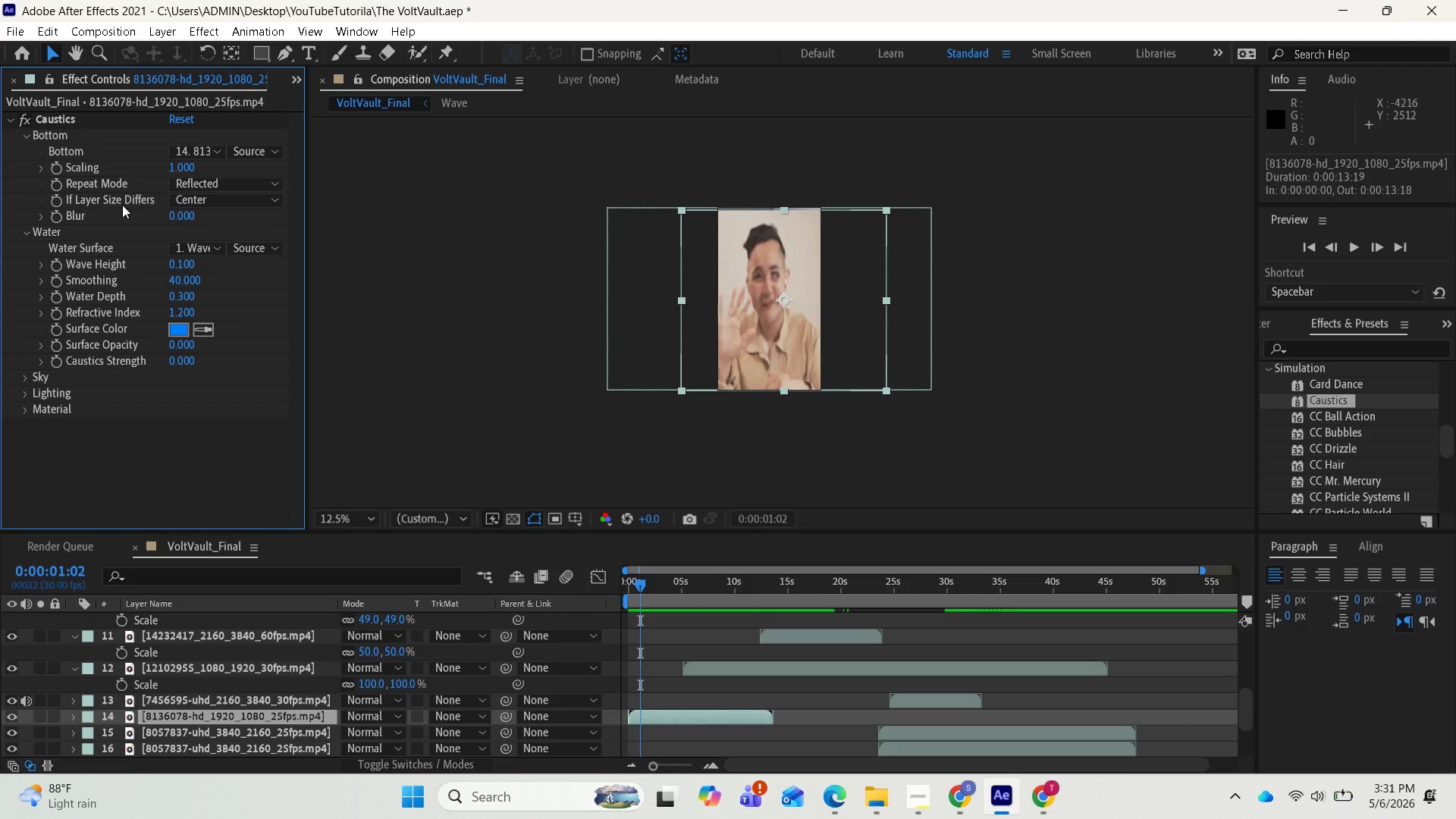 
mouse_move([55, 156])
 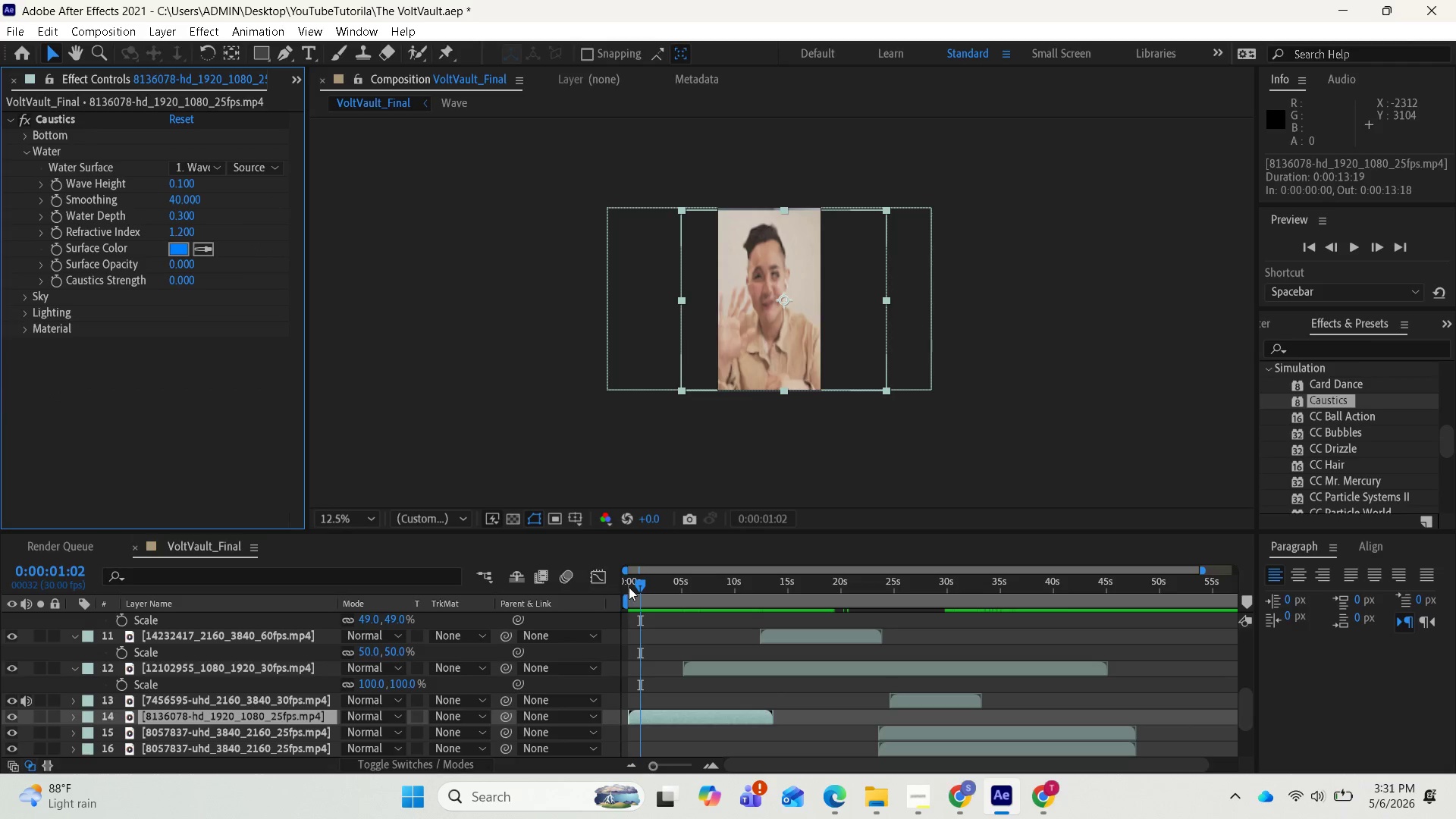 
left_click_drag(start_coordinate=[633, 587], to_coordinate=[618, 584])
 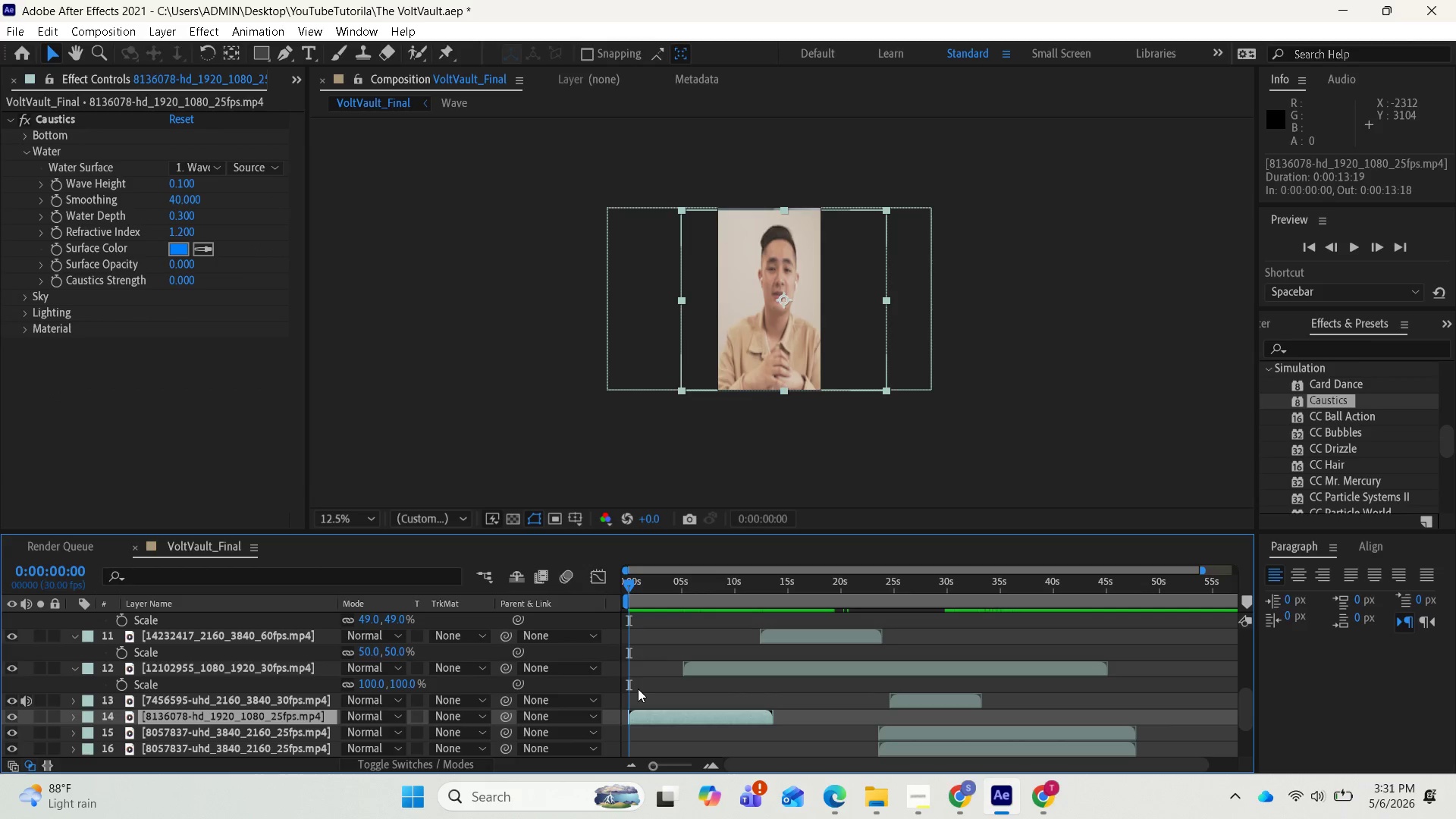 
key(Space)
 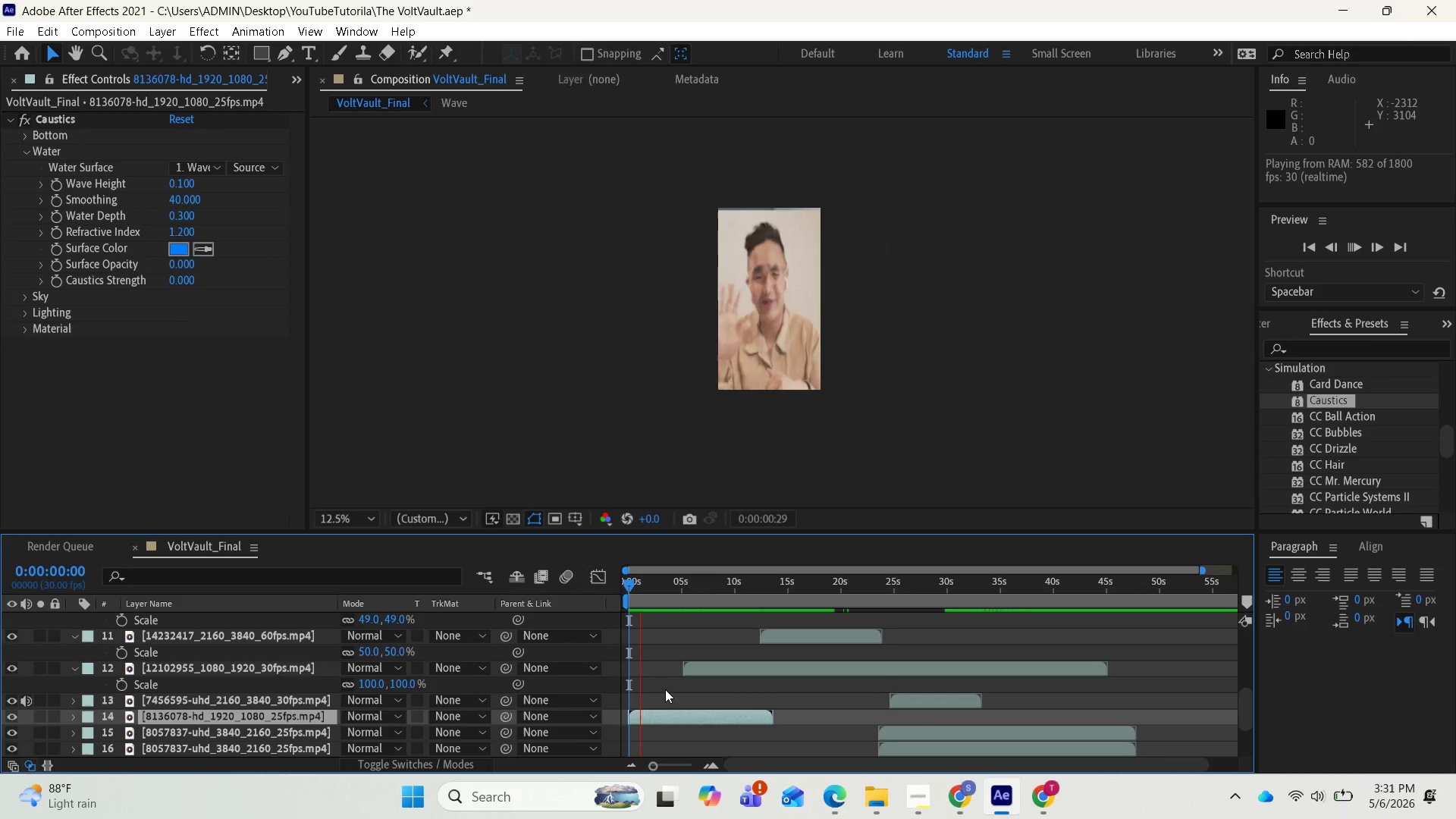 
key(Space)
 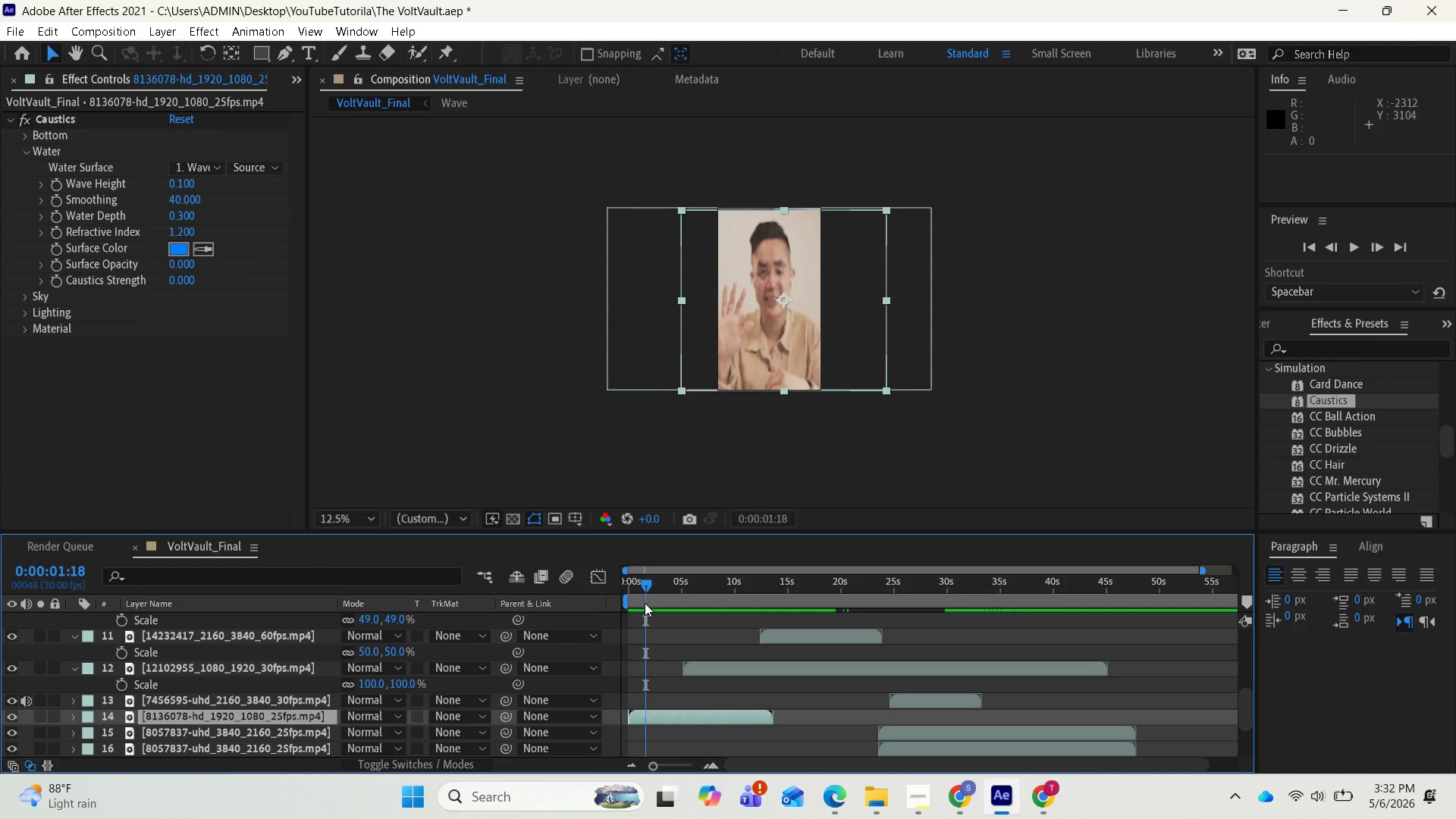 
left_click_drag(start_coordinate=[645, 585], to_coordinate=[629, 588])
 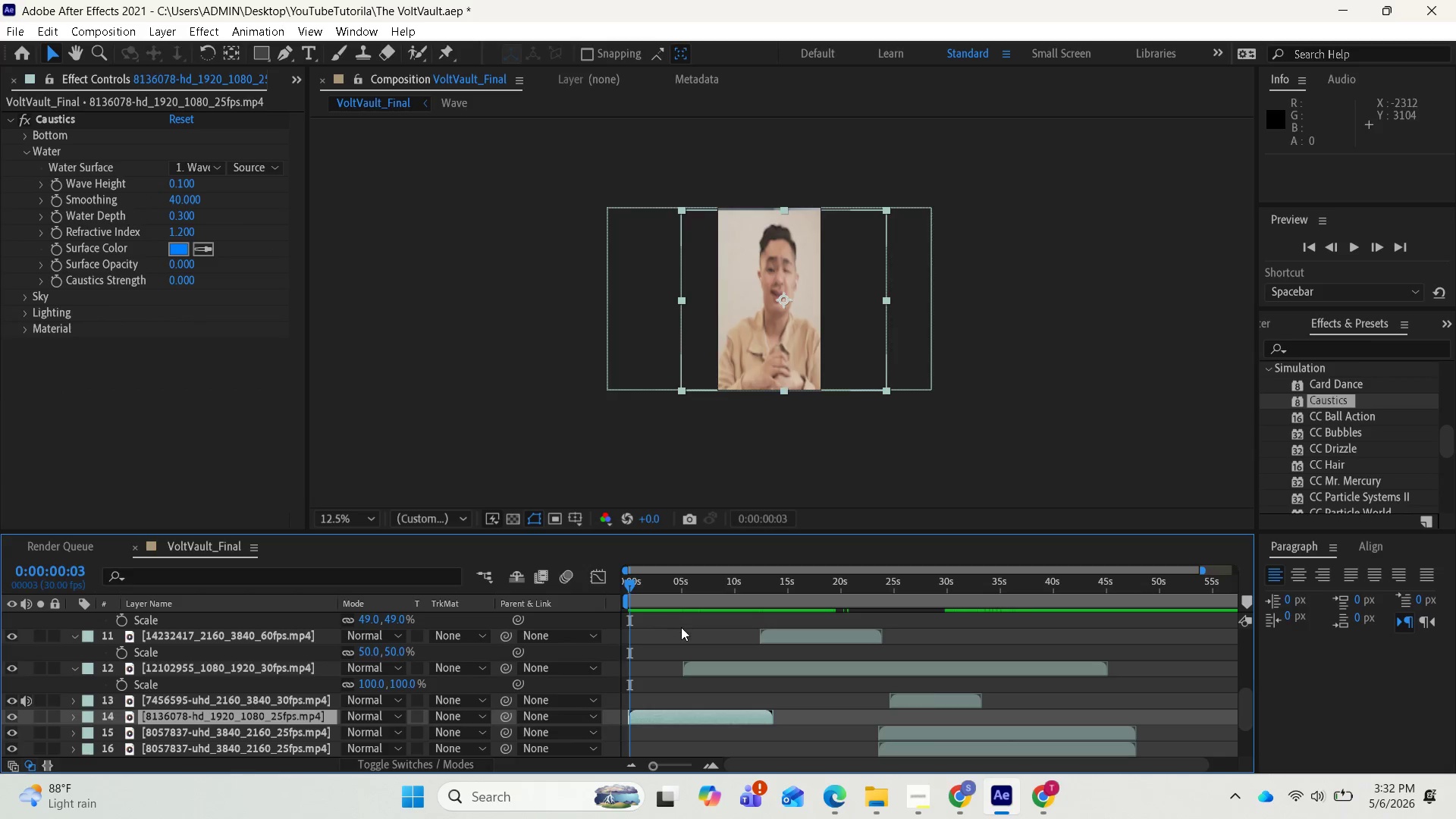 
key(Space)
 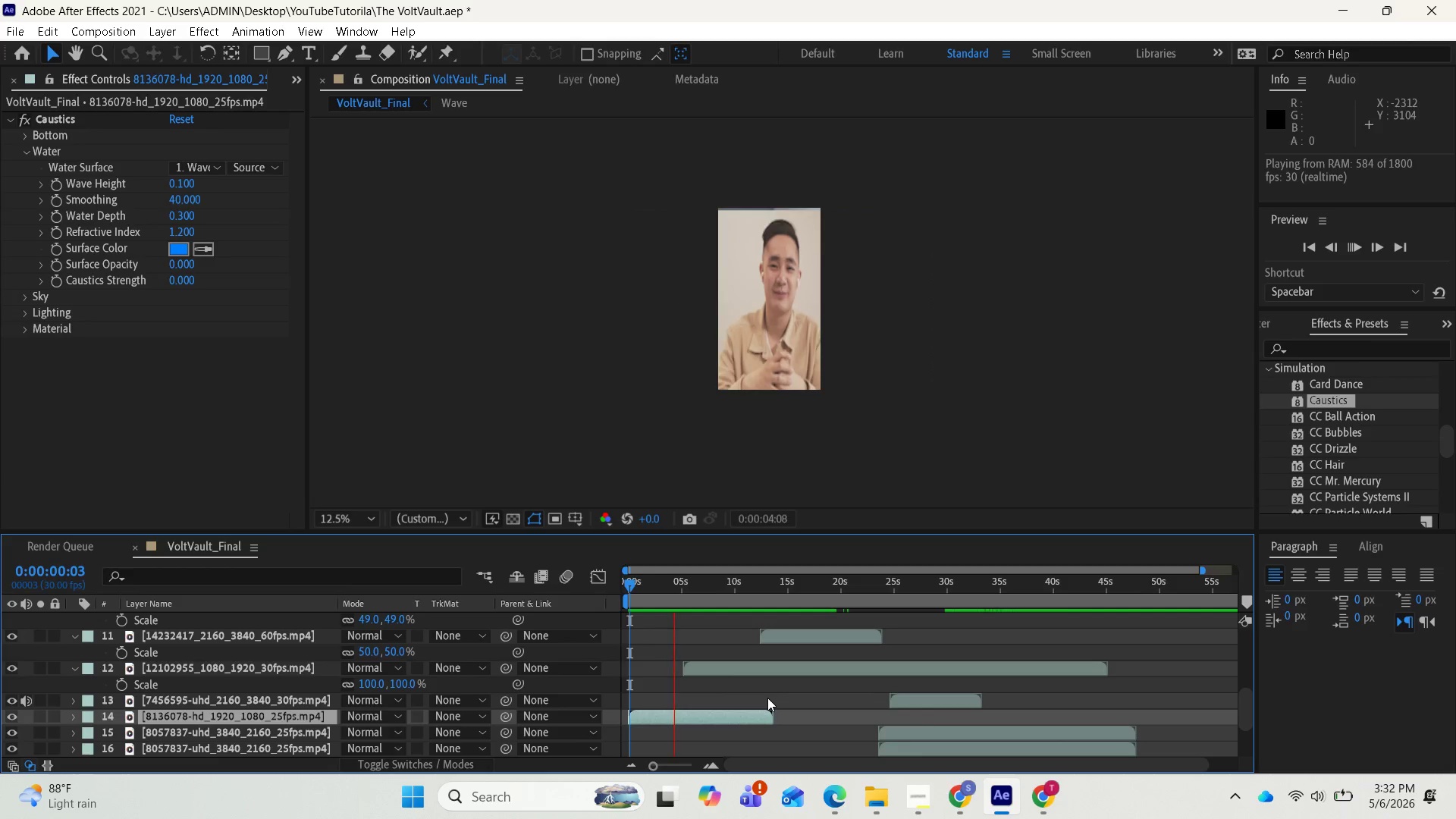 
wait(6.19)
 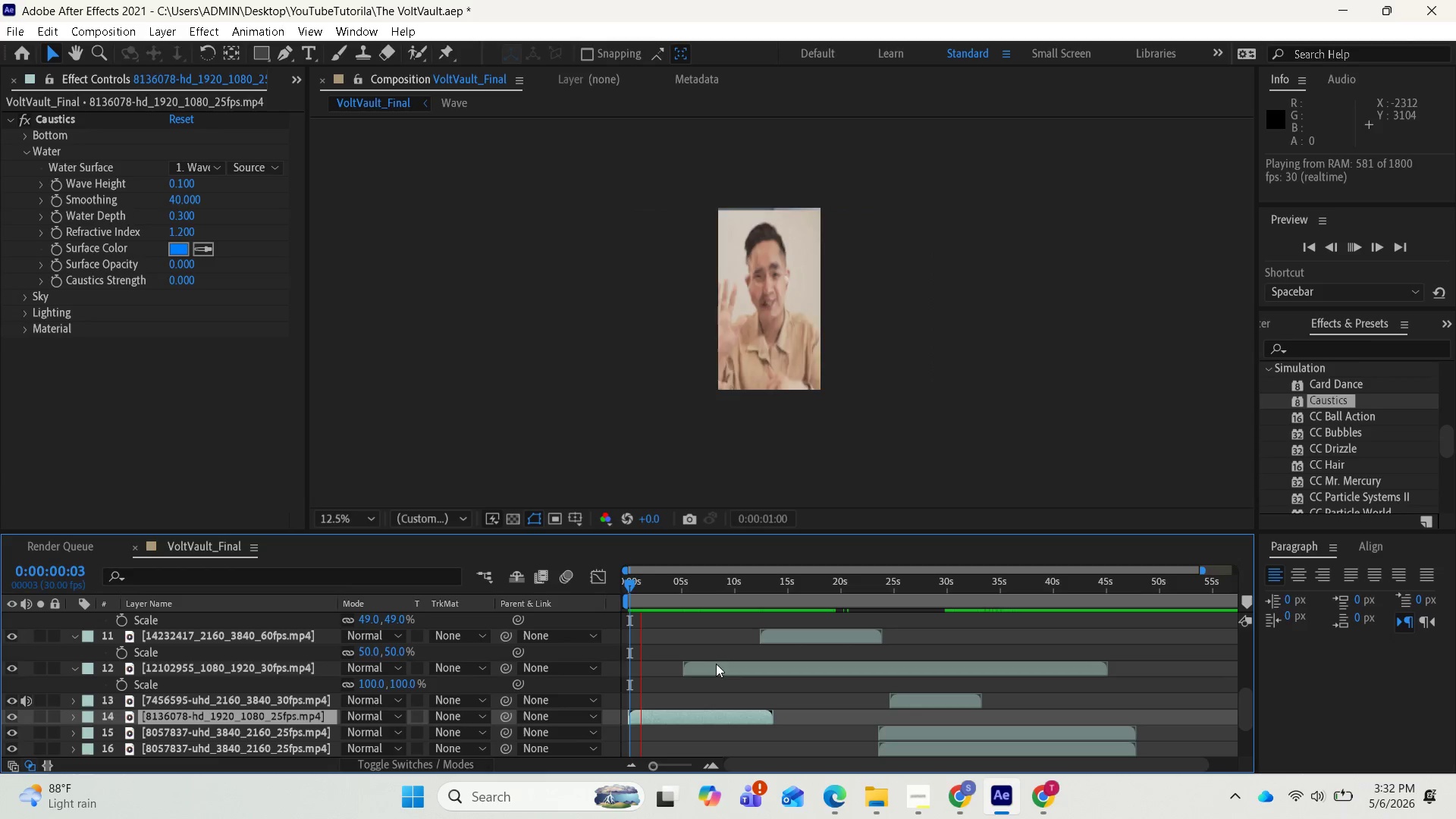 
key(Space)
 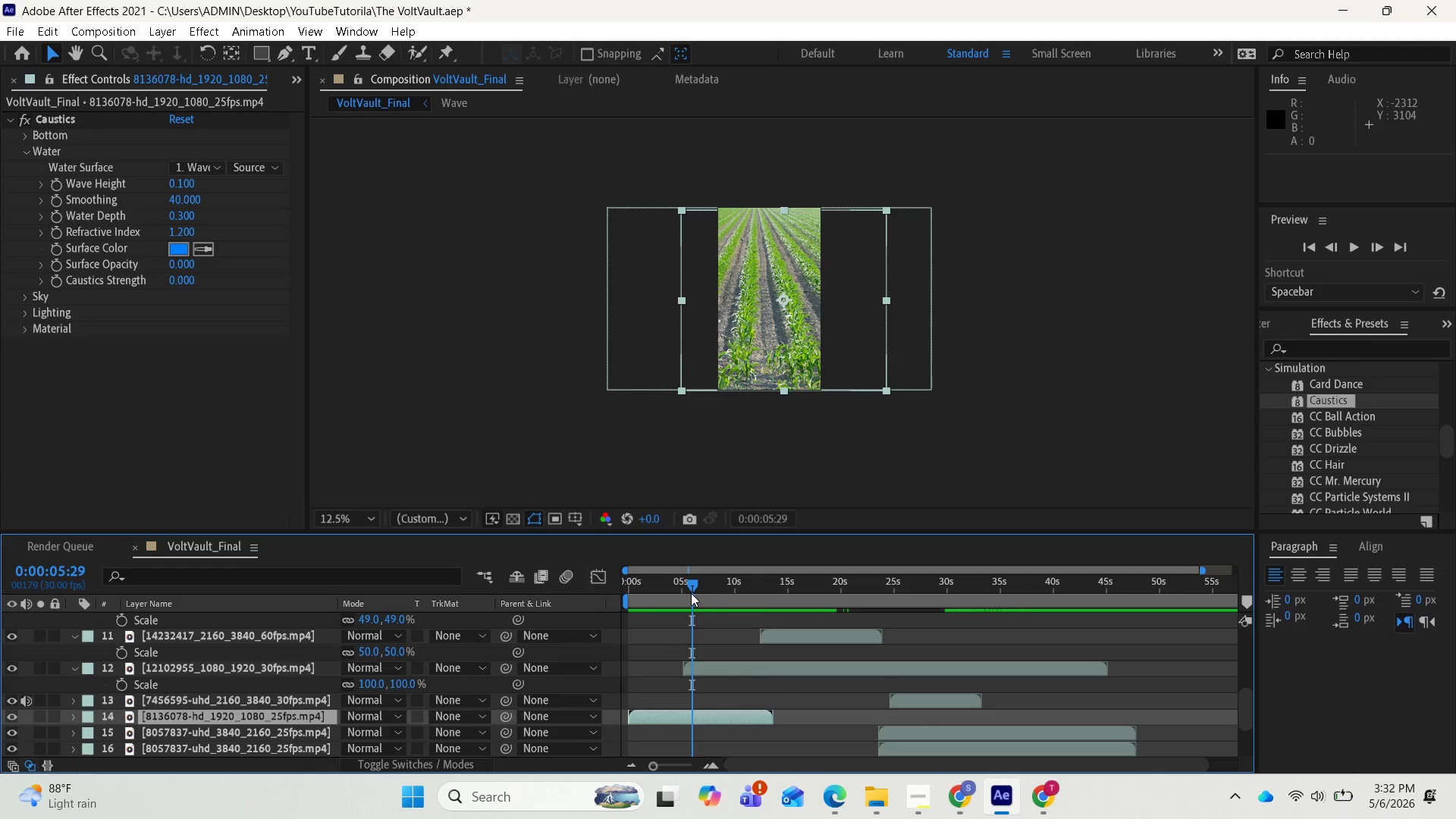 
left_click_drag(start_coordinate=[692, 591], to_coordinate=[654, 590])
 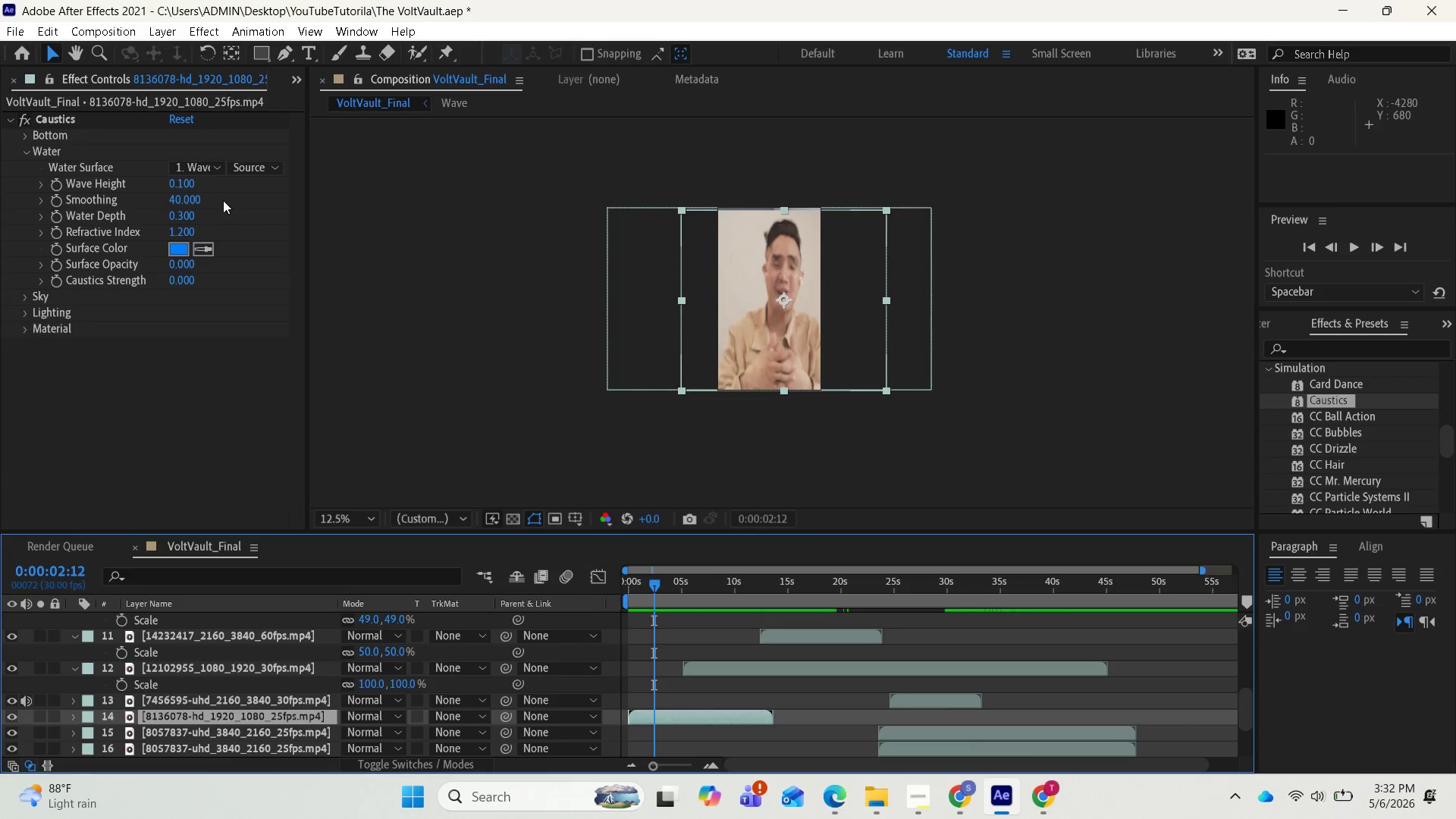 
left_click([217, 173])
 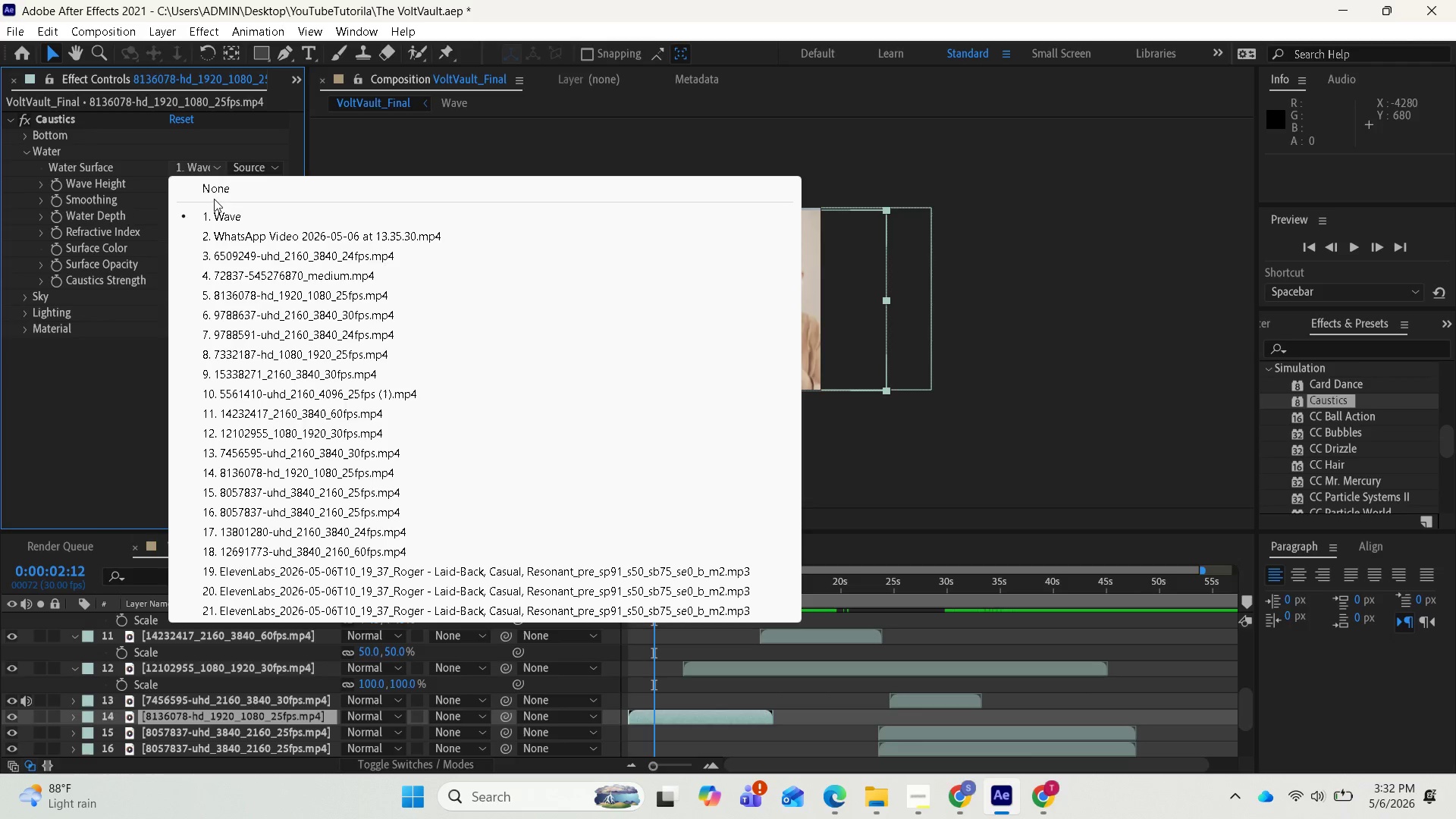 
left_click([215, 193])
 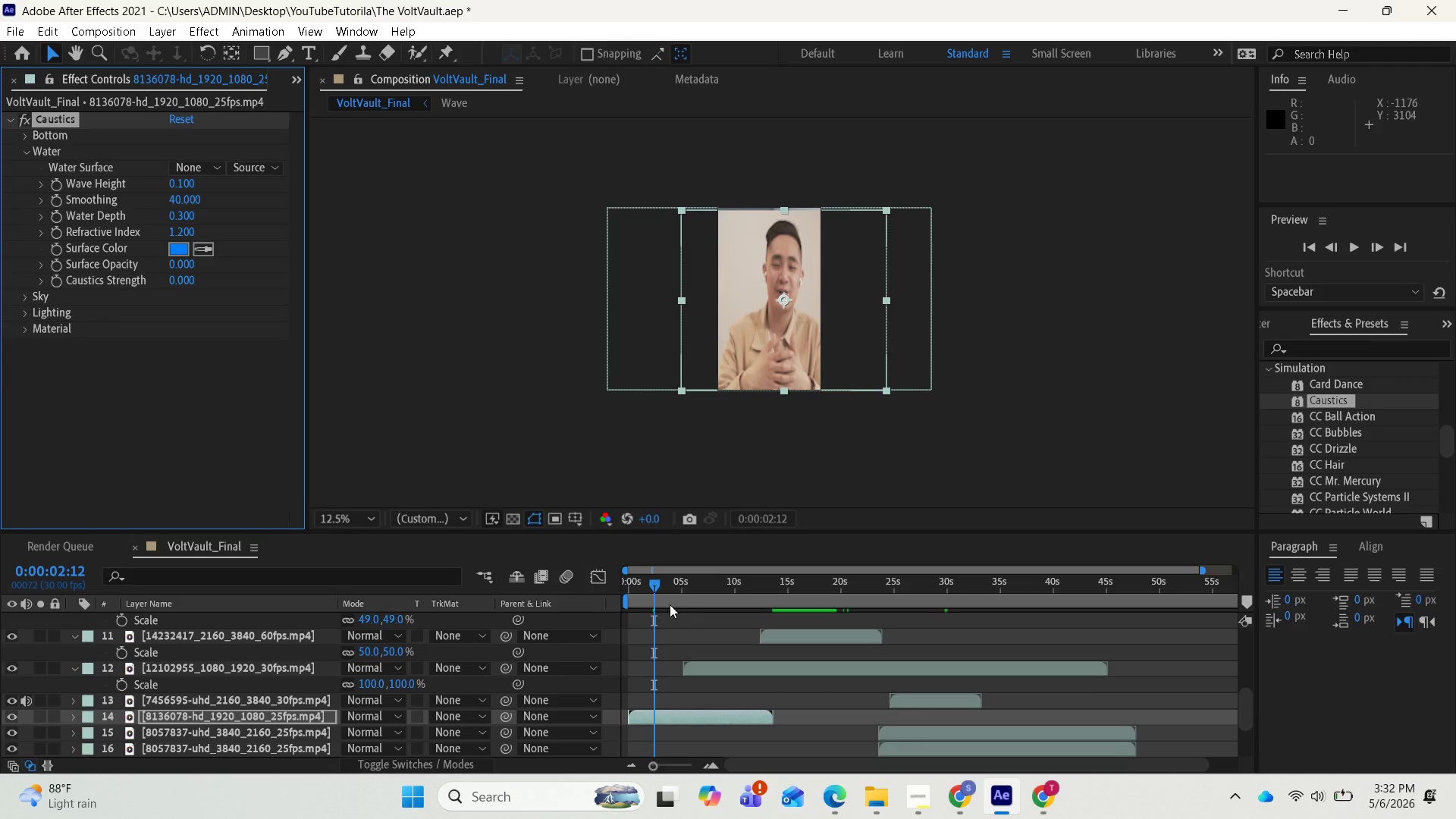 
left_click_drag(start_coordinate=[652, 586], to_coordinate=[624, 582])
 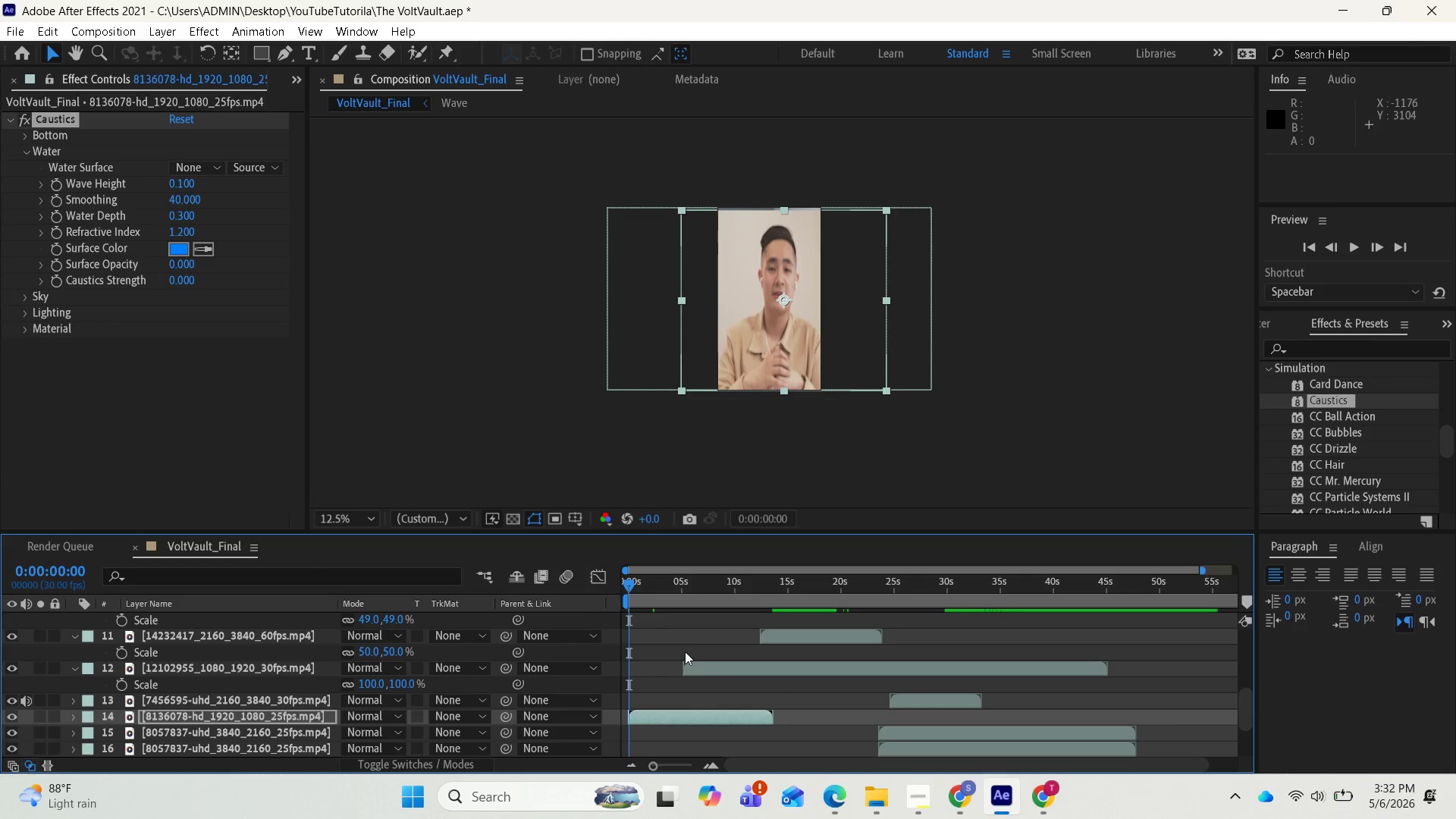 
key(Space)
 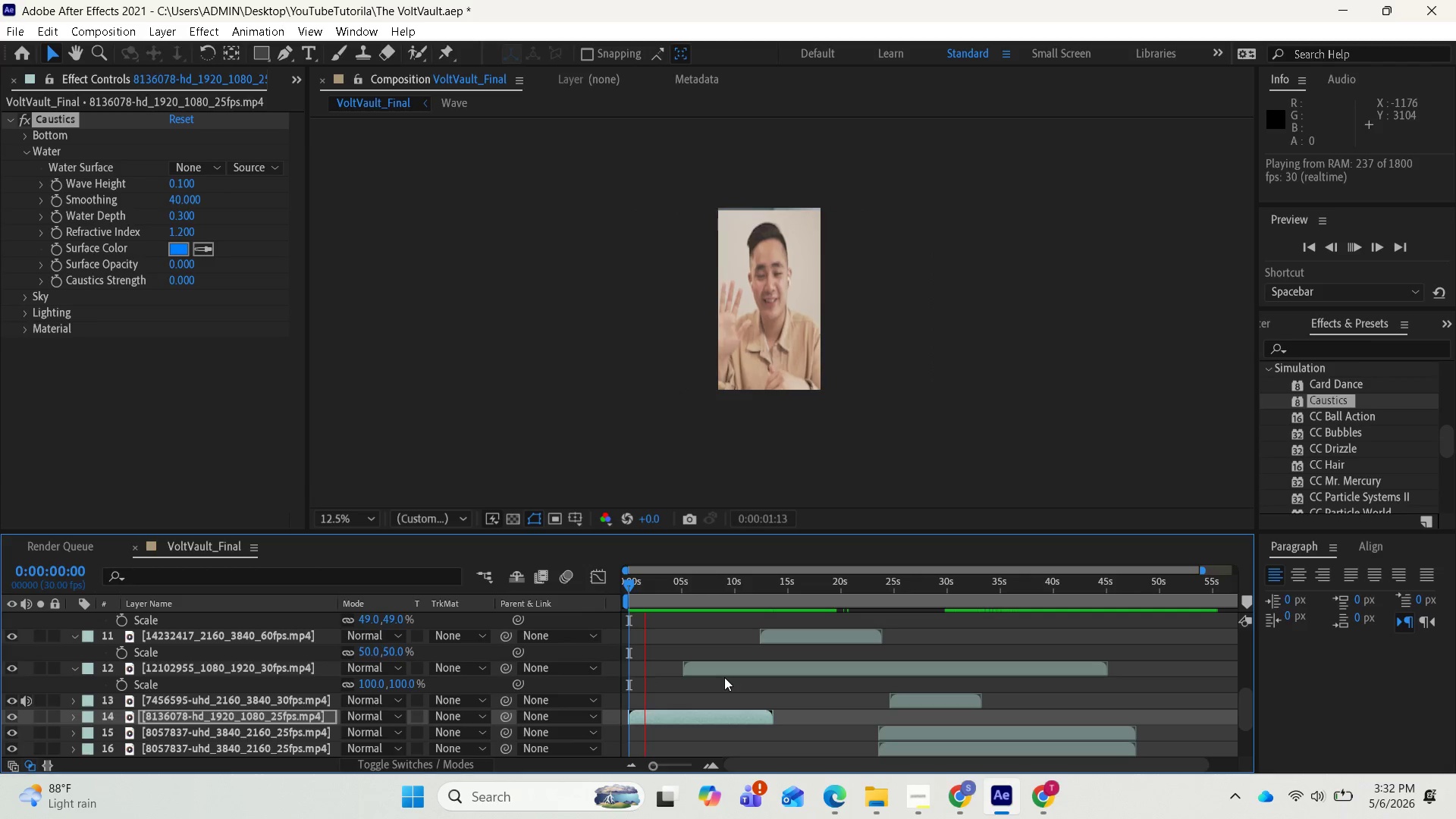 
key(Space)
 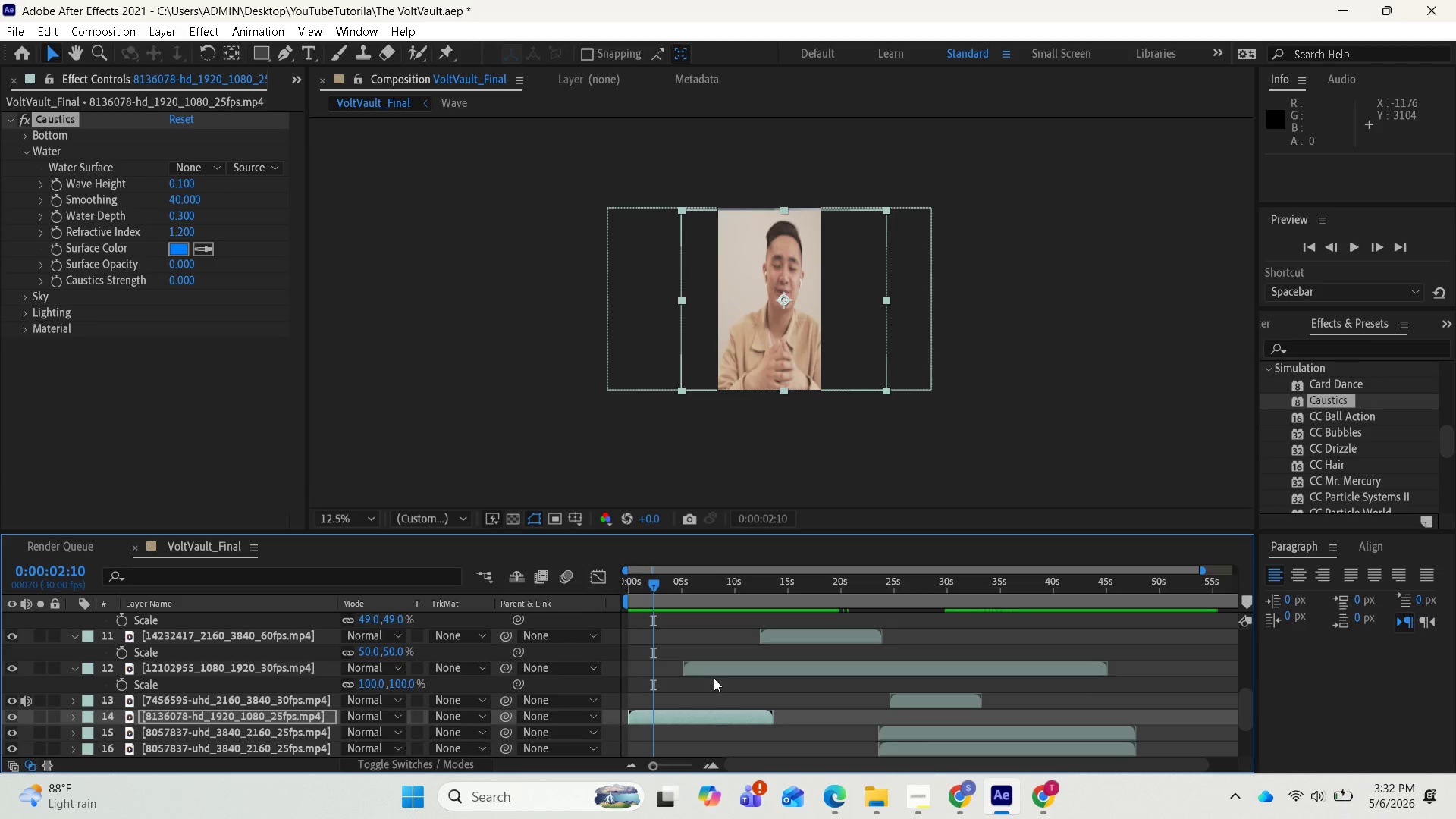 
scroll: coordinate [712, 676], scroll_direction: up, amount: 7.0
 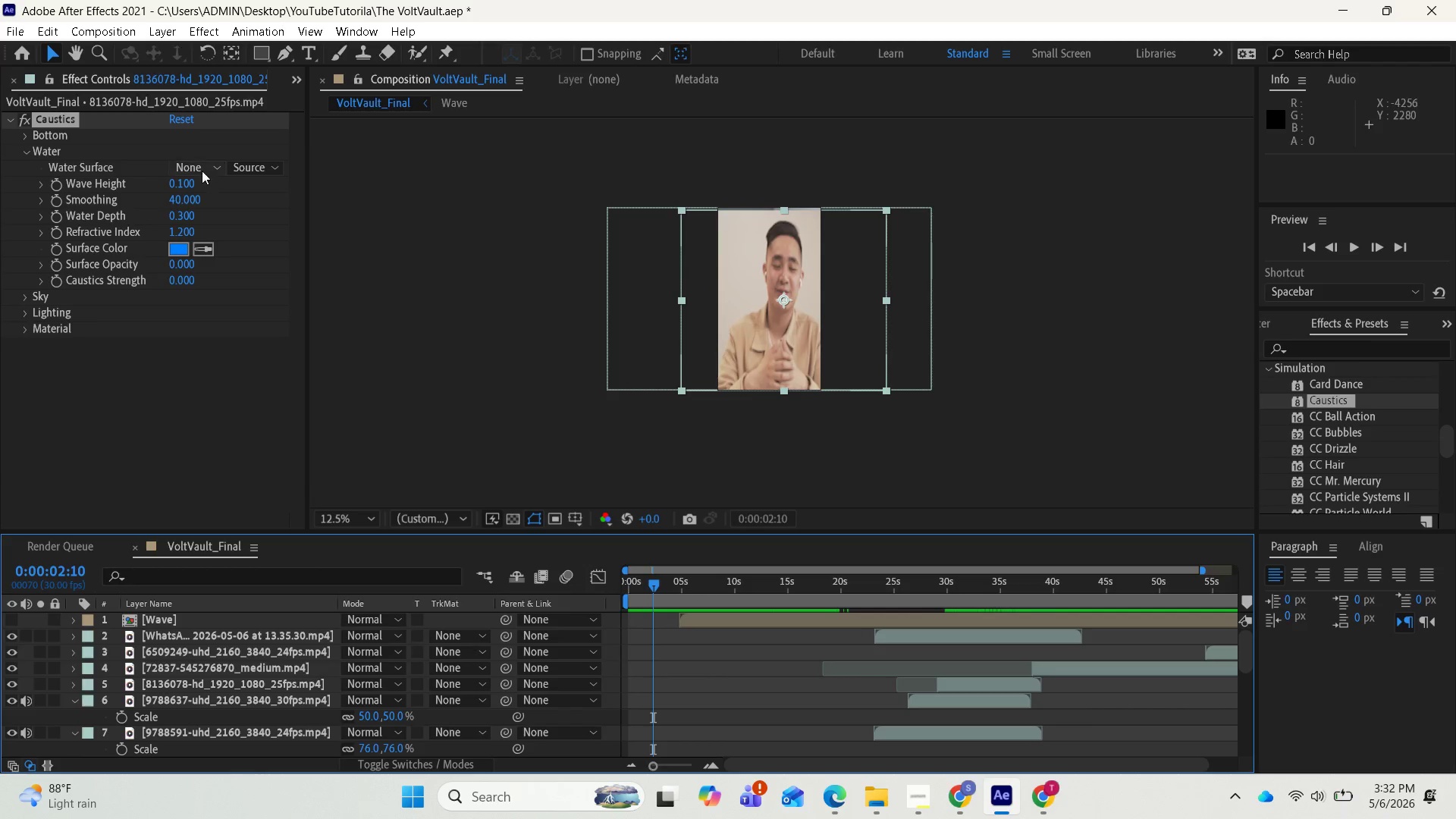 
left_click([193, 169])
 